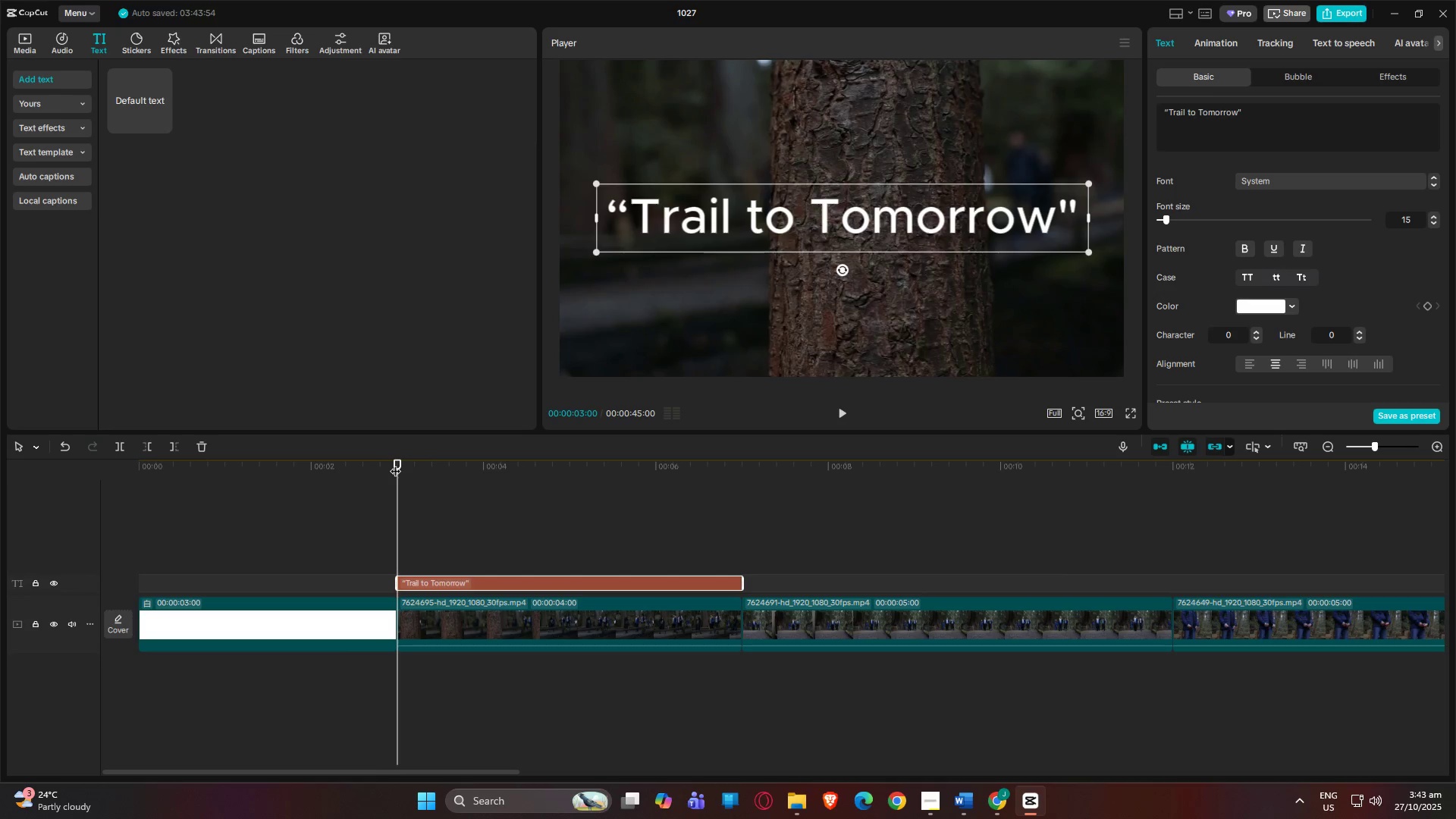 
key(Space)
 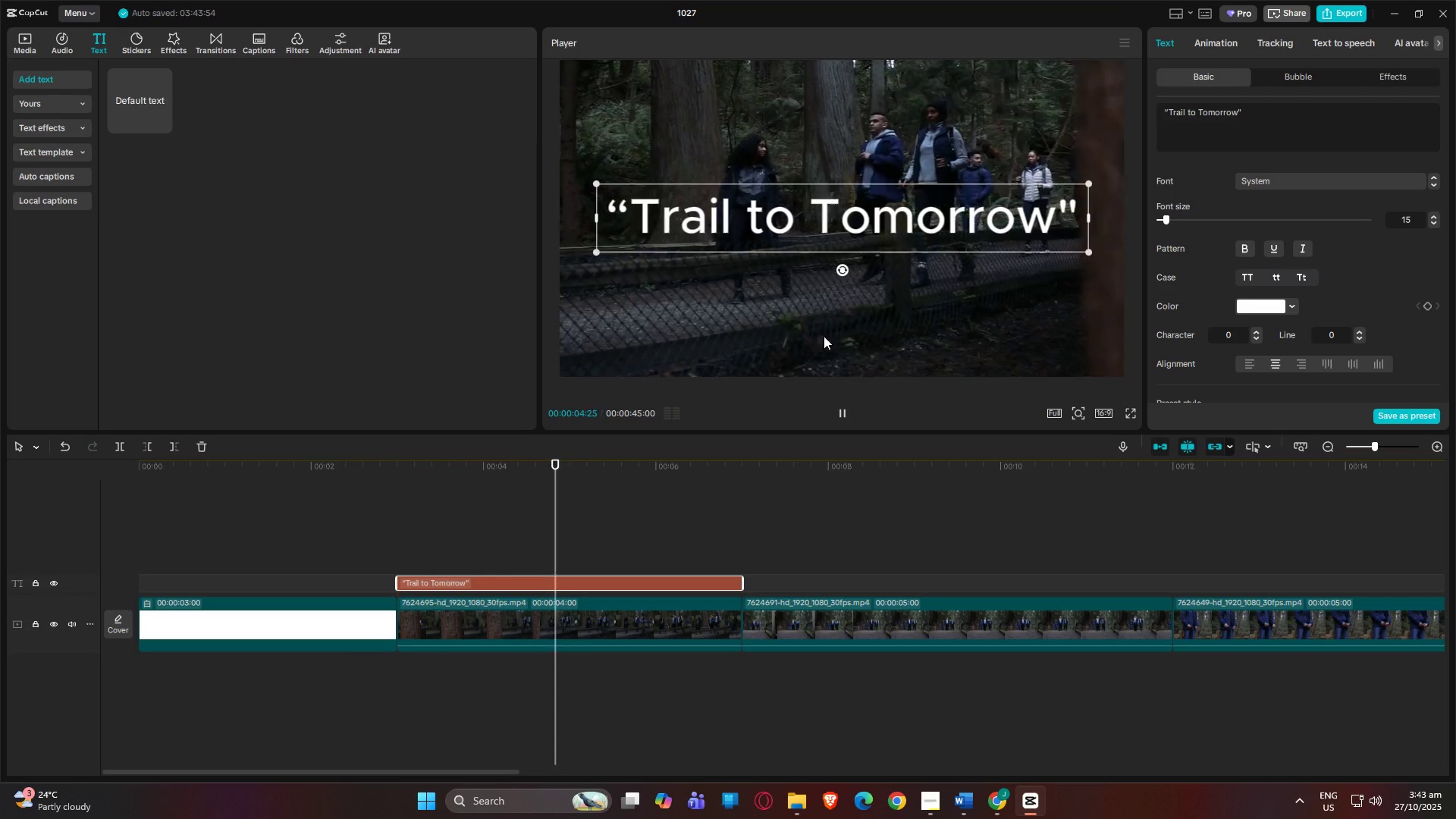 
key(Space)
 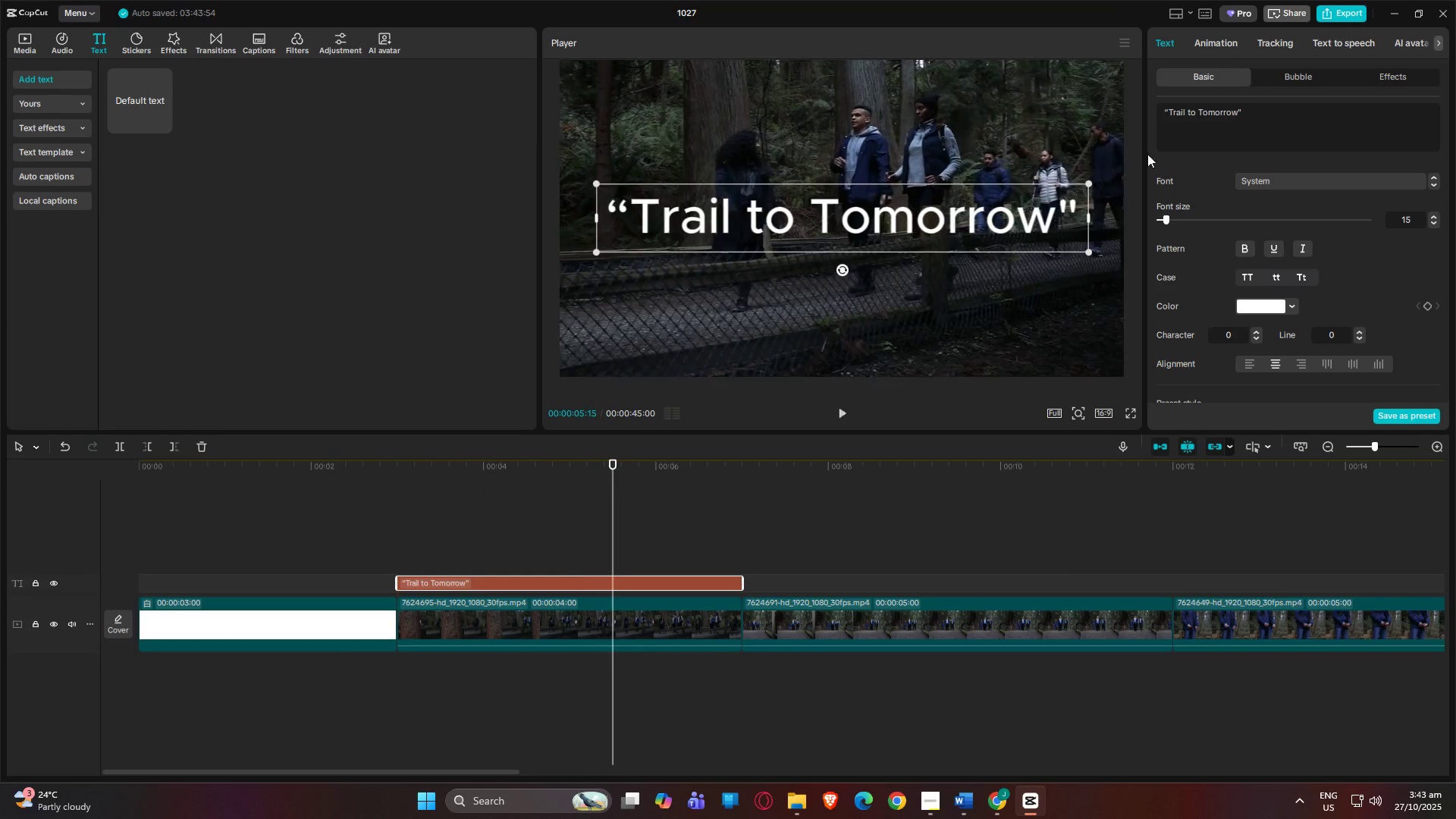 
key(Space)
 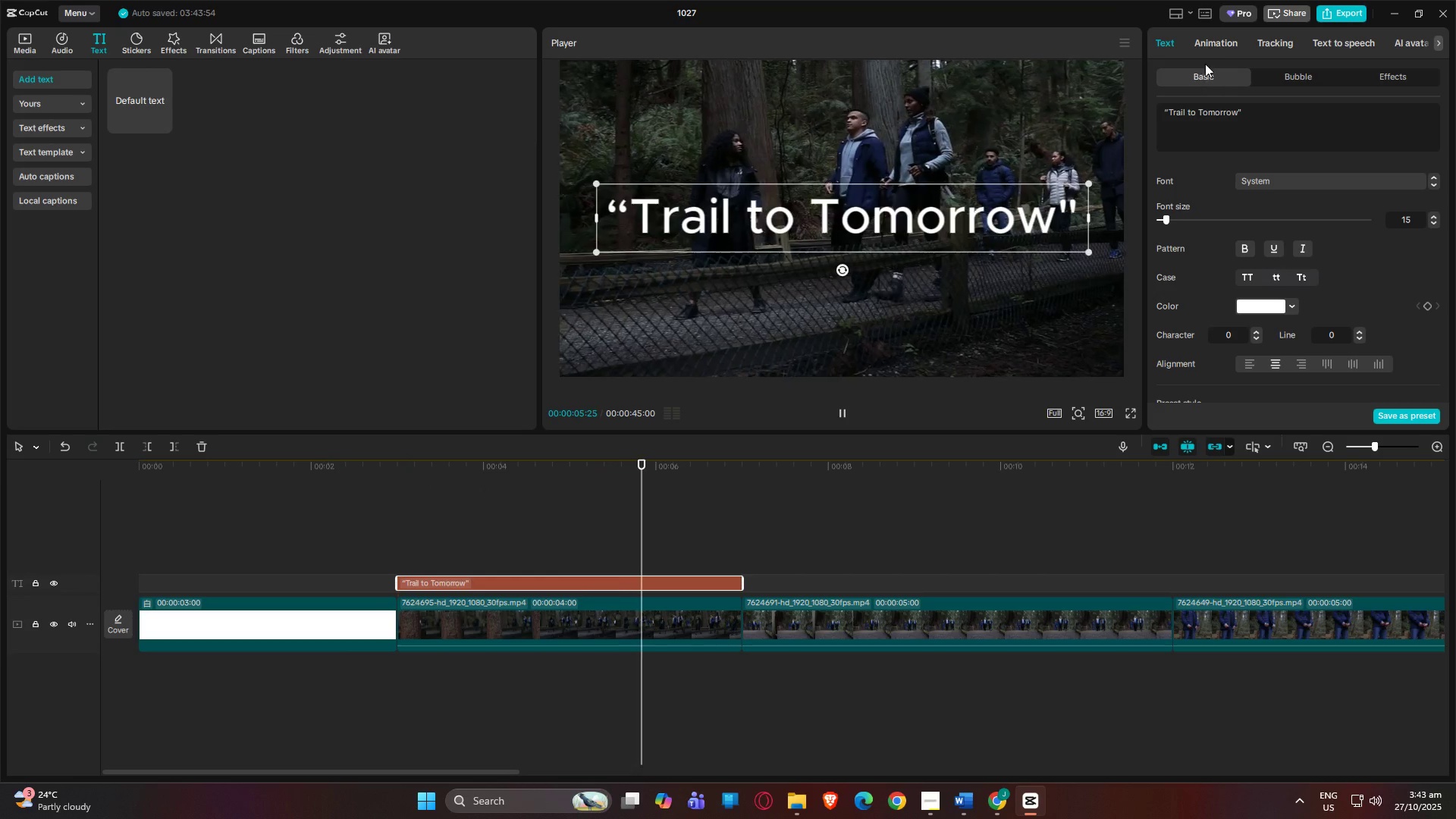 
key(Space)
 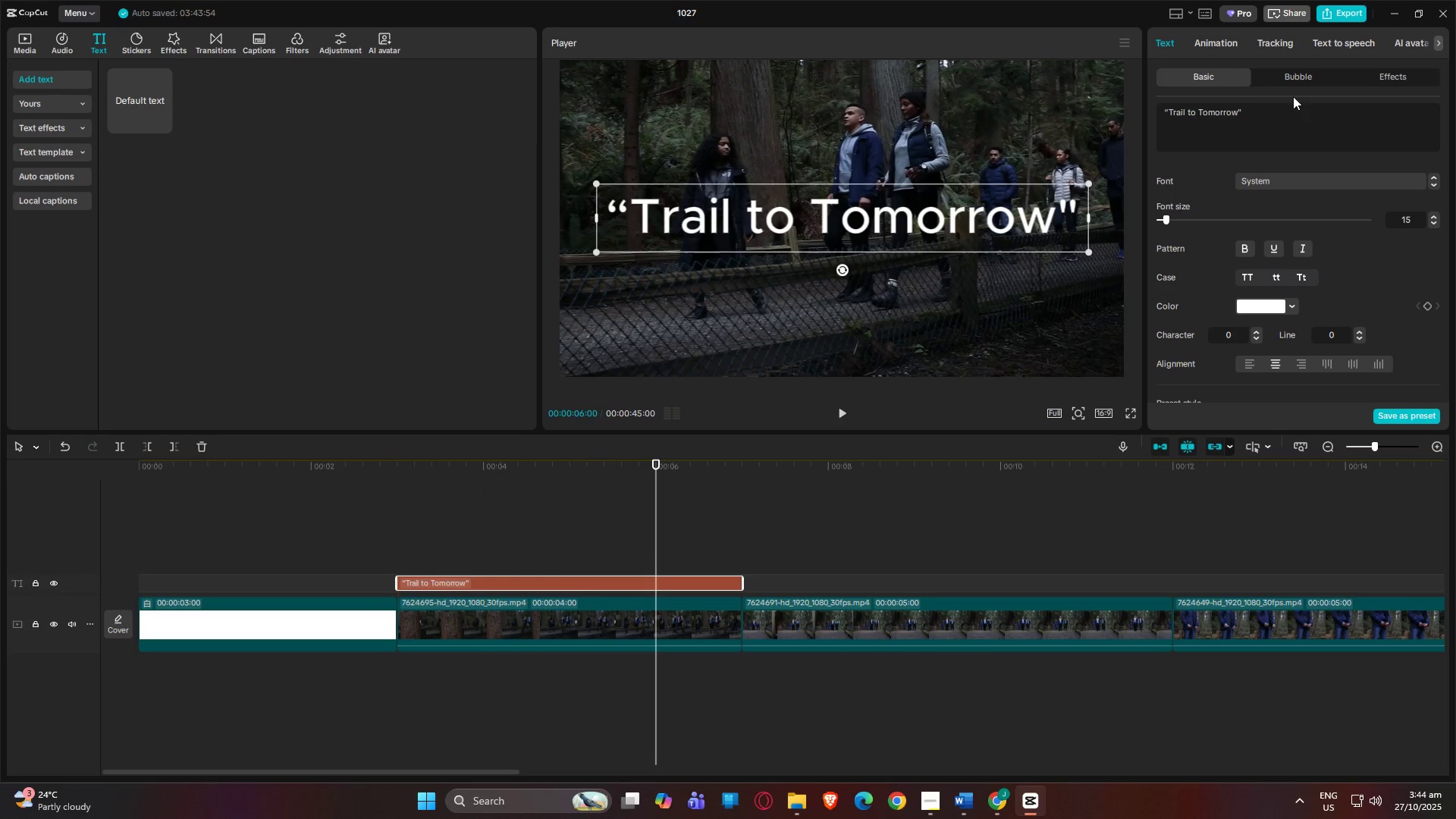 
left_click([1395, 77])
 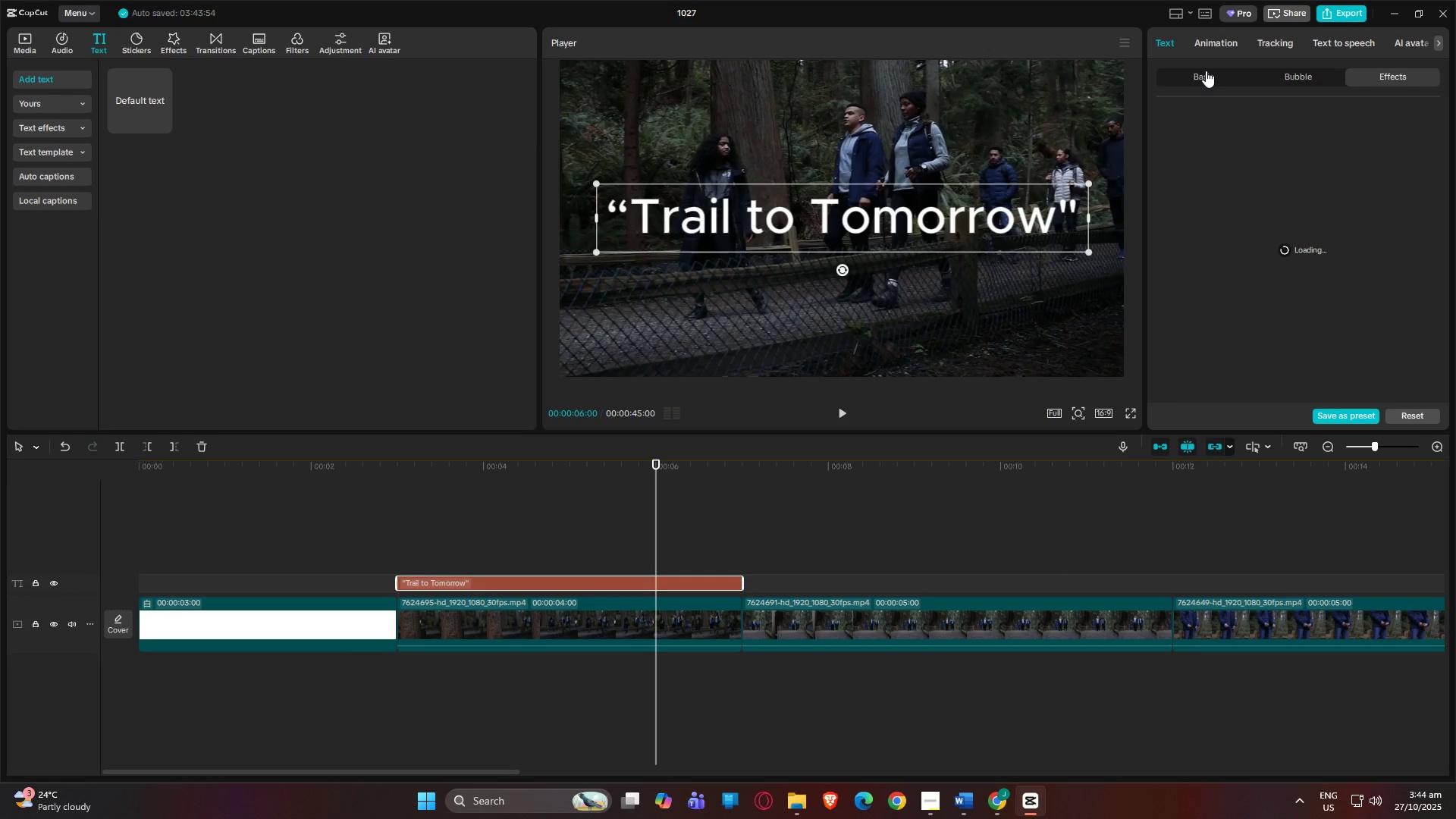 
left_click([1206, 71])
 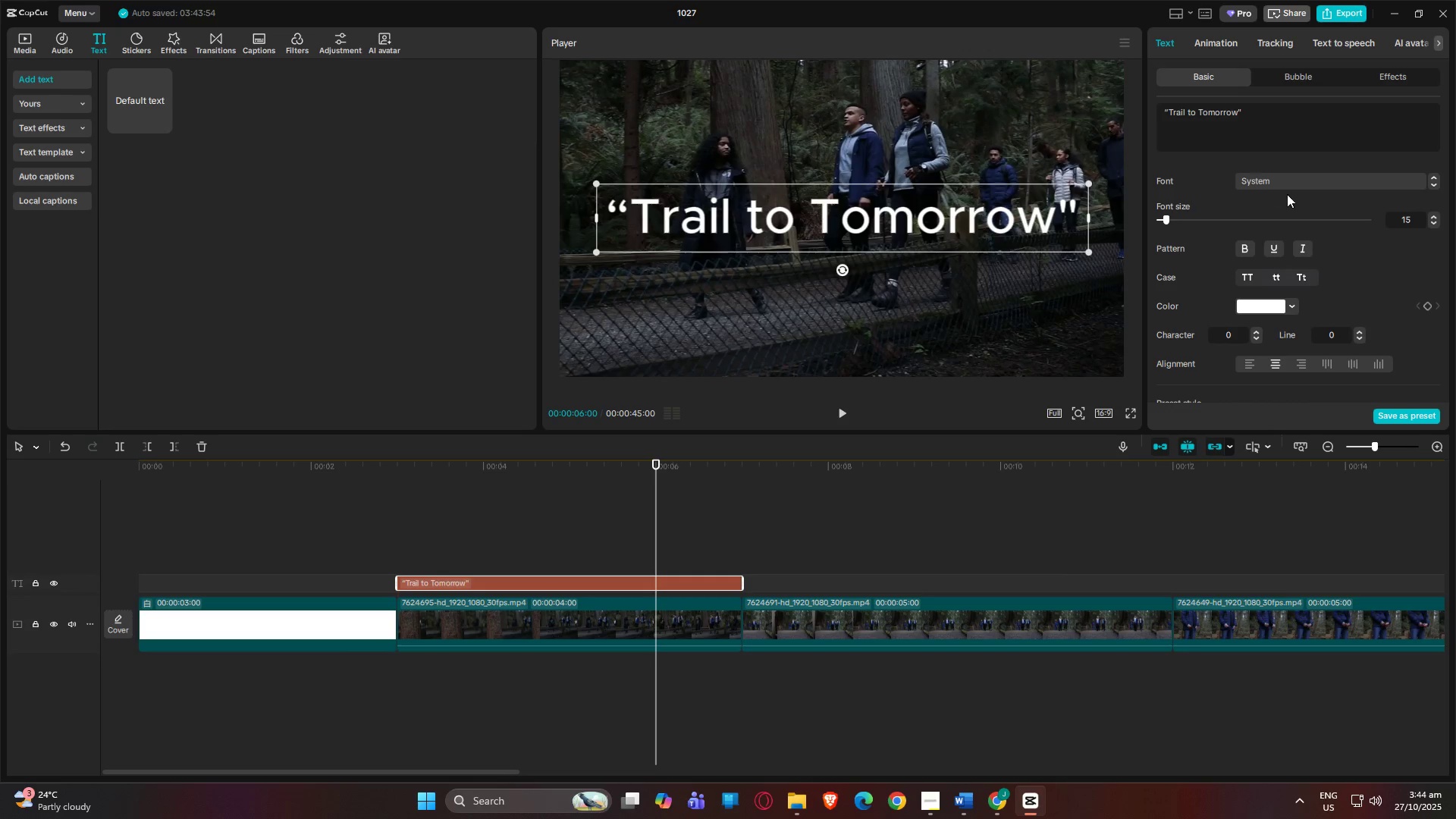 
left_click([1285, 179])
 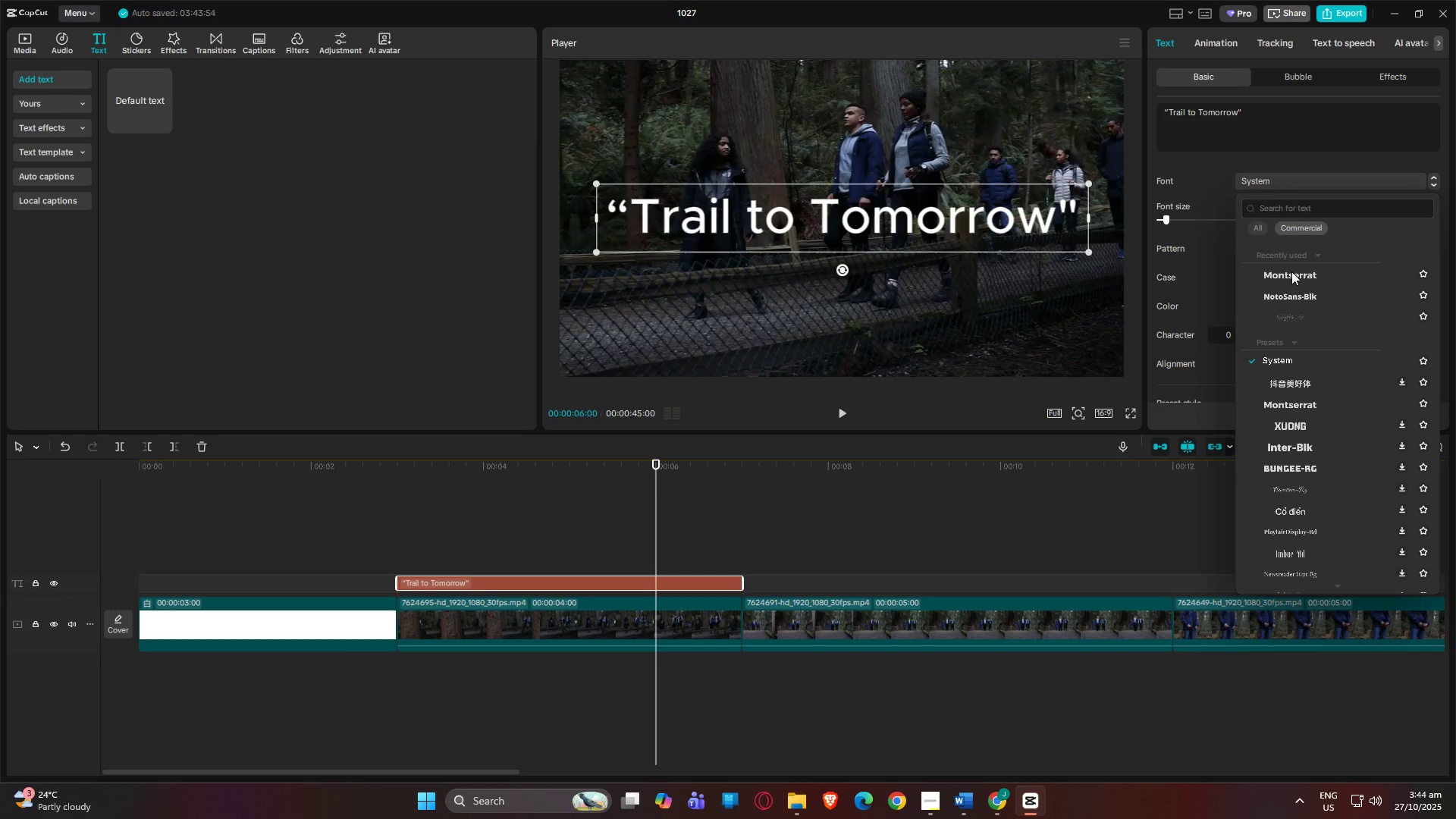 
left_click([1291, 271])
 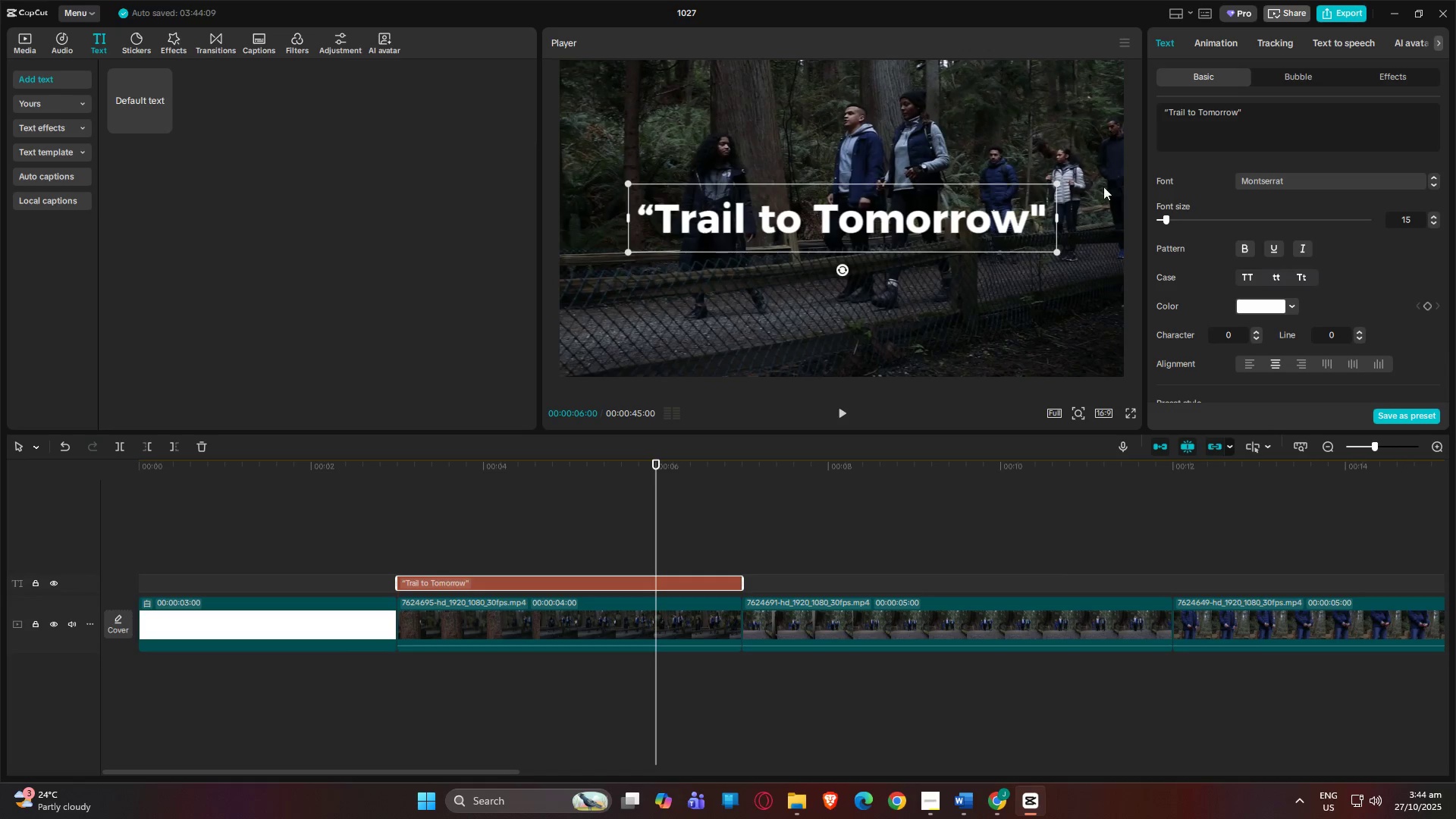 
left_click([1300, 180])
 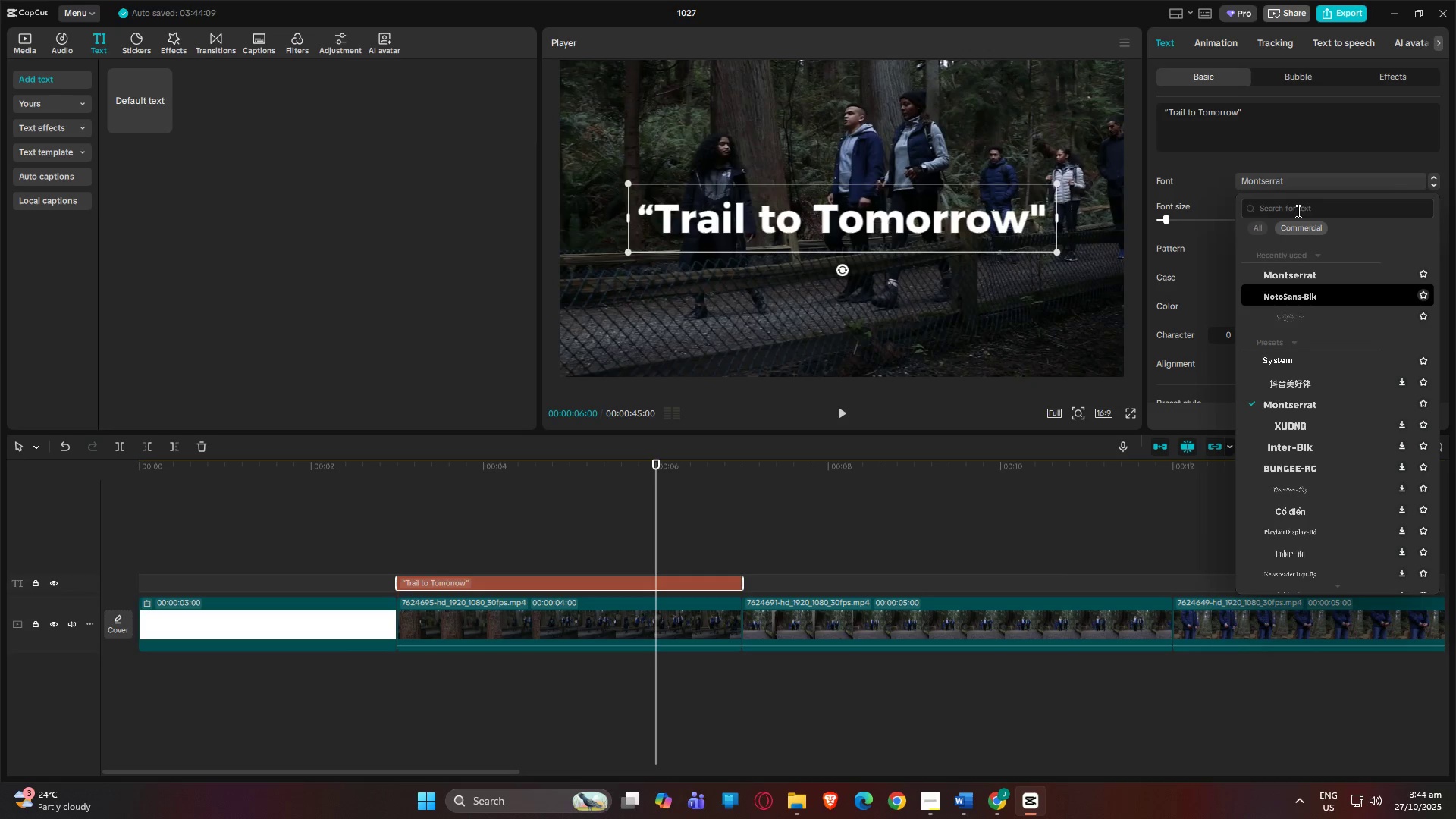 
left_click([1297, 212])
 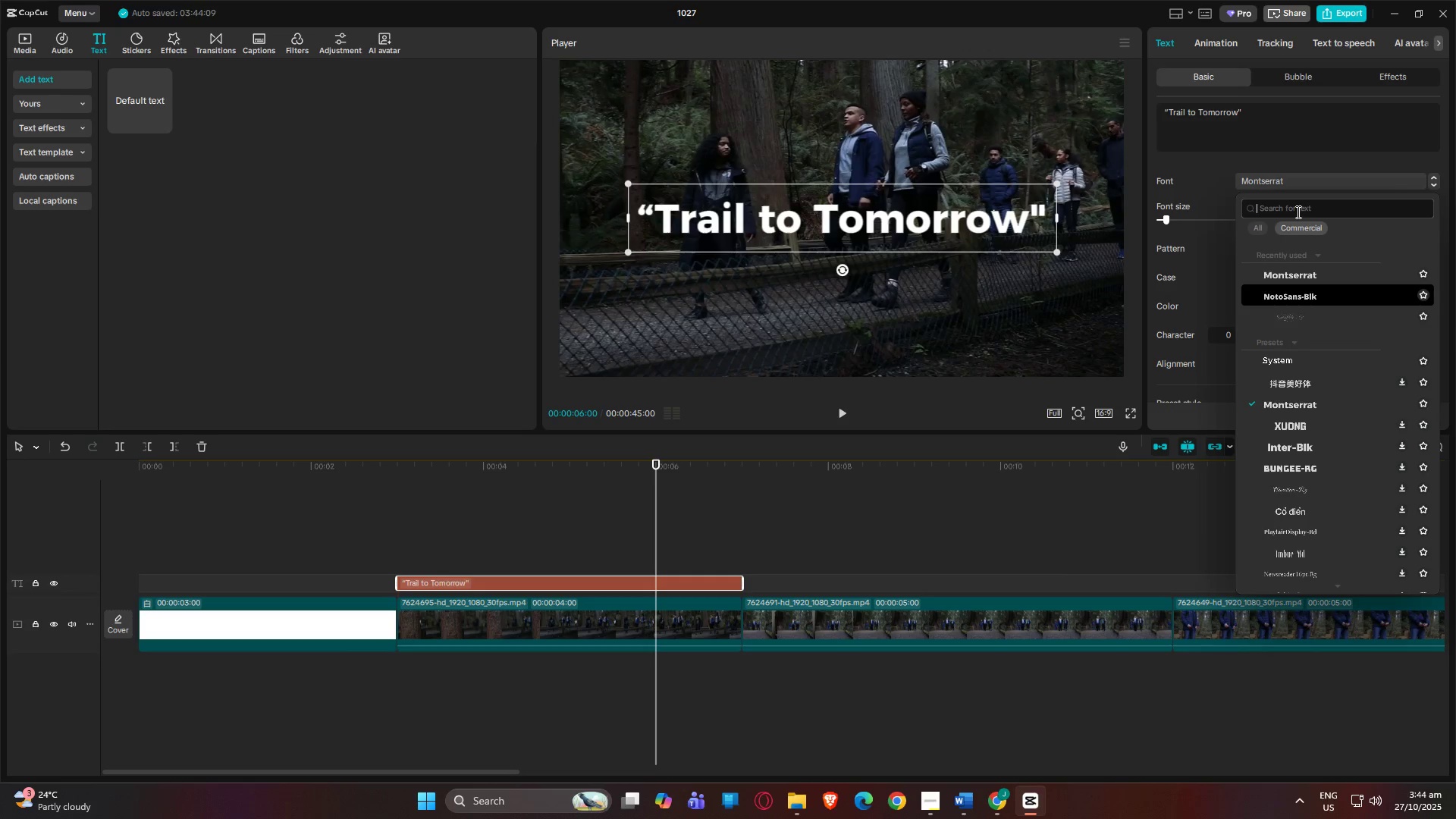 
type(playfair)
key(NumpadEnter)
 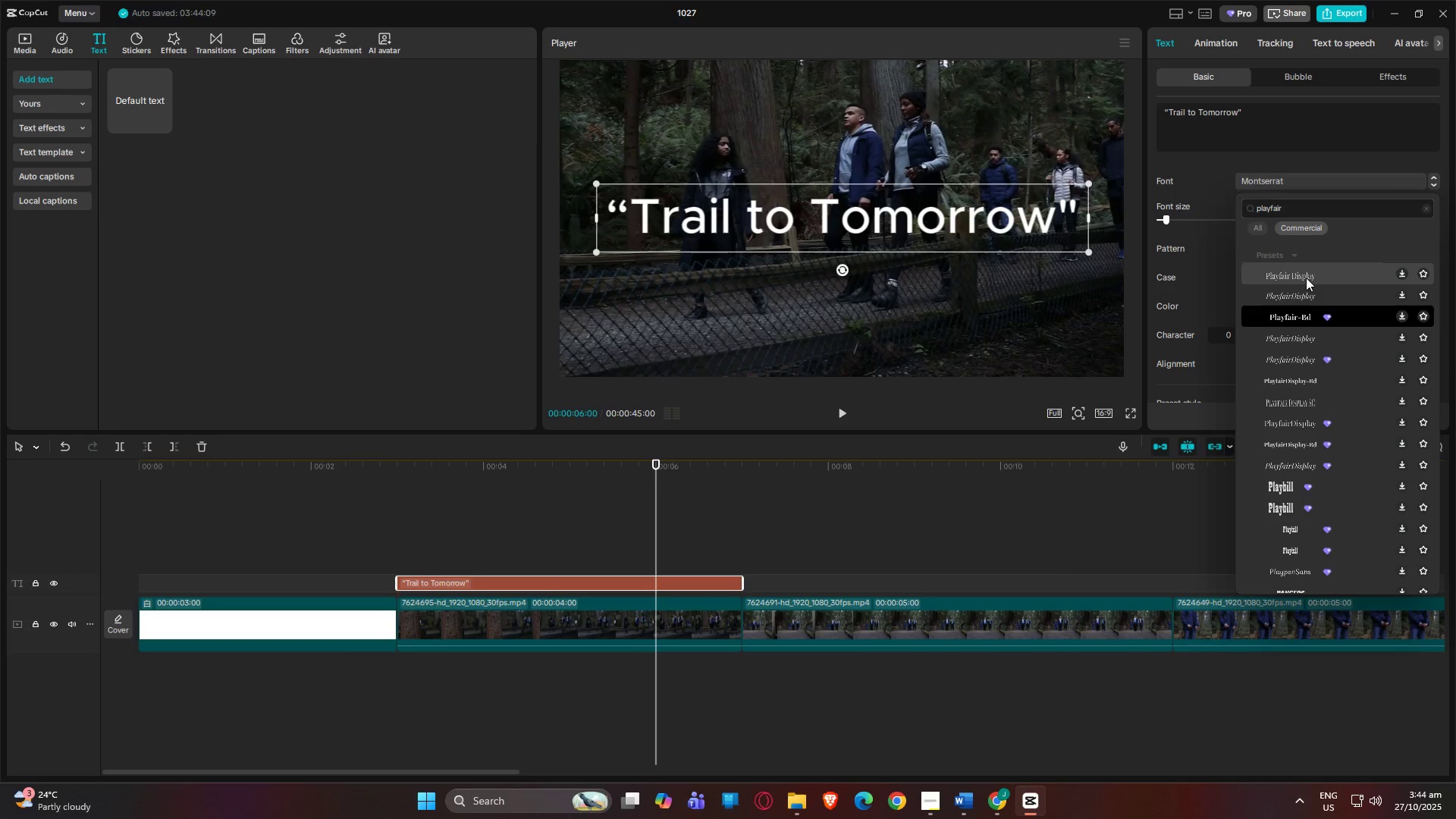 
left_click([1306, 278])
 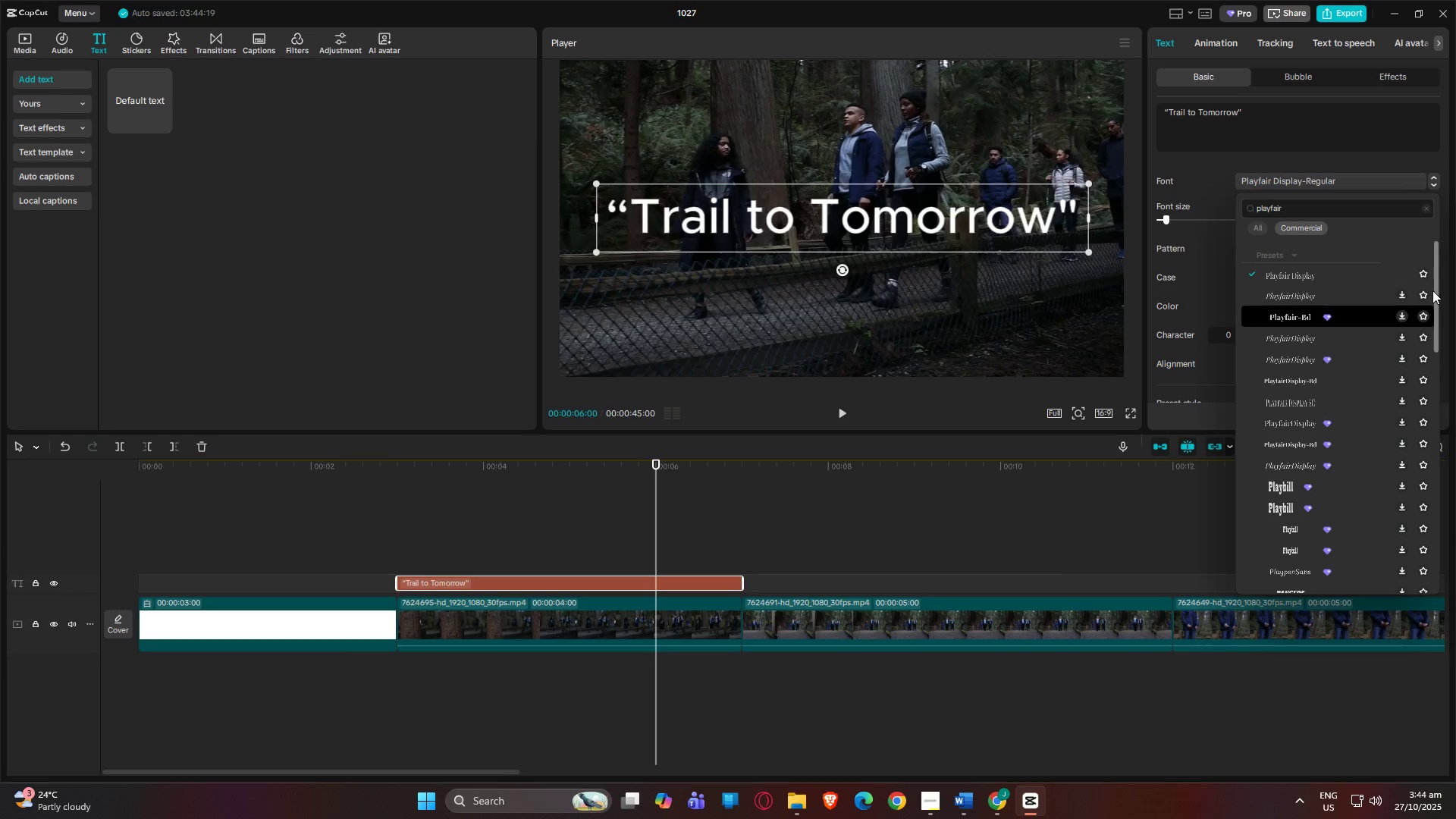 
left_click([1333, 271])
 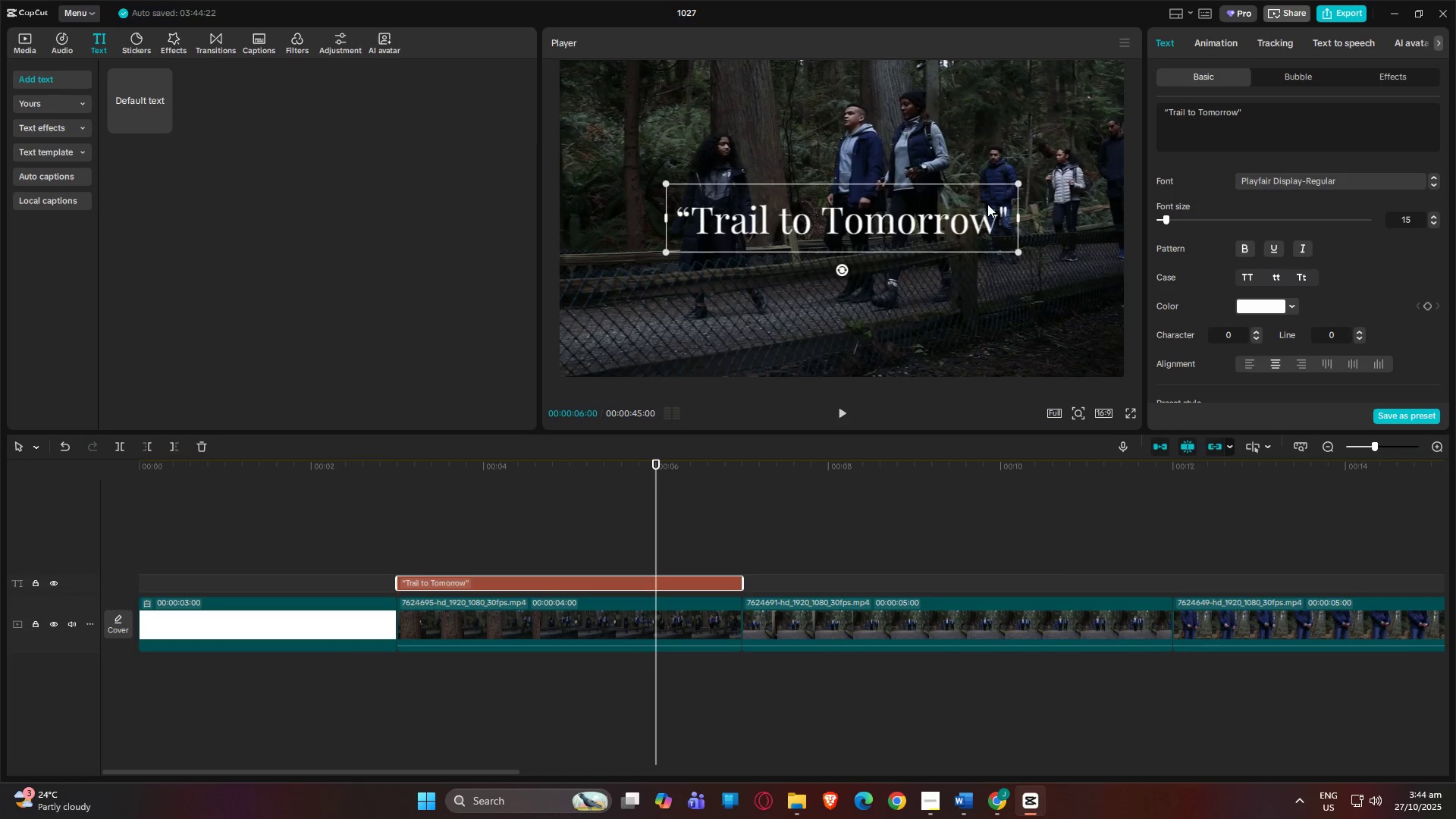 
left_click_drag(start_coordinate=[1017, 184], to_coordinate=[1020, 165])
 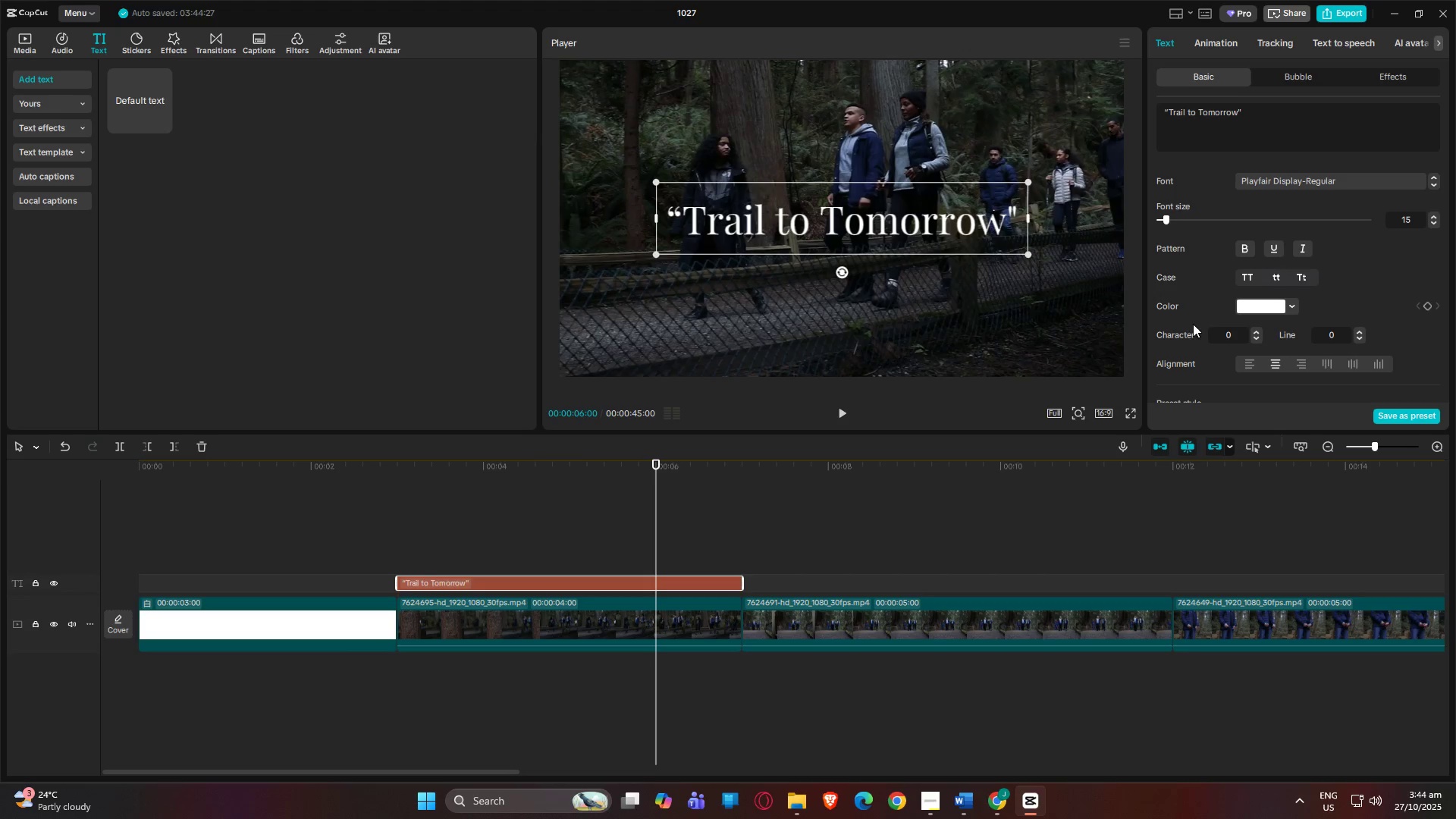 
scroll: coordinate [1260, 325], scroll_direction: down, amount: 6.0
 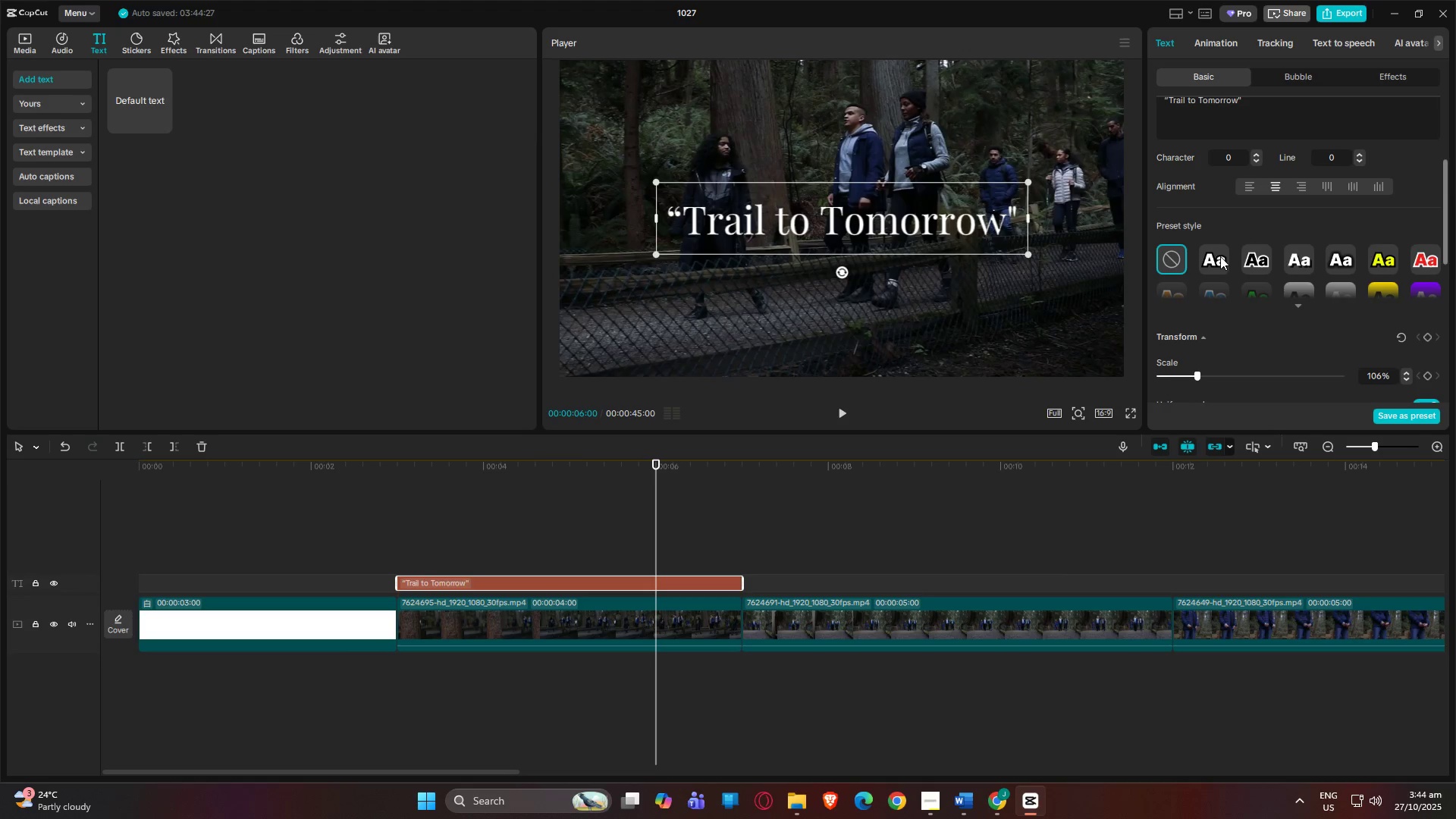 
left_click([1213, 257])
 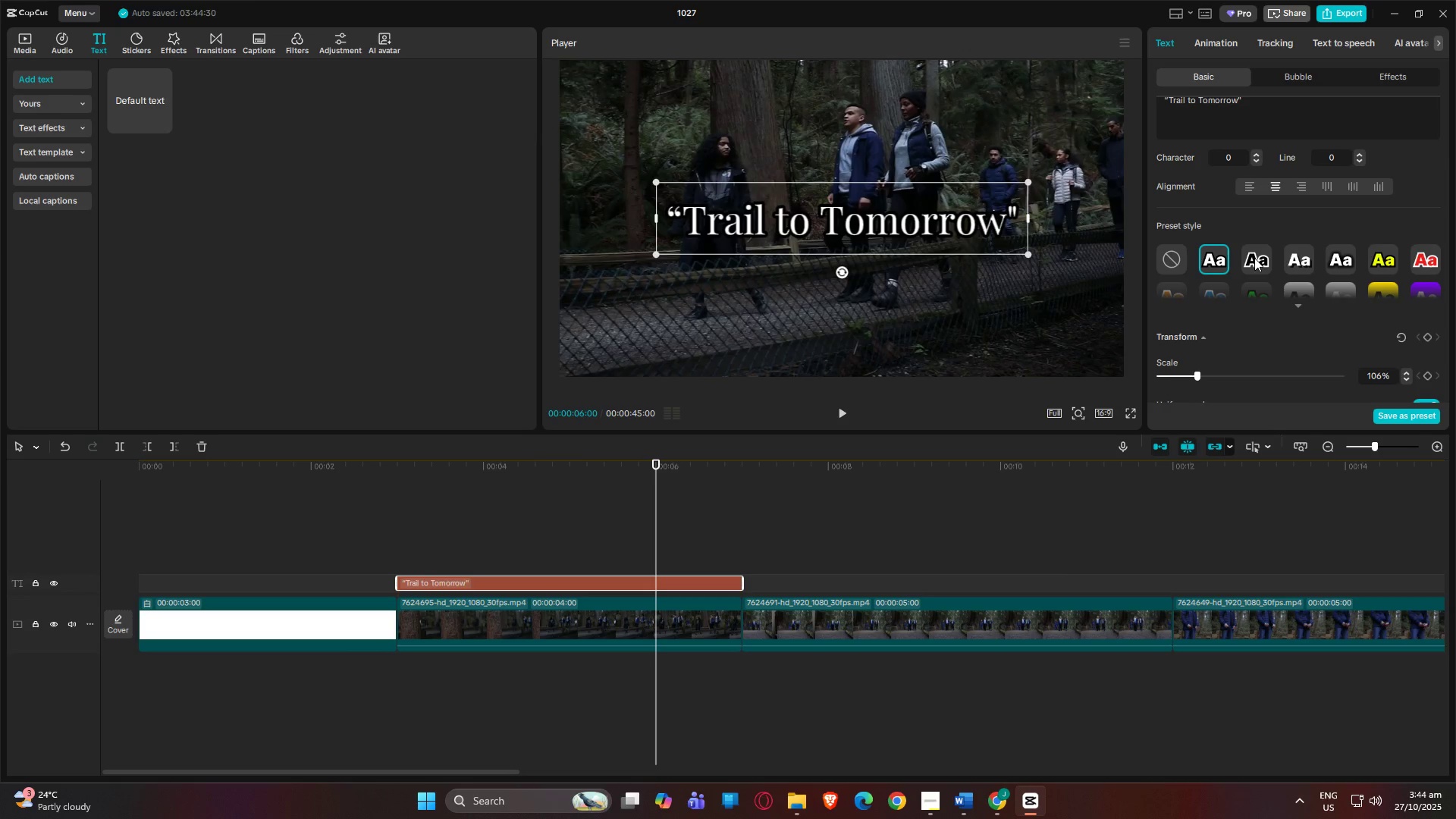 
left_click([1257, 258])
 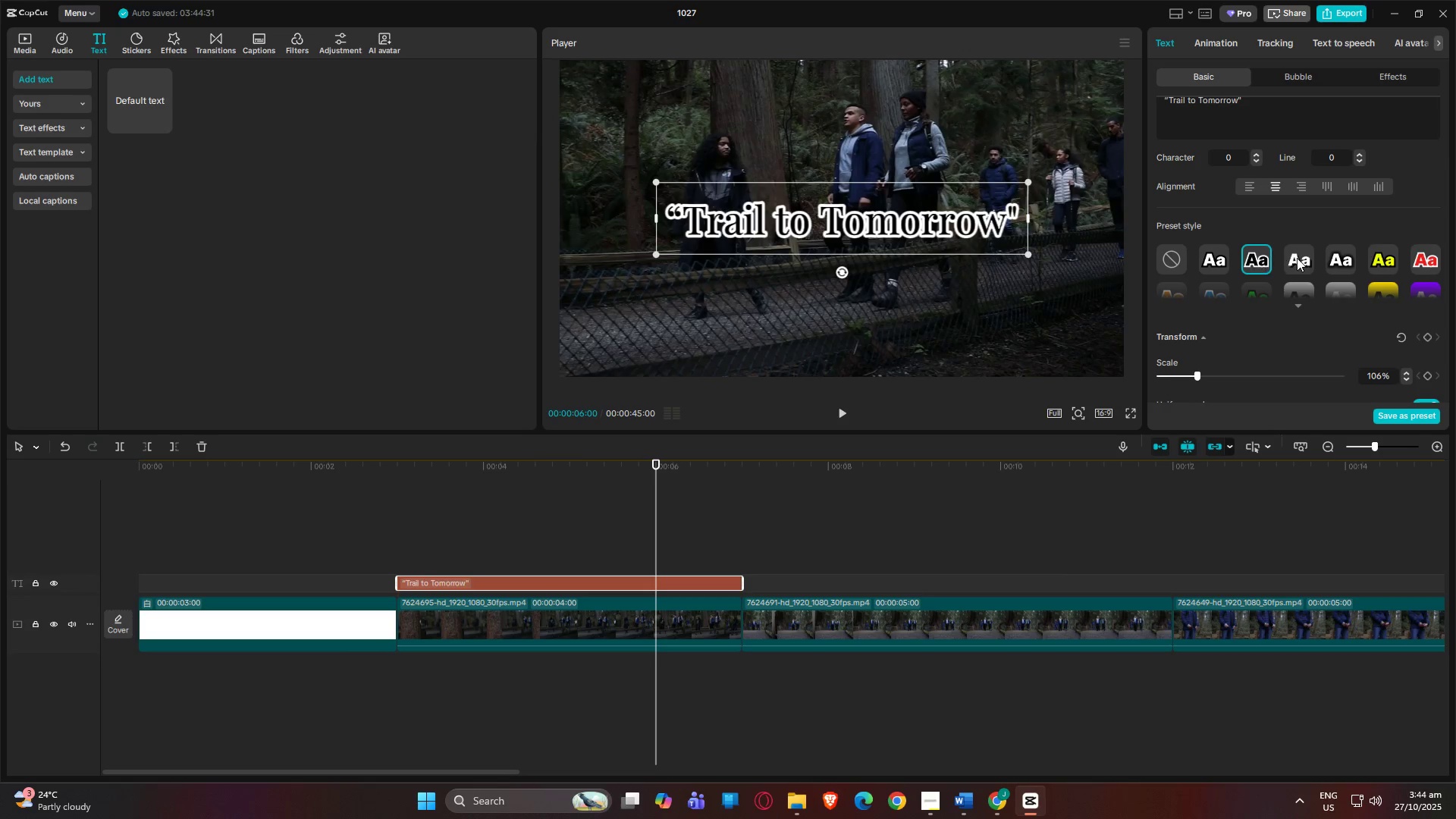 
left_click([1297, 258])
 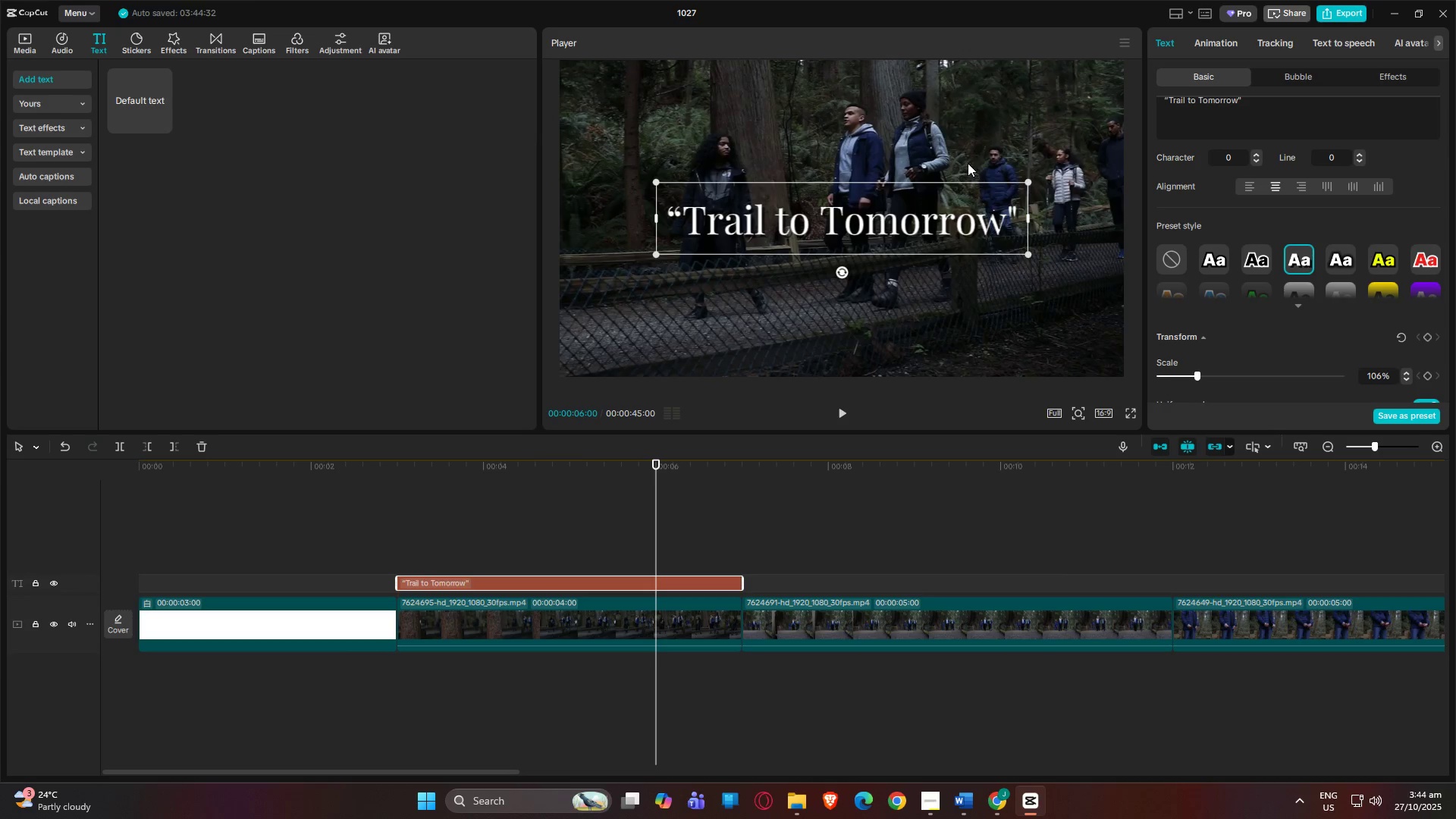 
left_click_drag(start_coordinate=[1031, 181], to_coordinate=[1008, 187])
 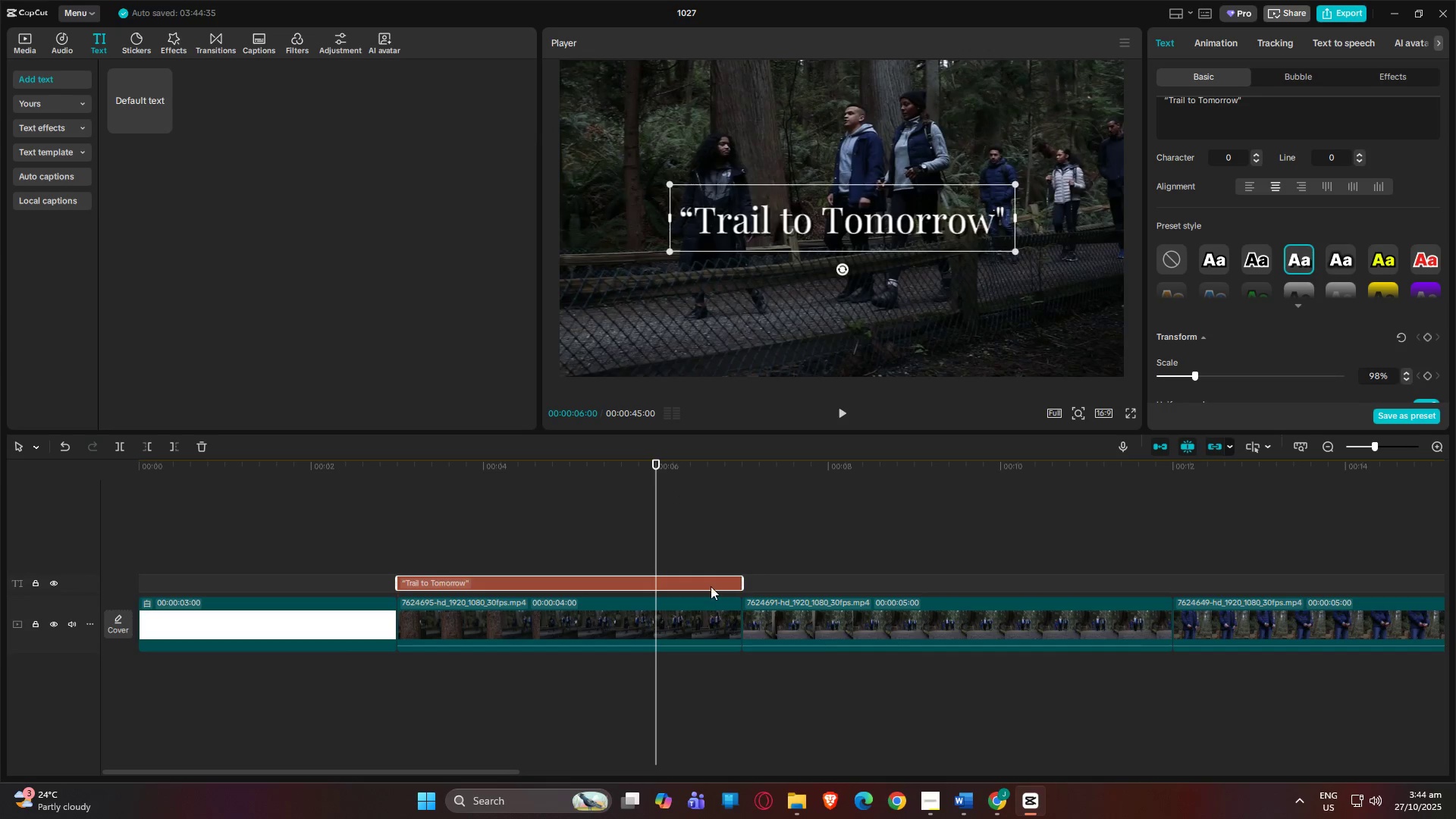 
left_click([709, 588])
 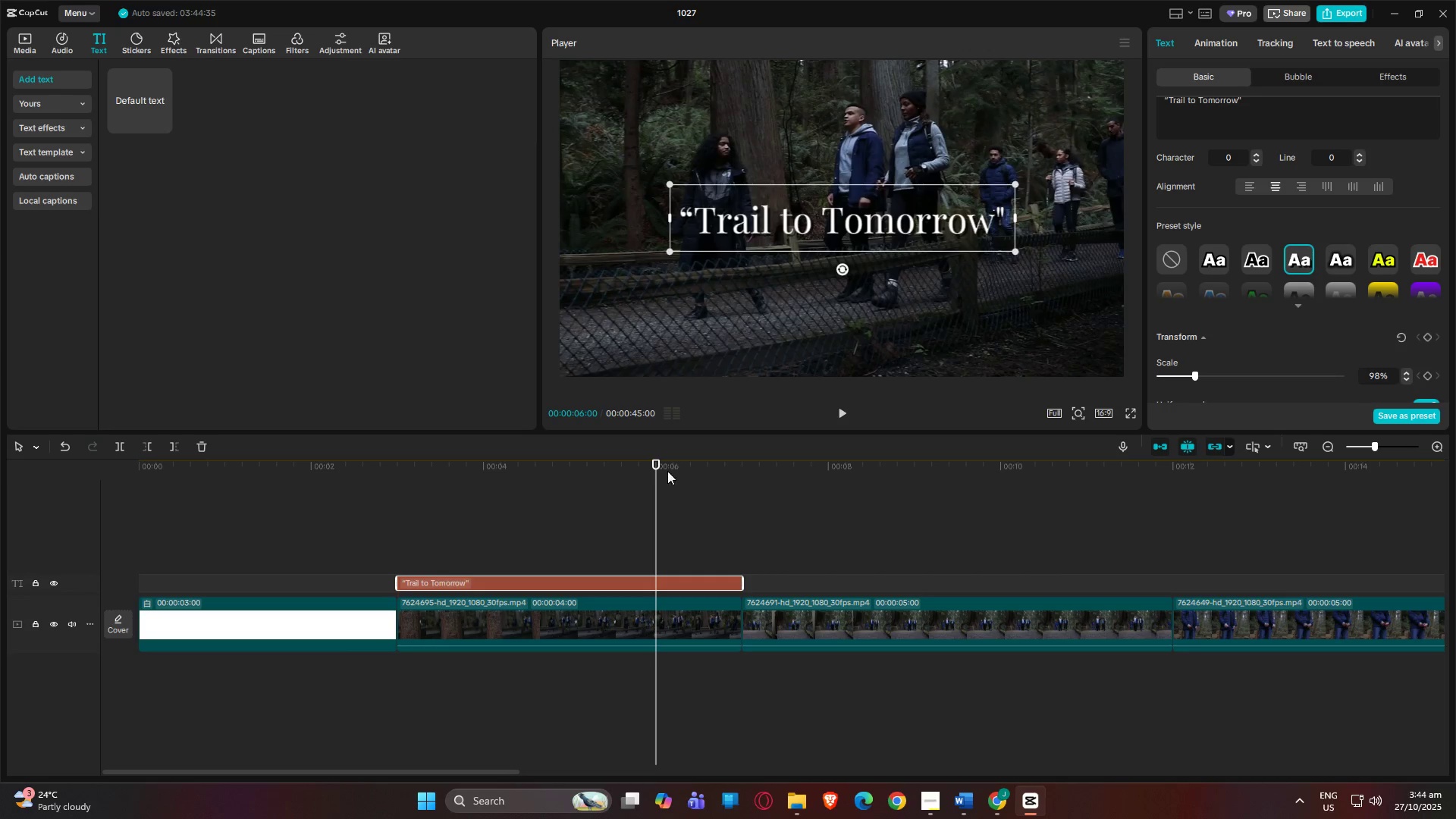 
left_click_drag(start_coordinate=[661, 464], to_coordinate=[743, 472])
 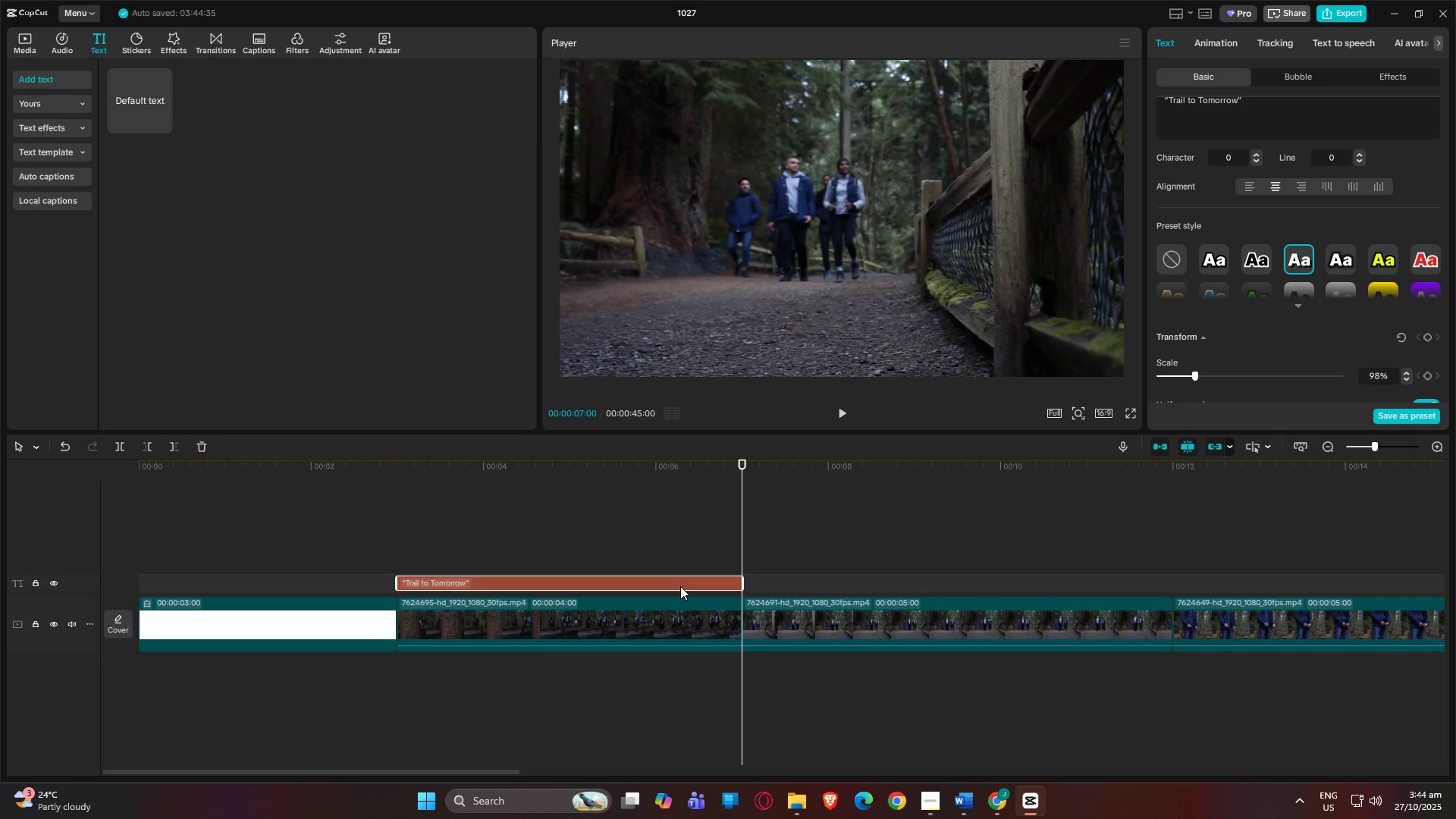 
left_click([680, 586])
 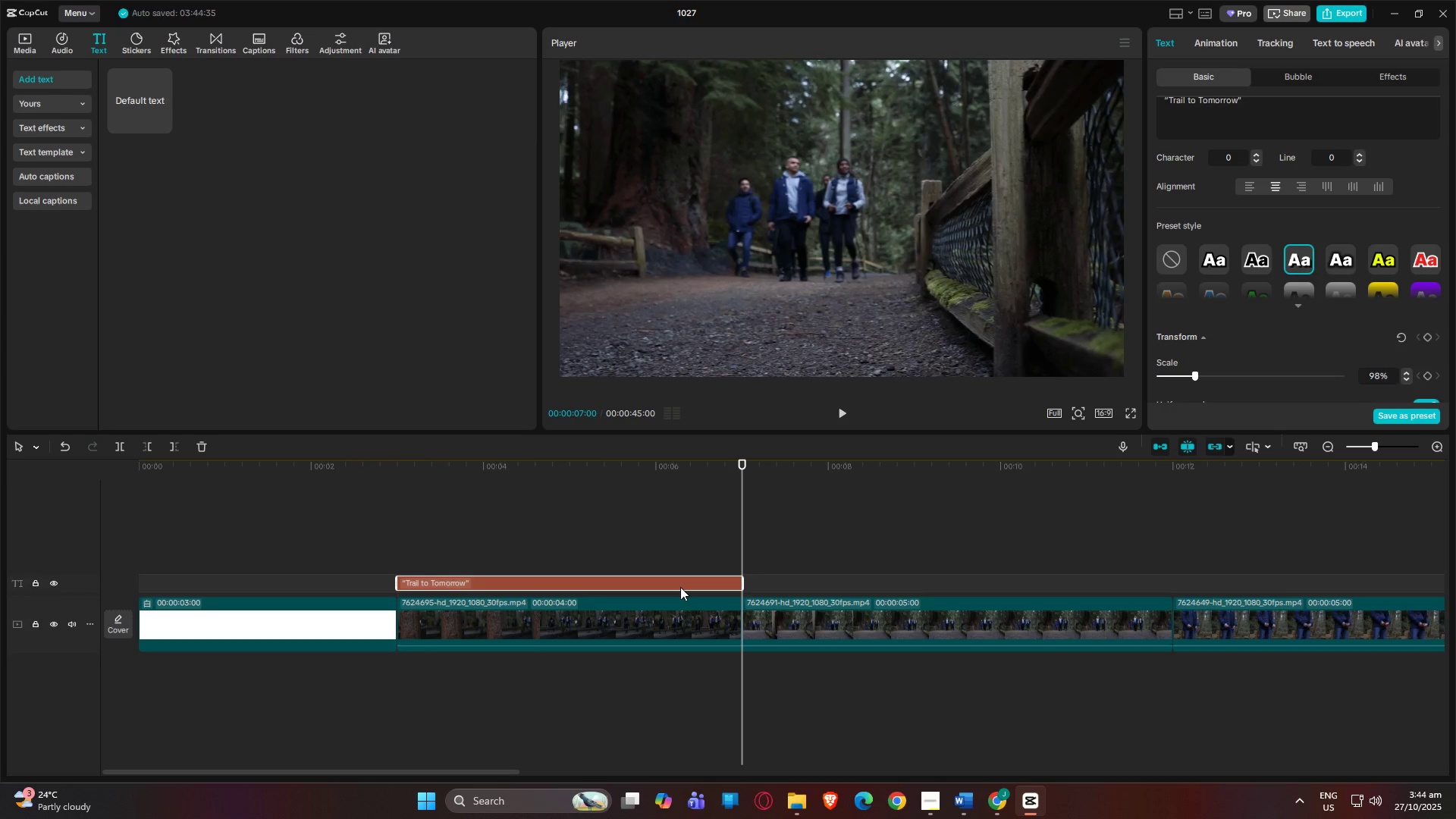 
key(Control+C)
 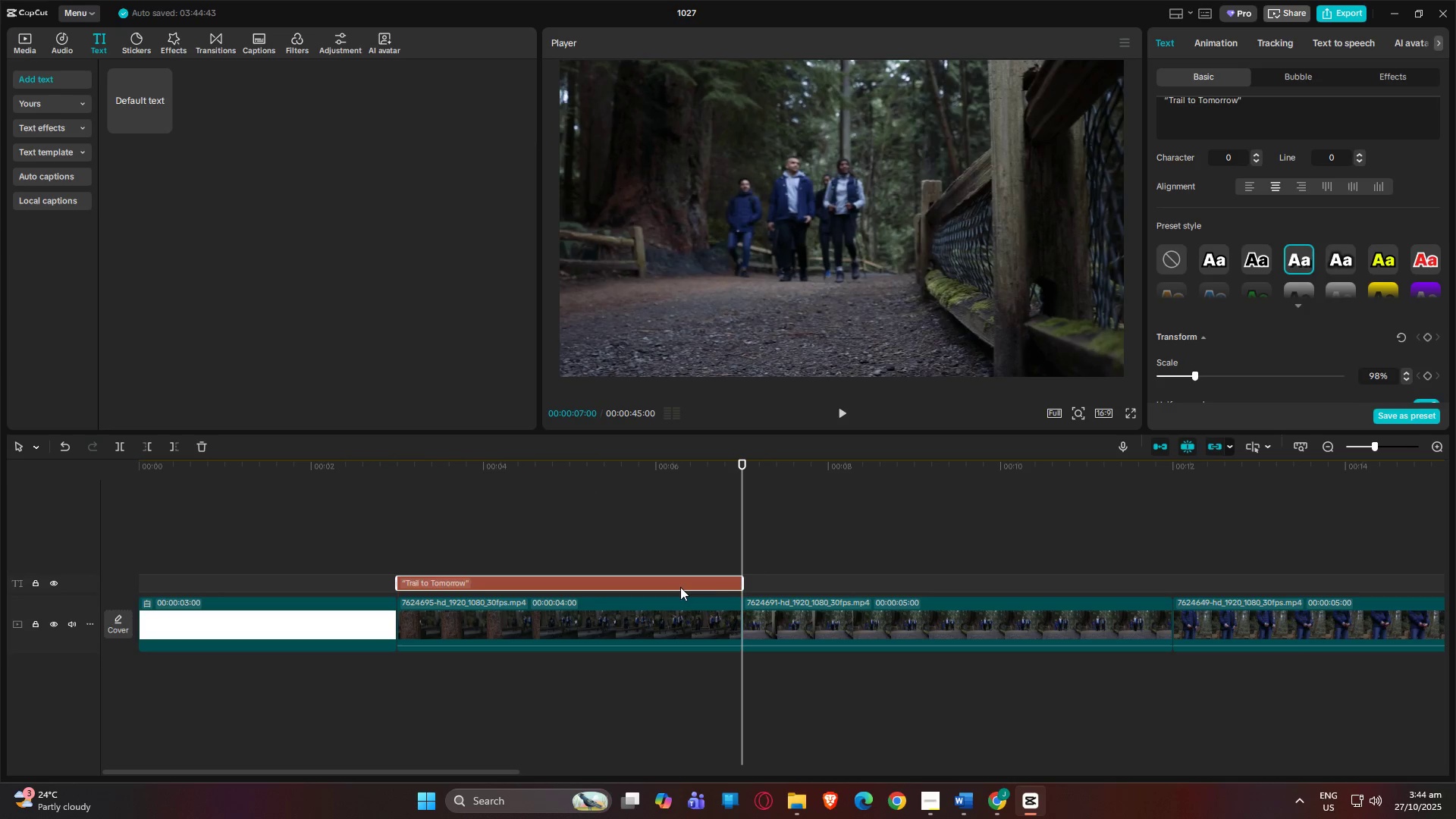 
key(Control+V)
 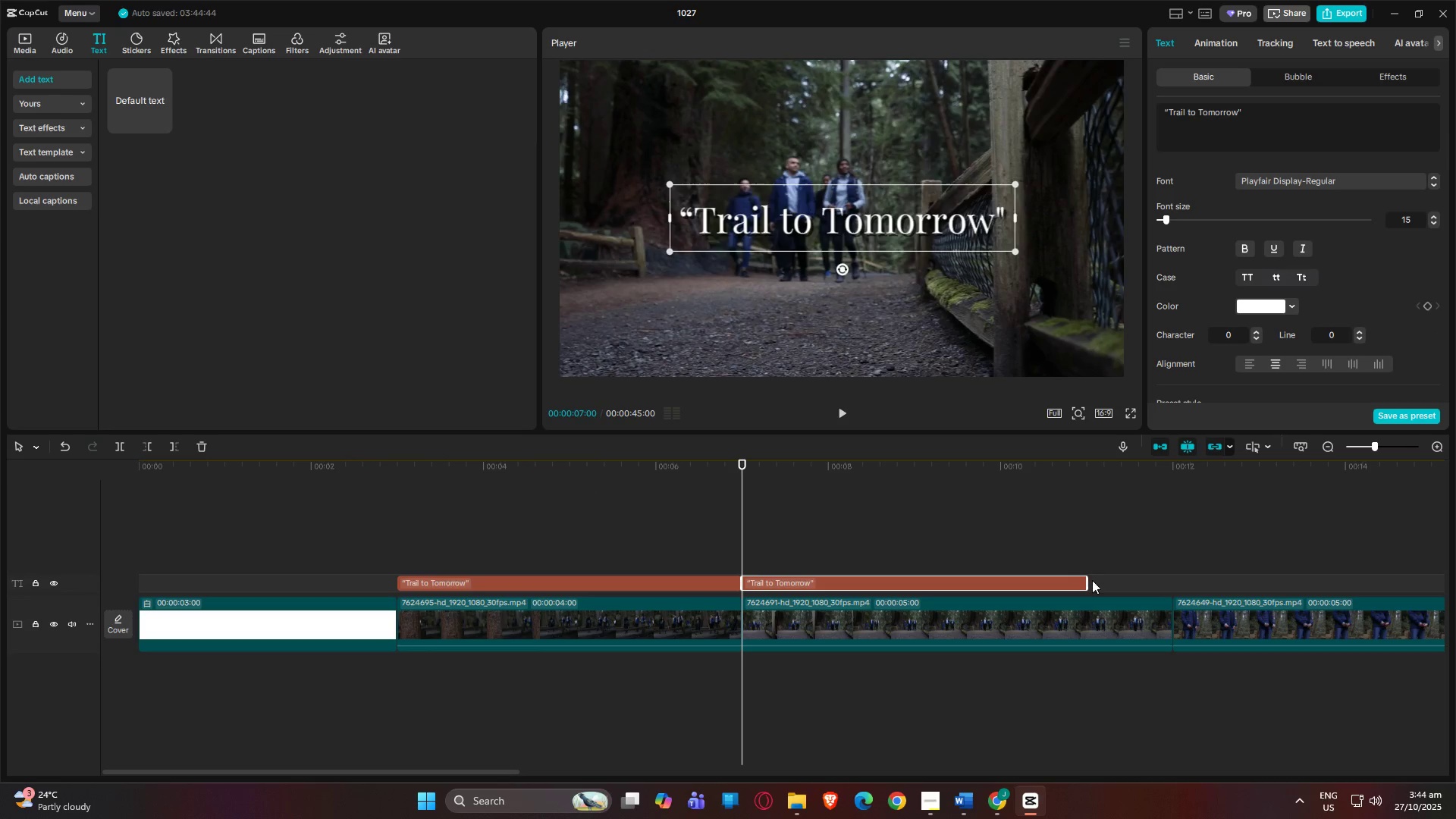 
left_click_drag(start_coordinate=[1087, 580], to_coordinate=[1168, 579])
 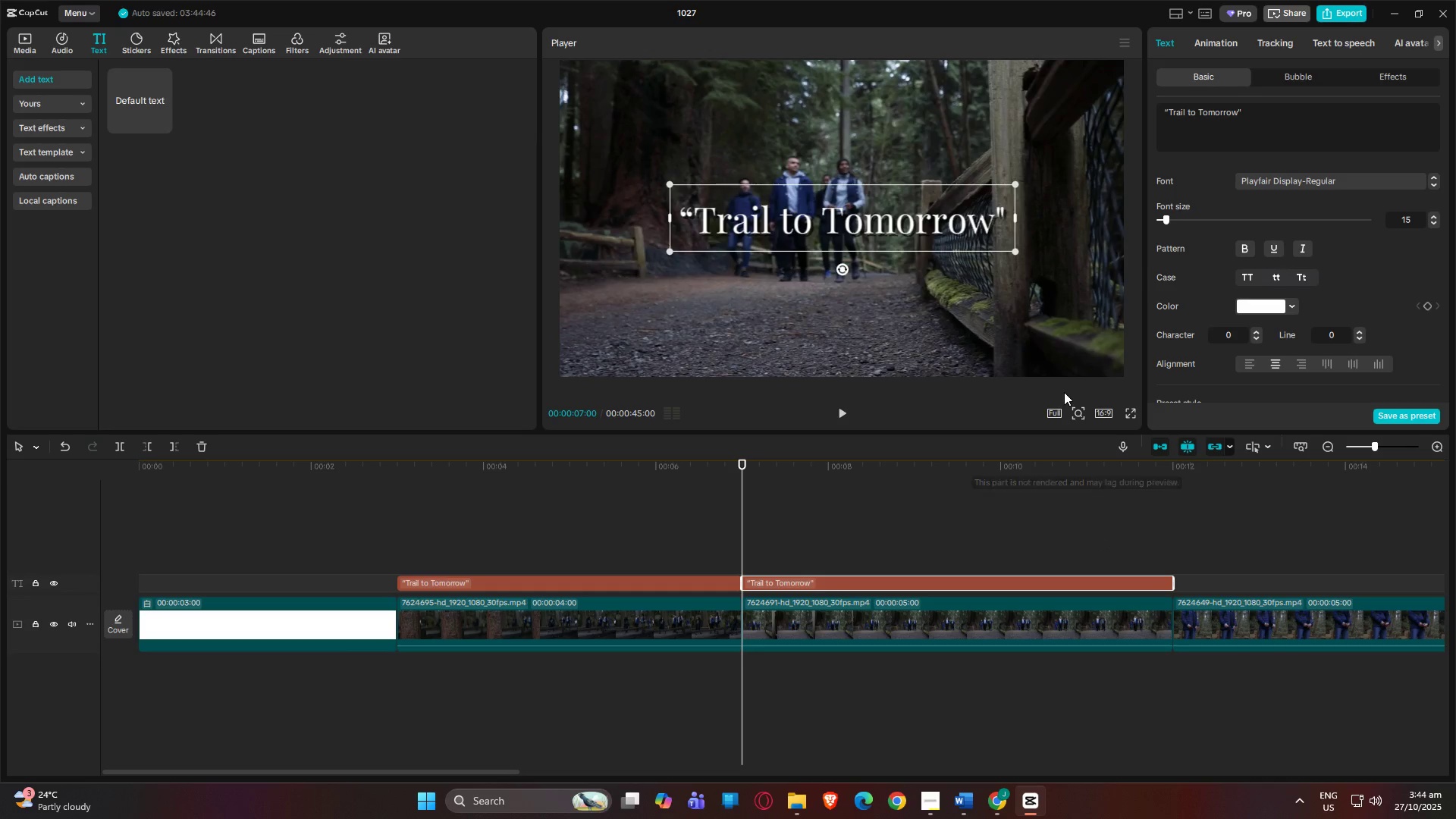 
key(Alt+AltLeft)
 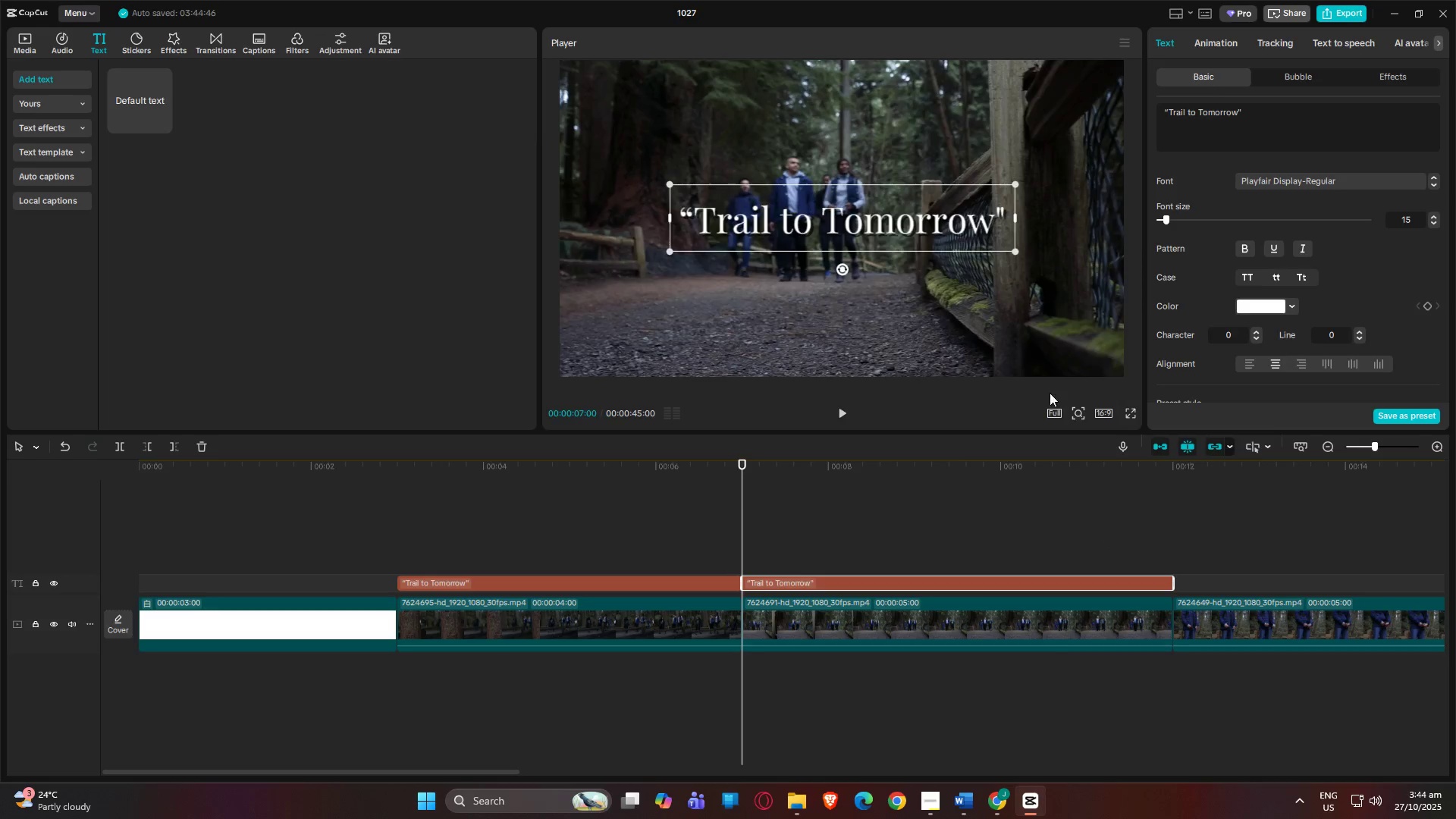 
key(Alt+Tab)
 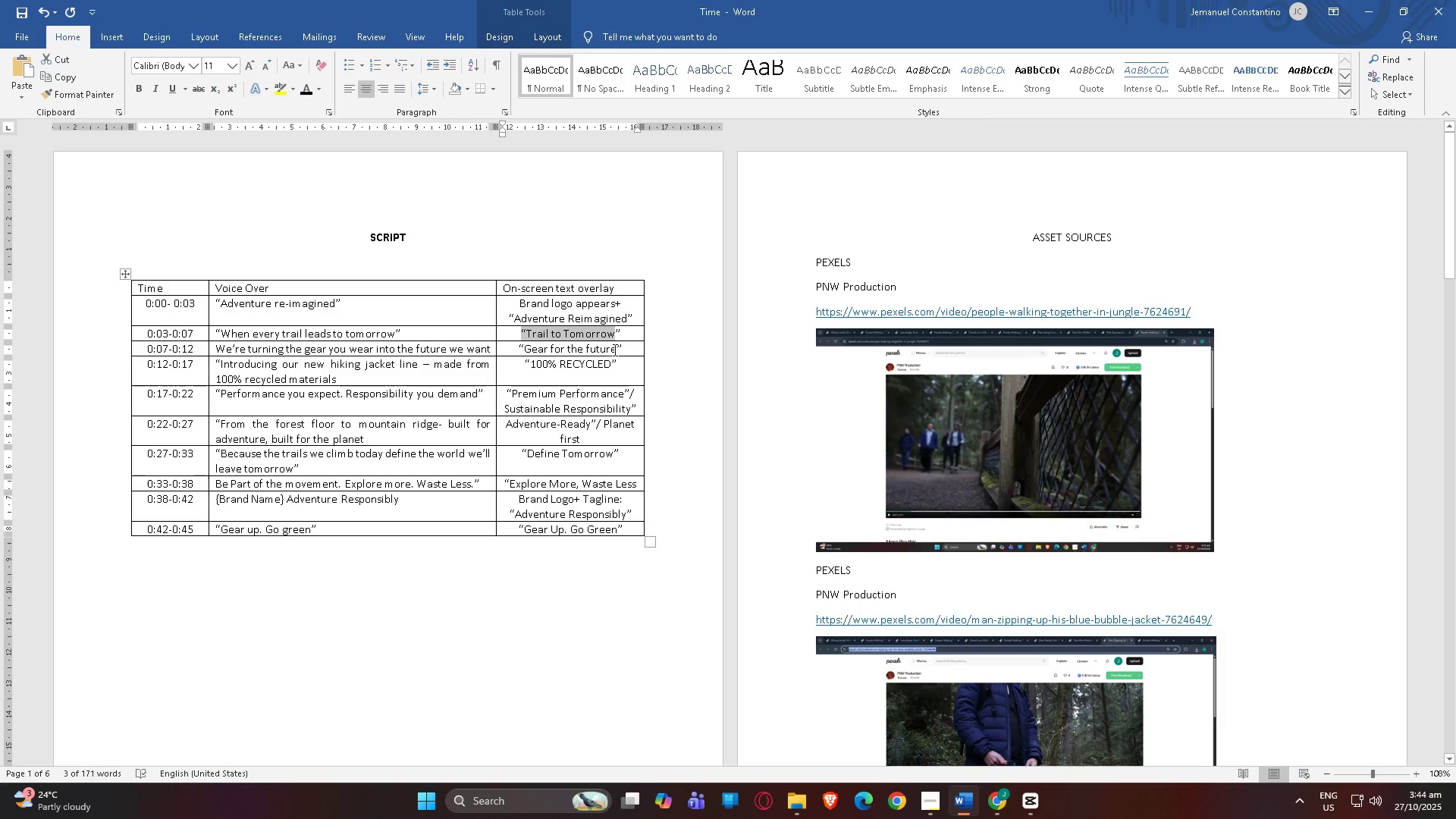 
left_click_drag(start_coordinate=[621, 350], to_coordinate=[516, 350])
 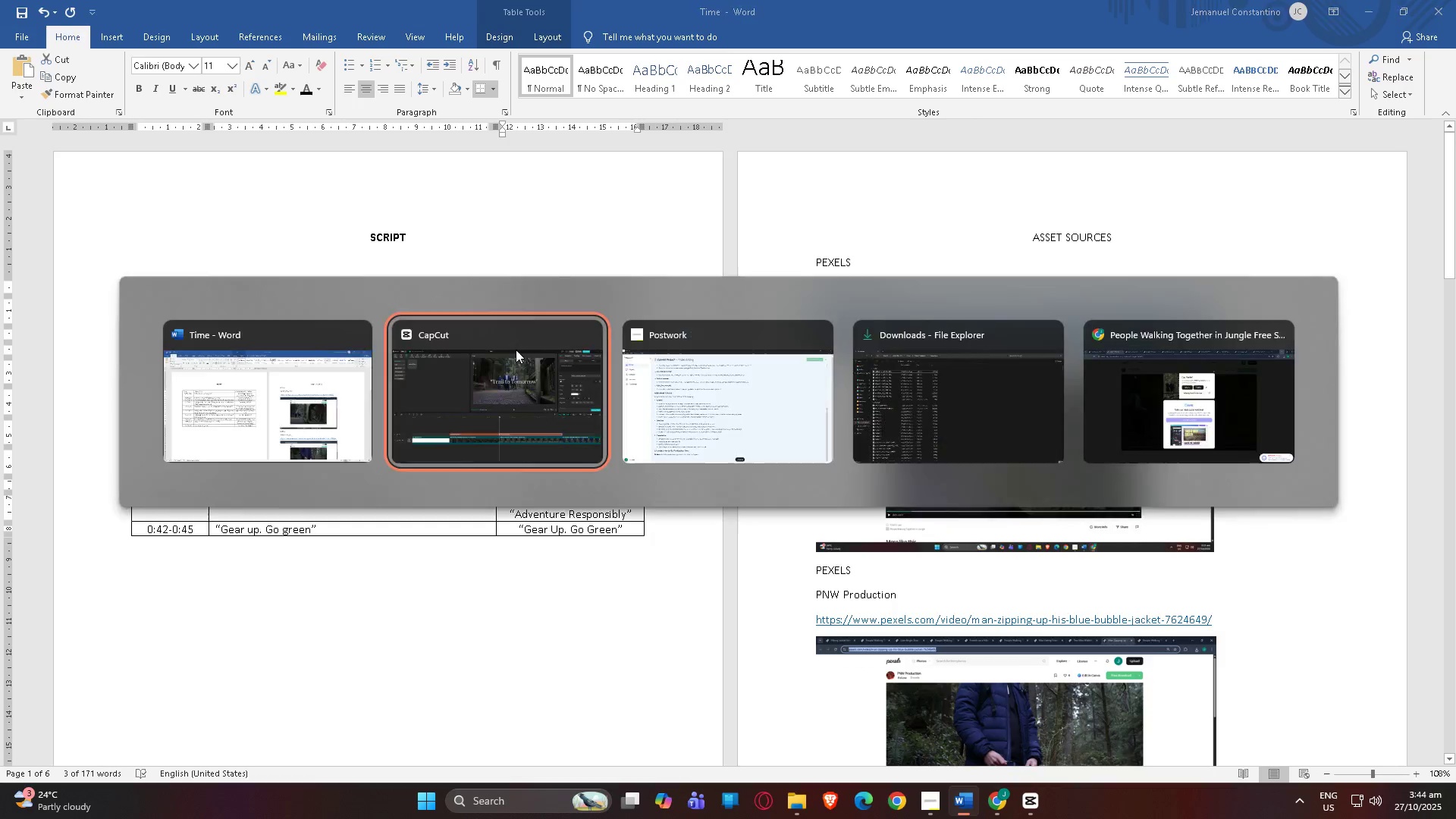 
key(Control+C)
 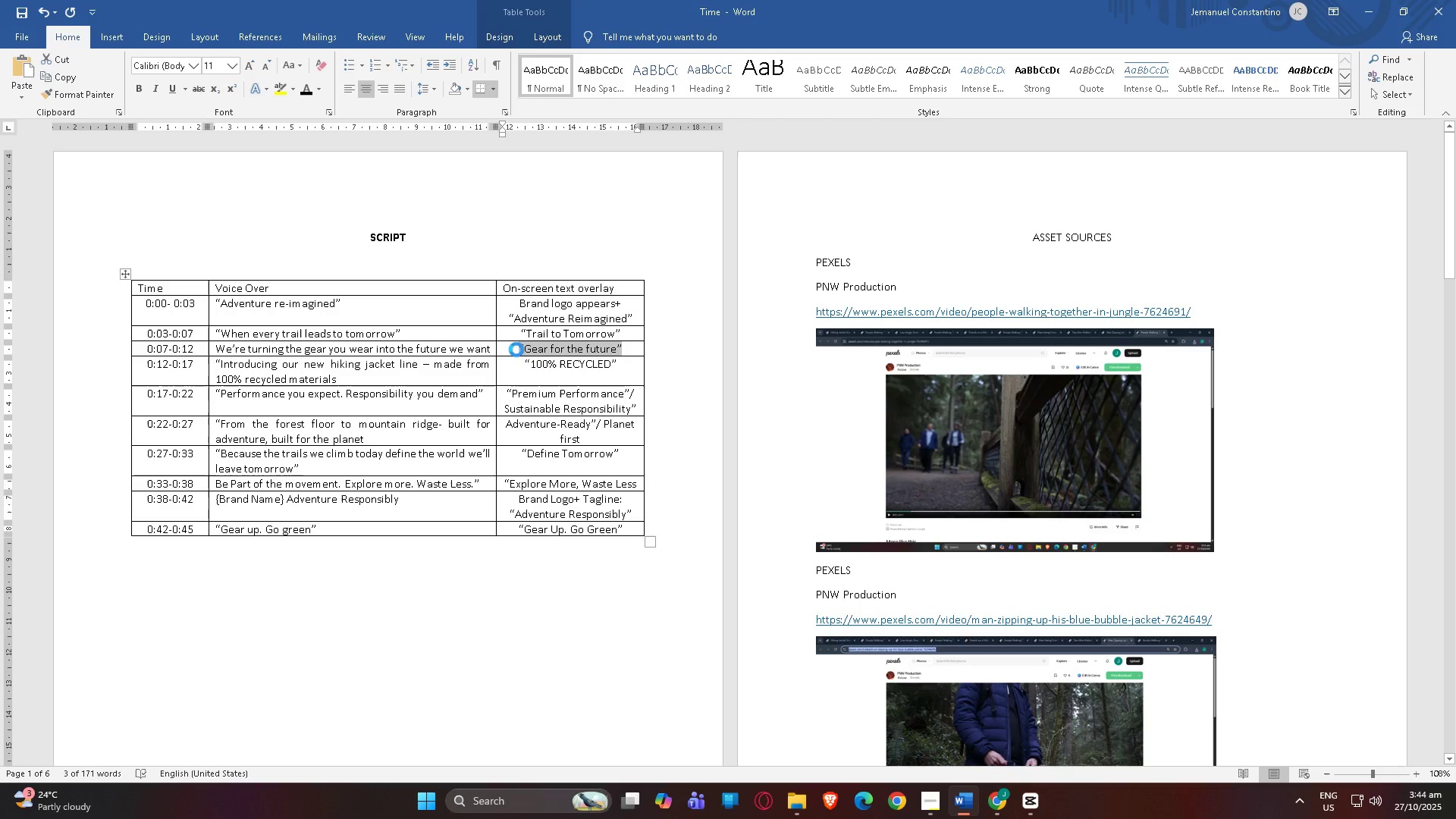 
key(Alt+Tab)
 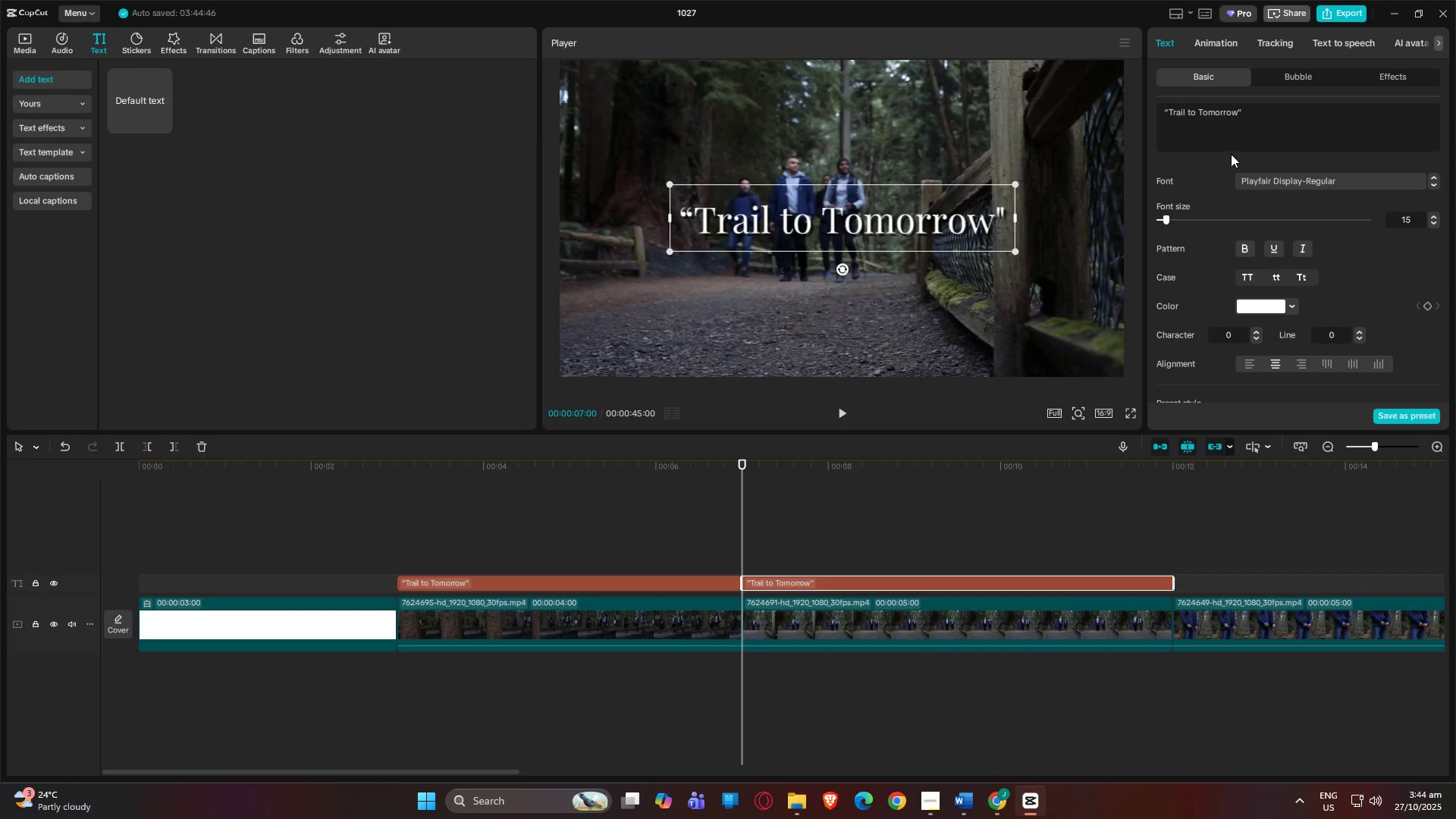 
left_click_drag(start_coordinate=[1267, 123], to_coordinate=[1113, 94])
 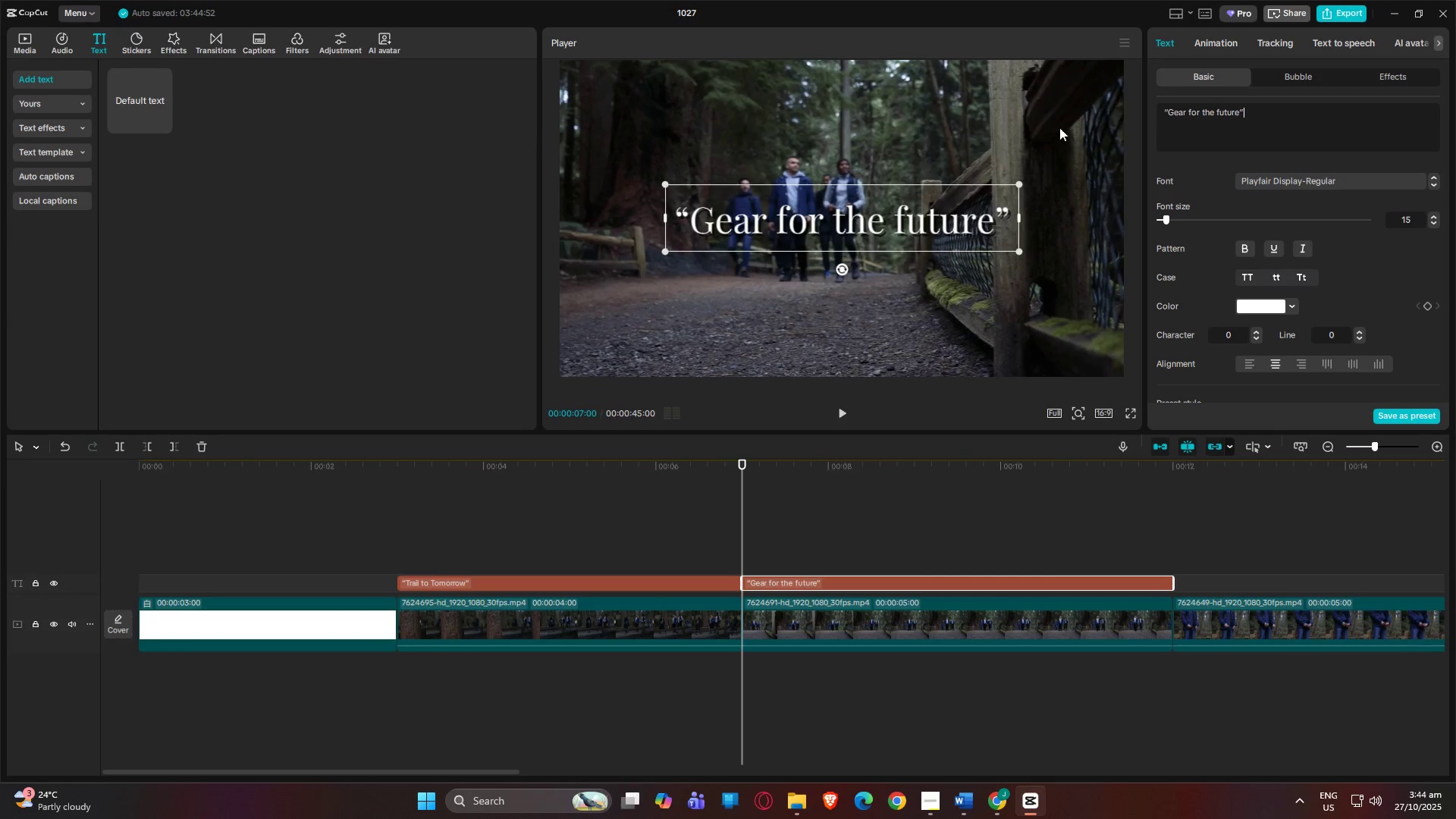 
key(Control+V)
 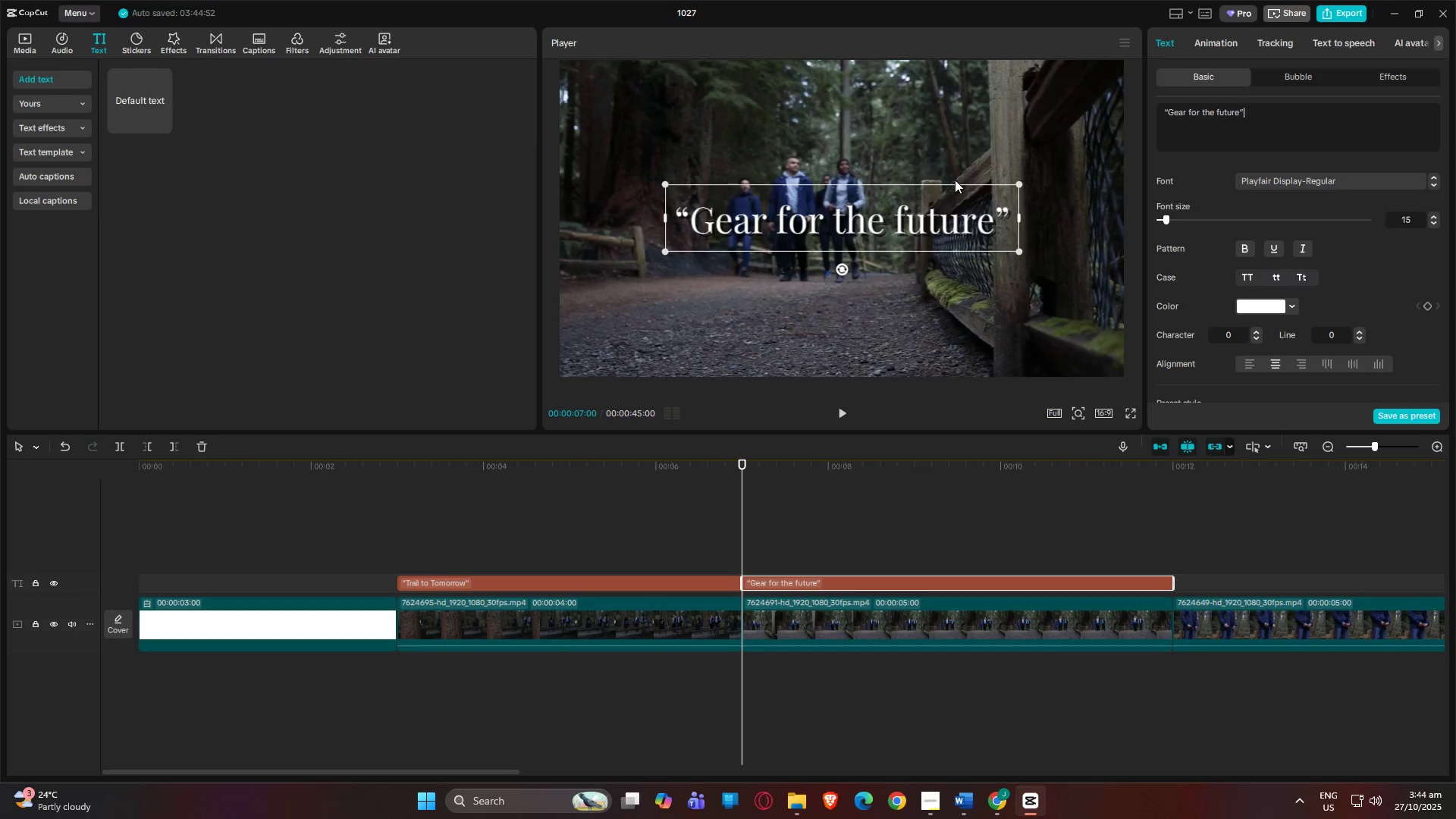 
key(Alt+AltLeft)
 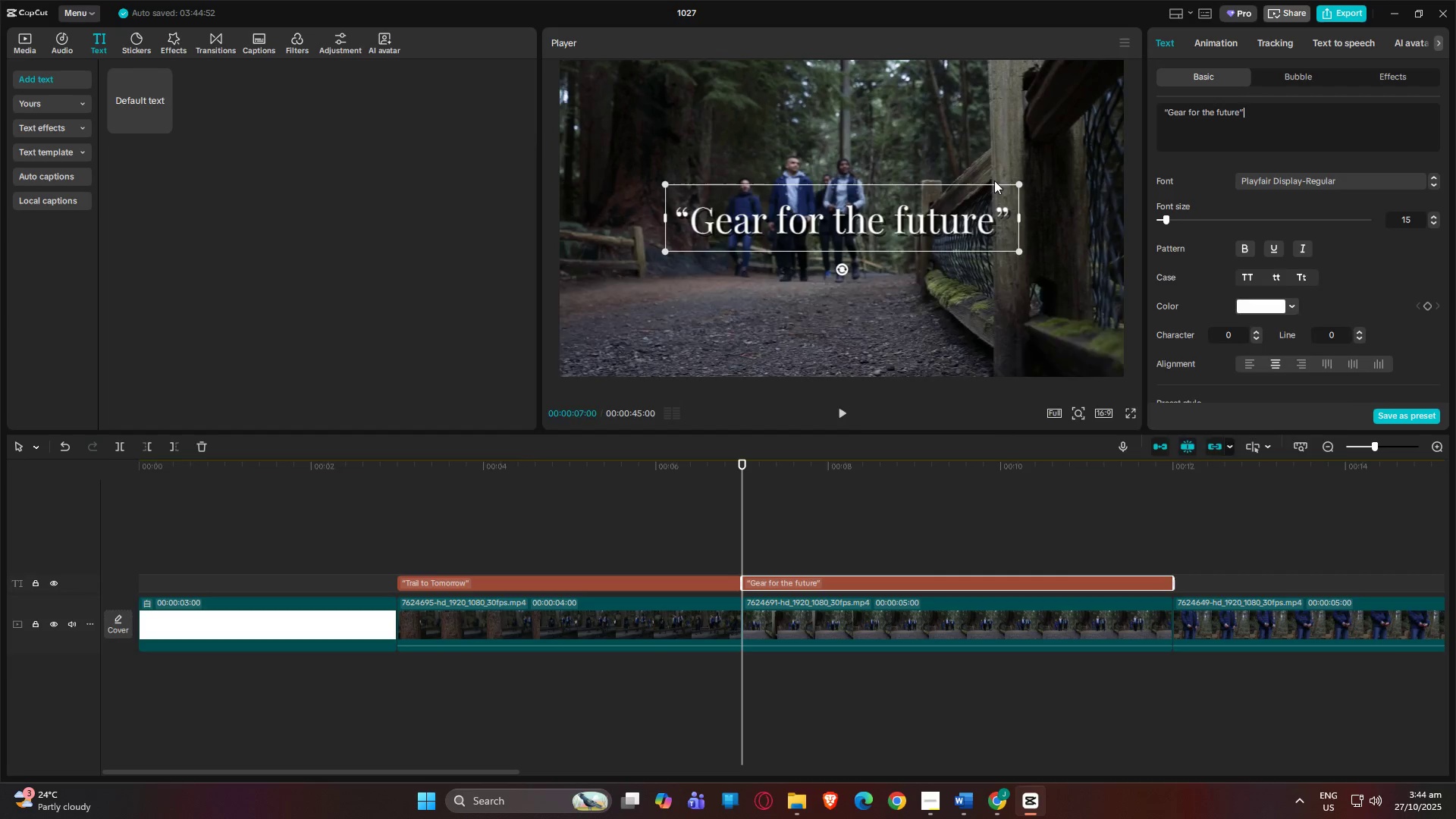 
key(Alt+Tab)
 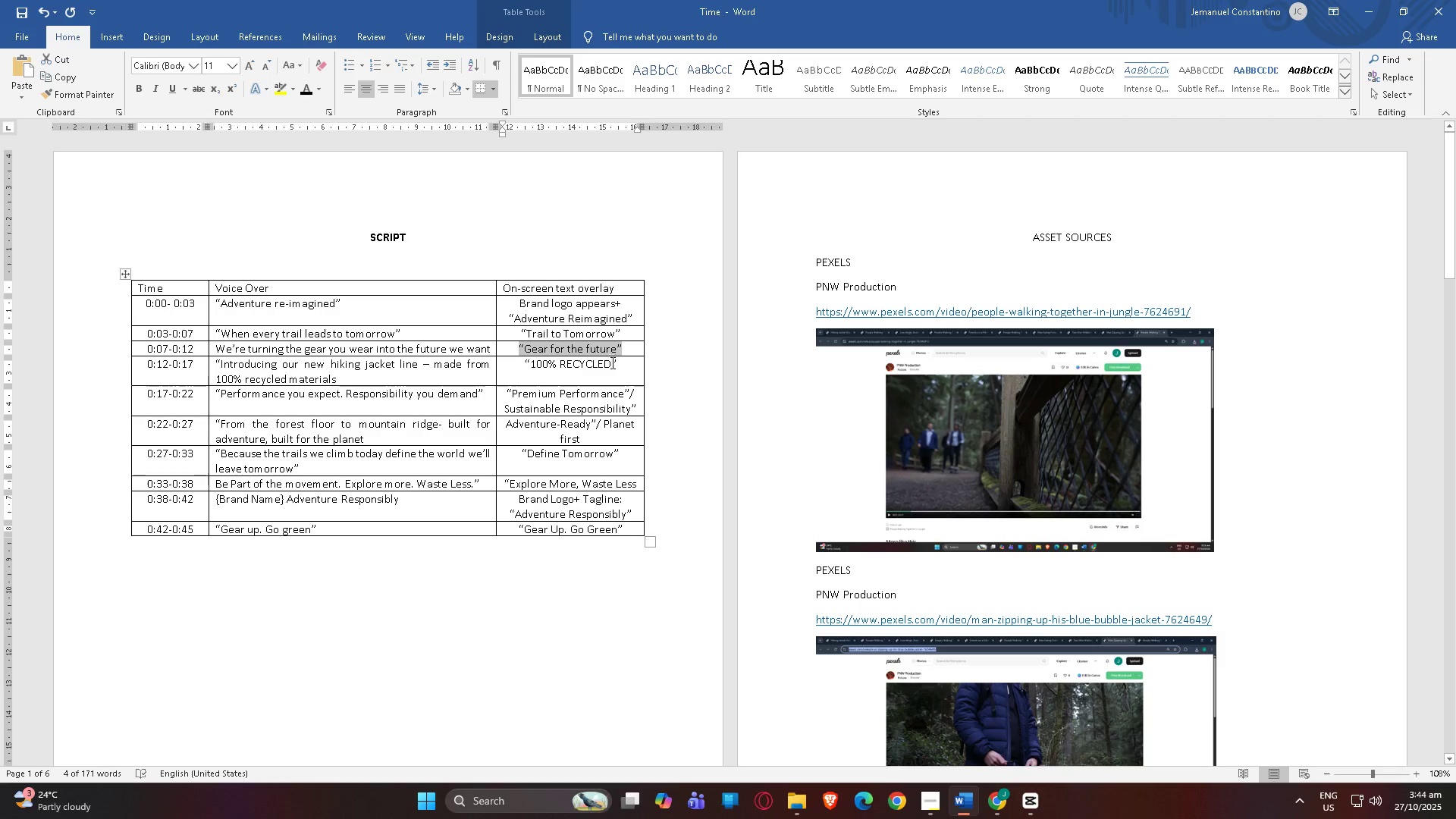 
left_click_drag(start_coordinate=[628, 365], to_coordinate=[521, 365])
 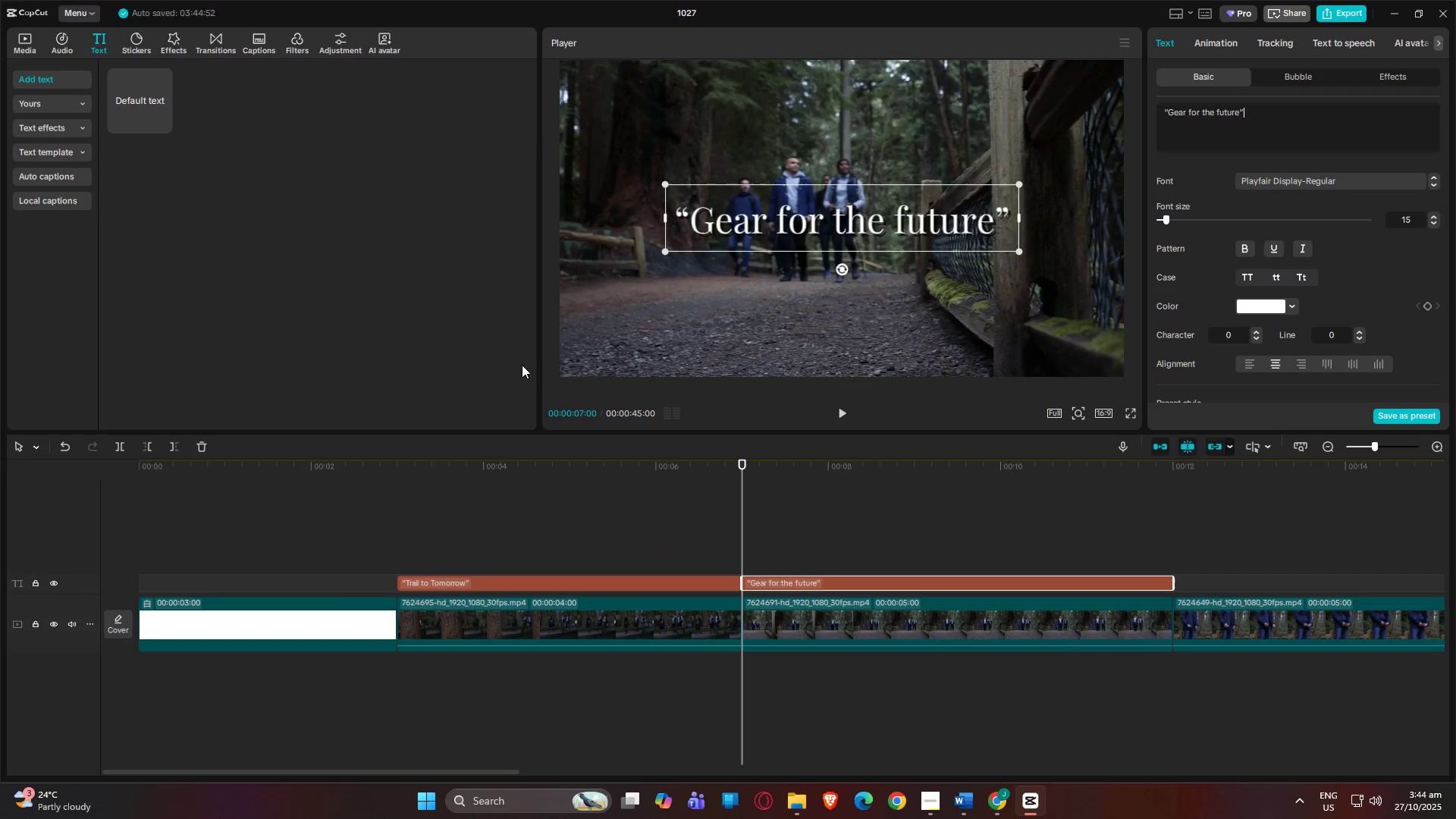 
key(Control+C)
 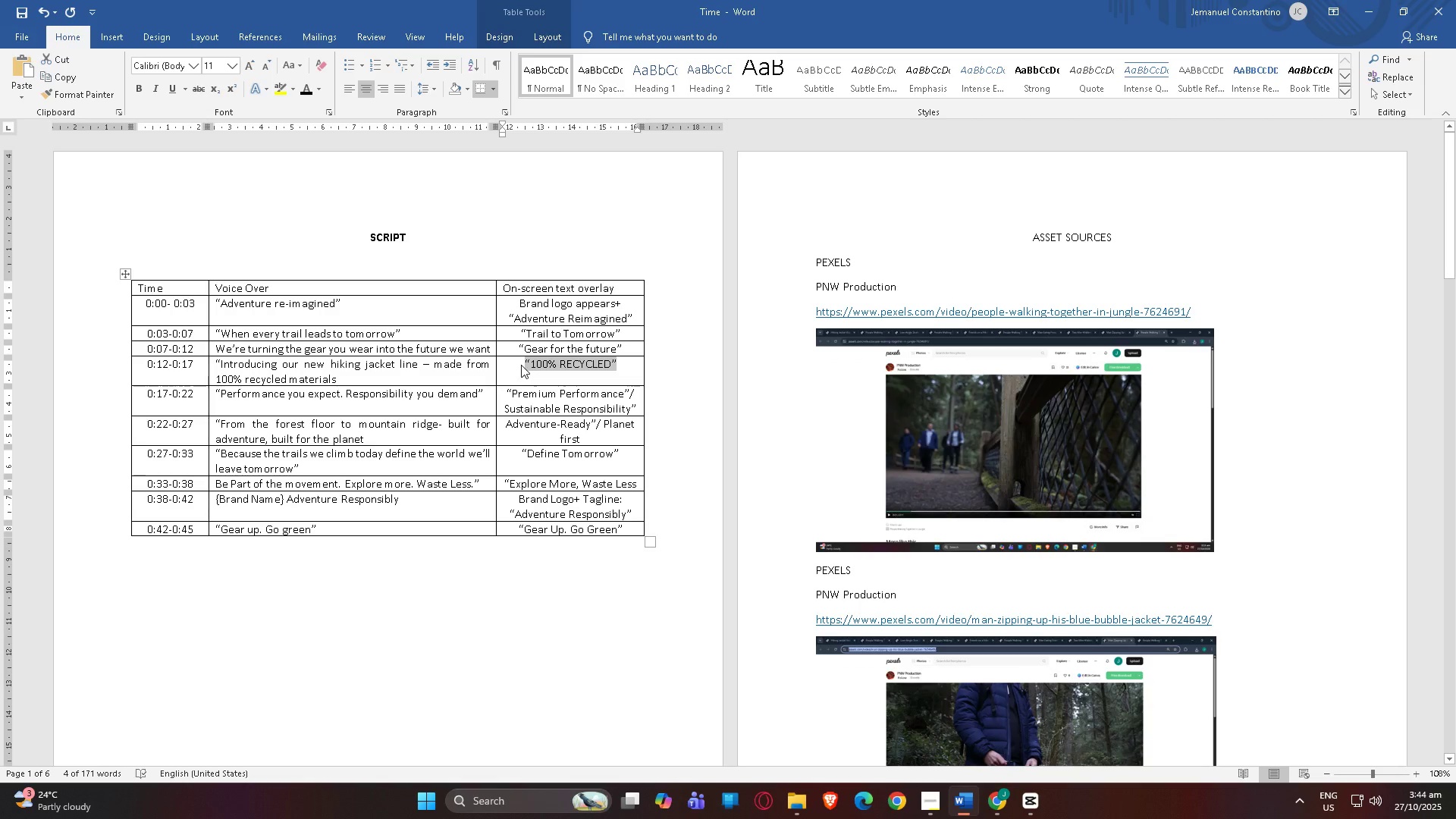 
key(Alt+Control+AltLeft)
 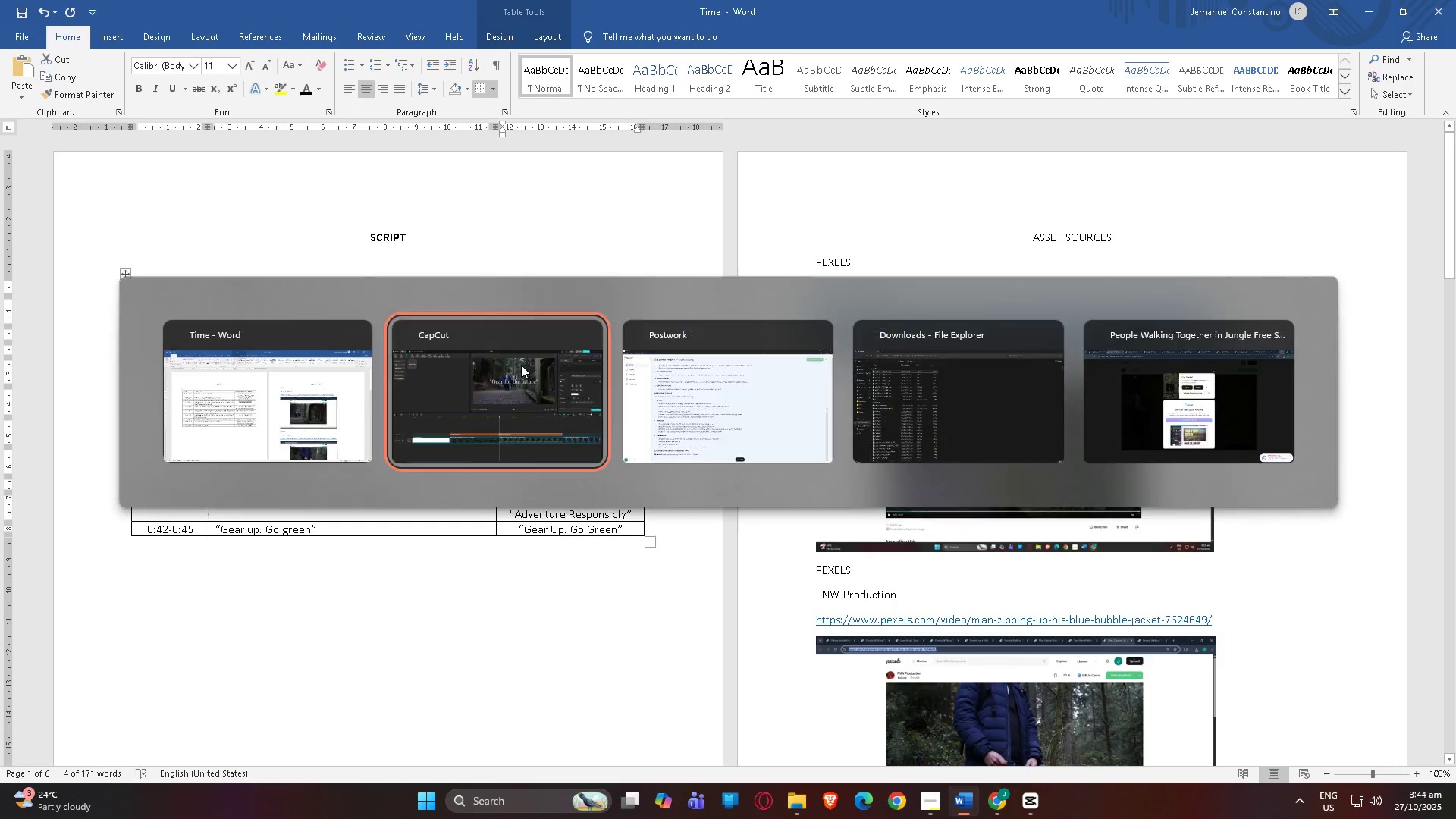 
key(Alt+Tab)
 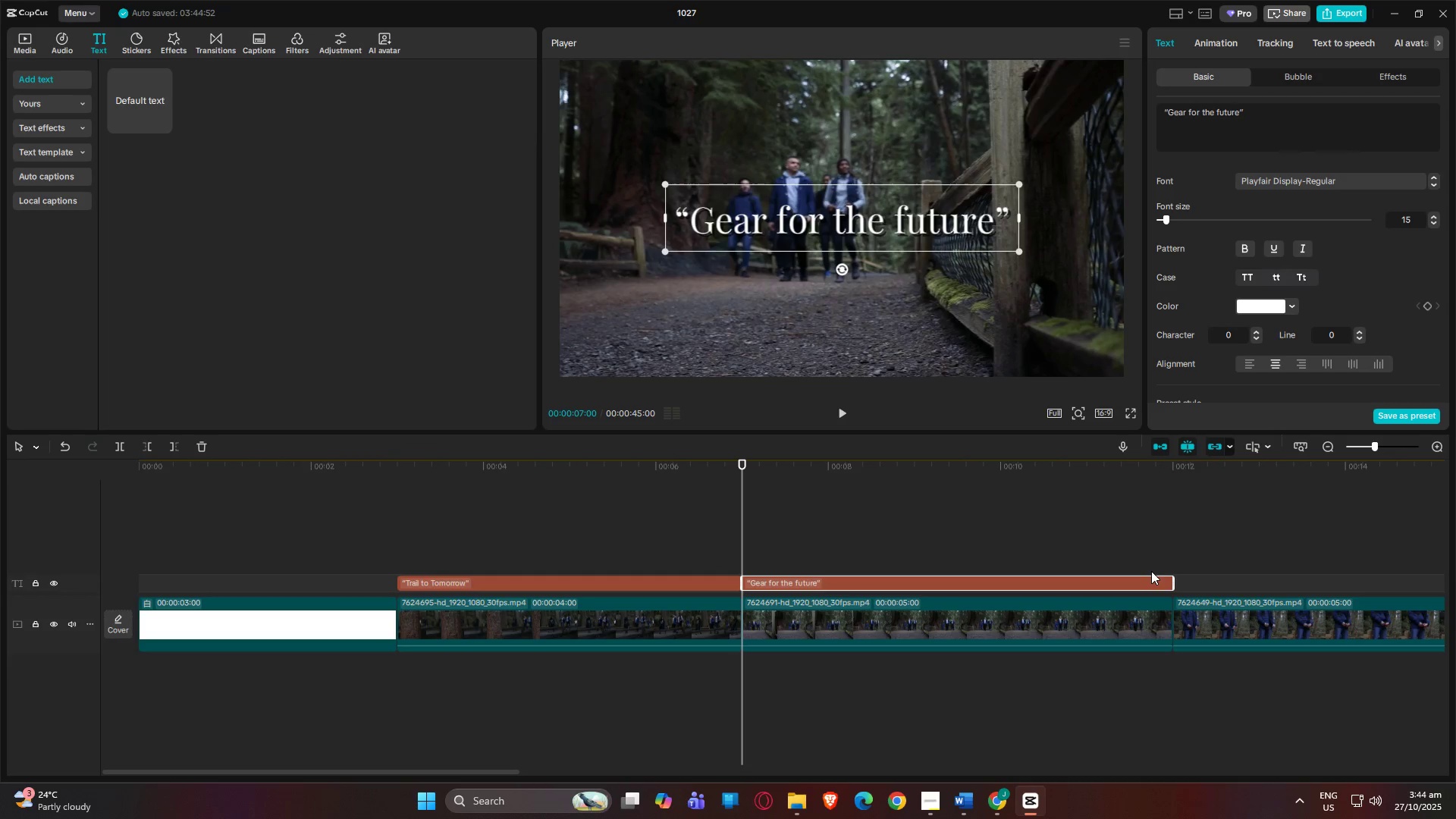 
left_click([1155, 582])
 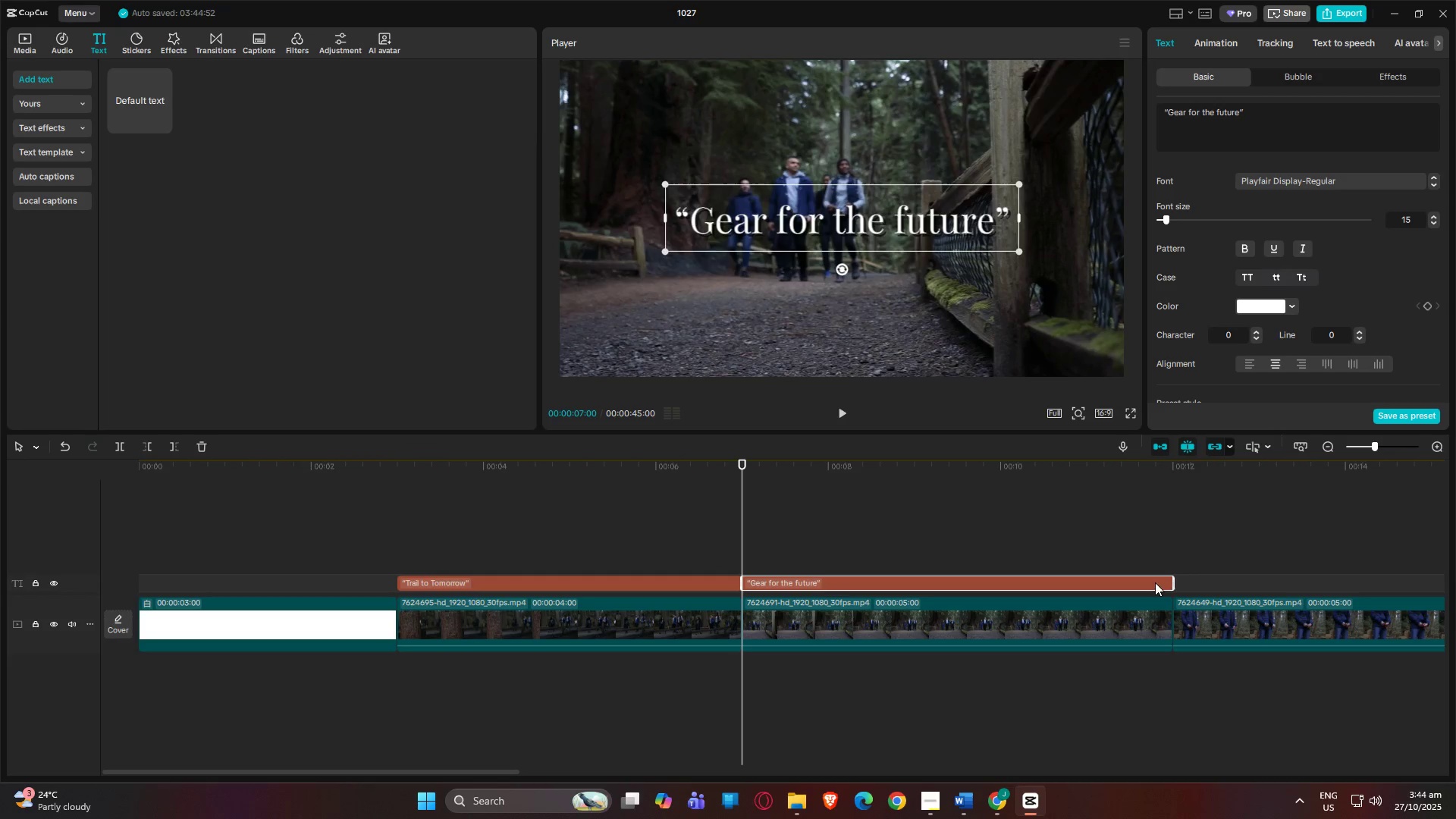 
key(Control+C)
 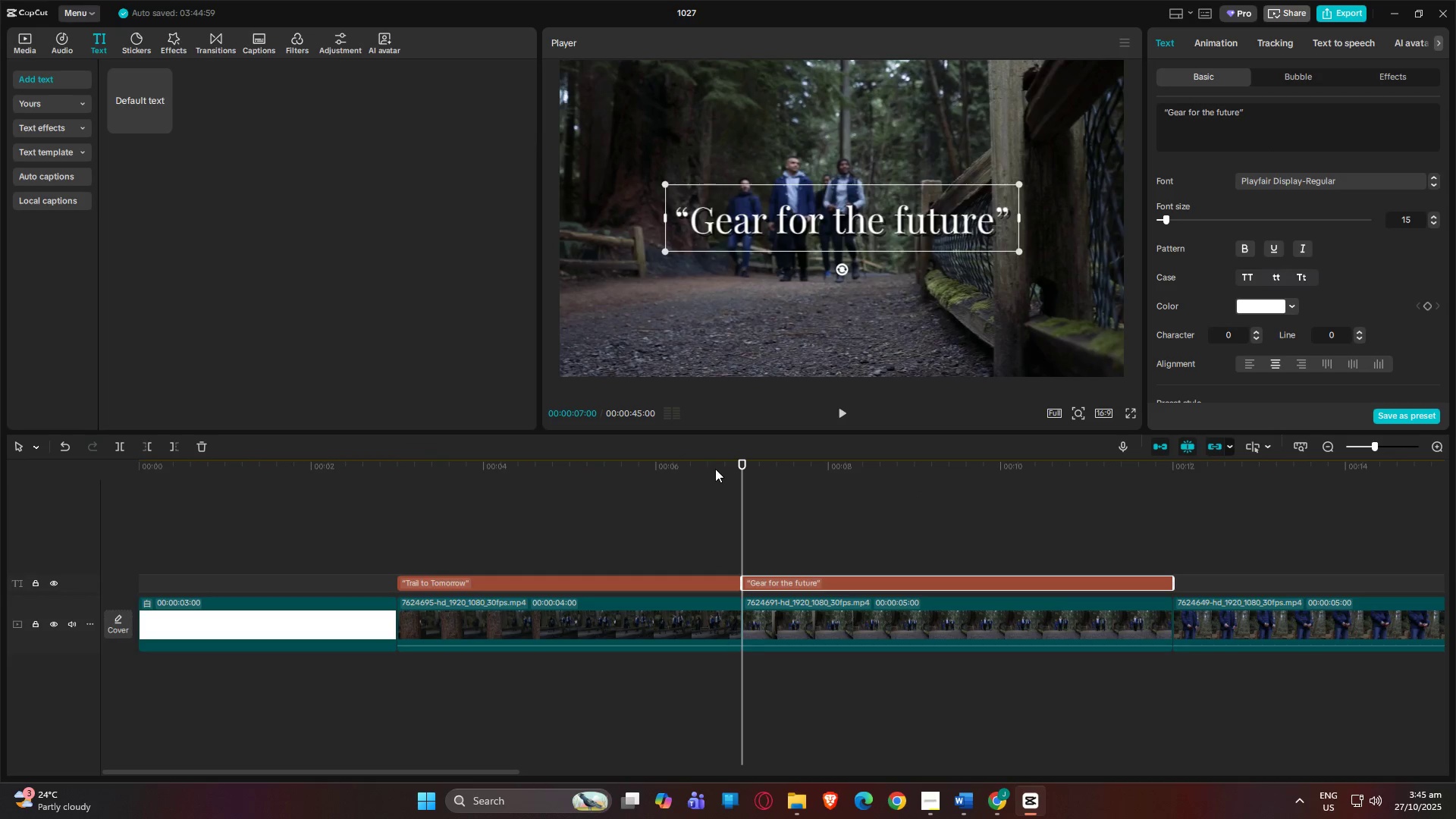 
left_click_drag(start_coordinate=[742, 464], to_coordinate=[1173, 479])
 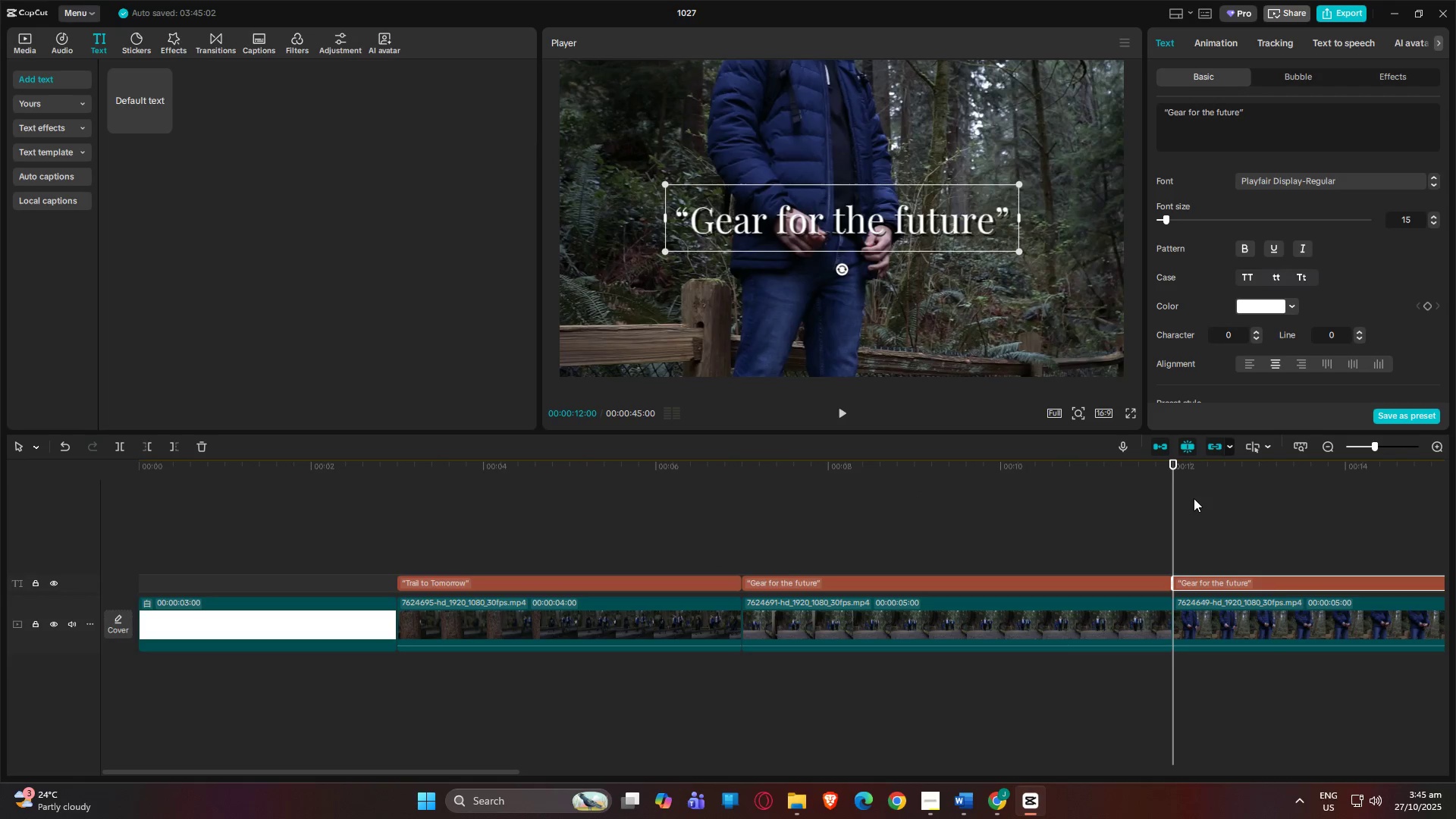 
key(Control+V)
 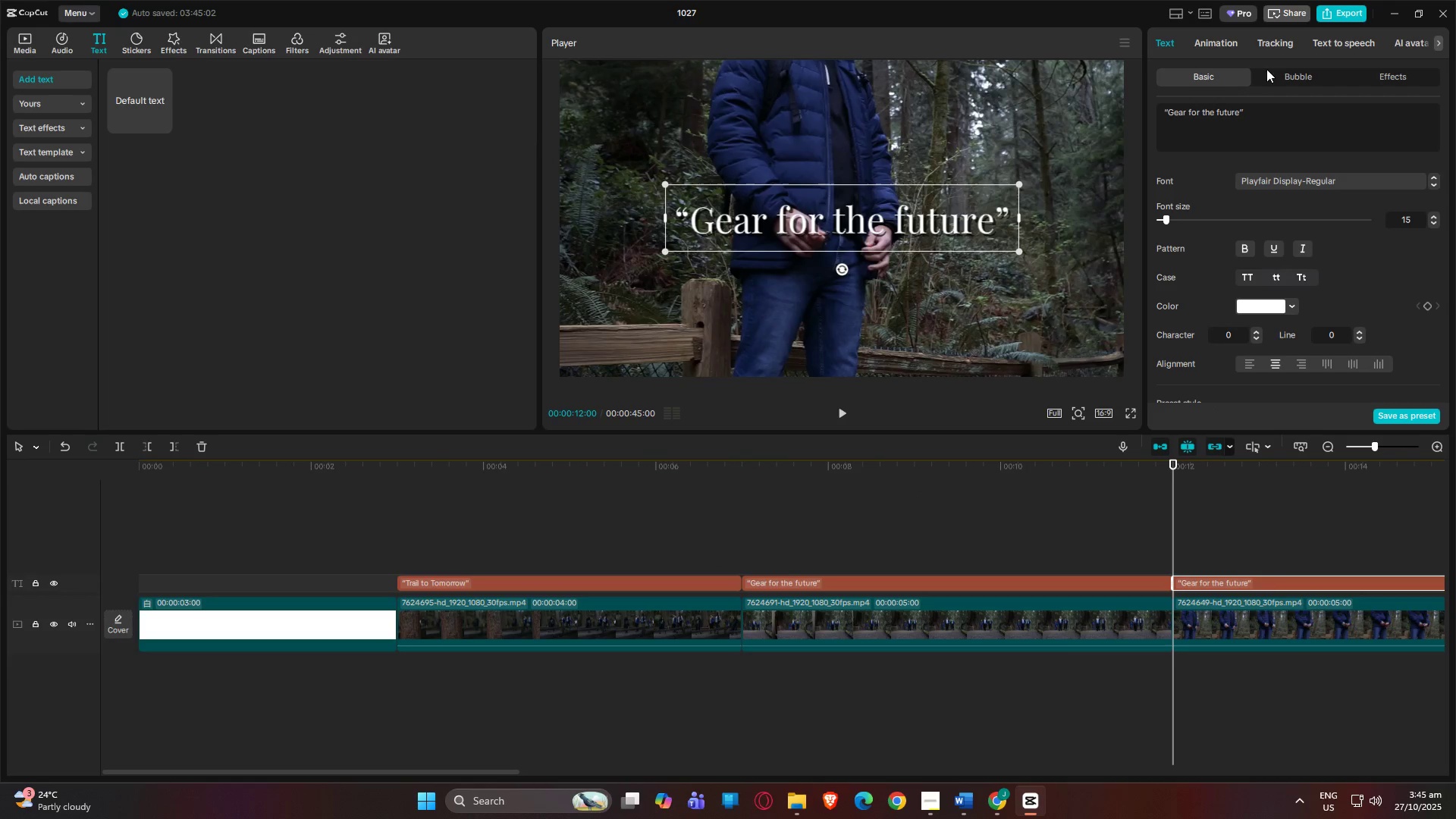 
left_click_drag(start_coordinate=[1277, 114], to_coordinate=[1110, 115])
 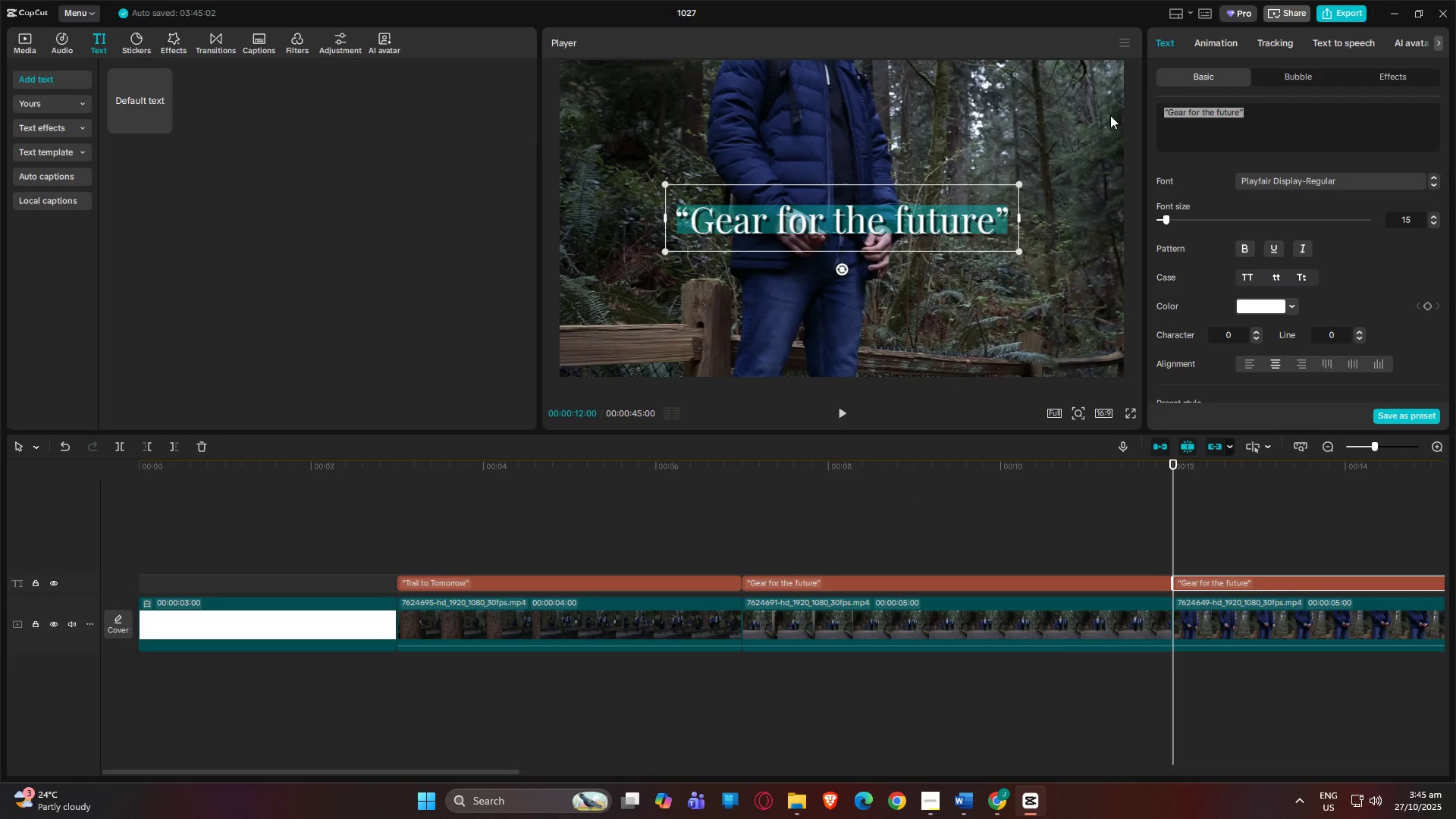 
key(Control+V)
 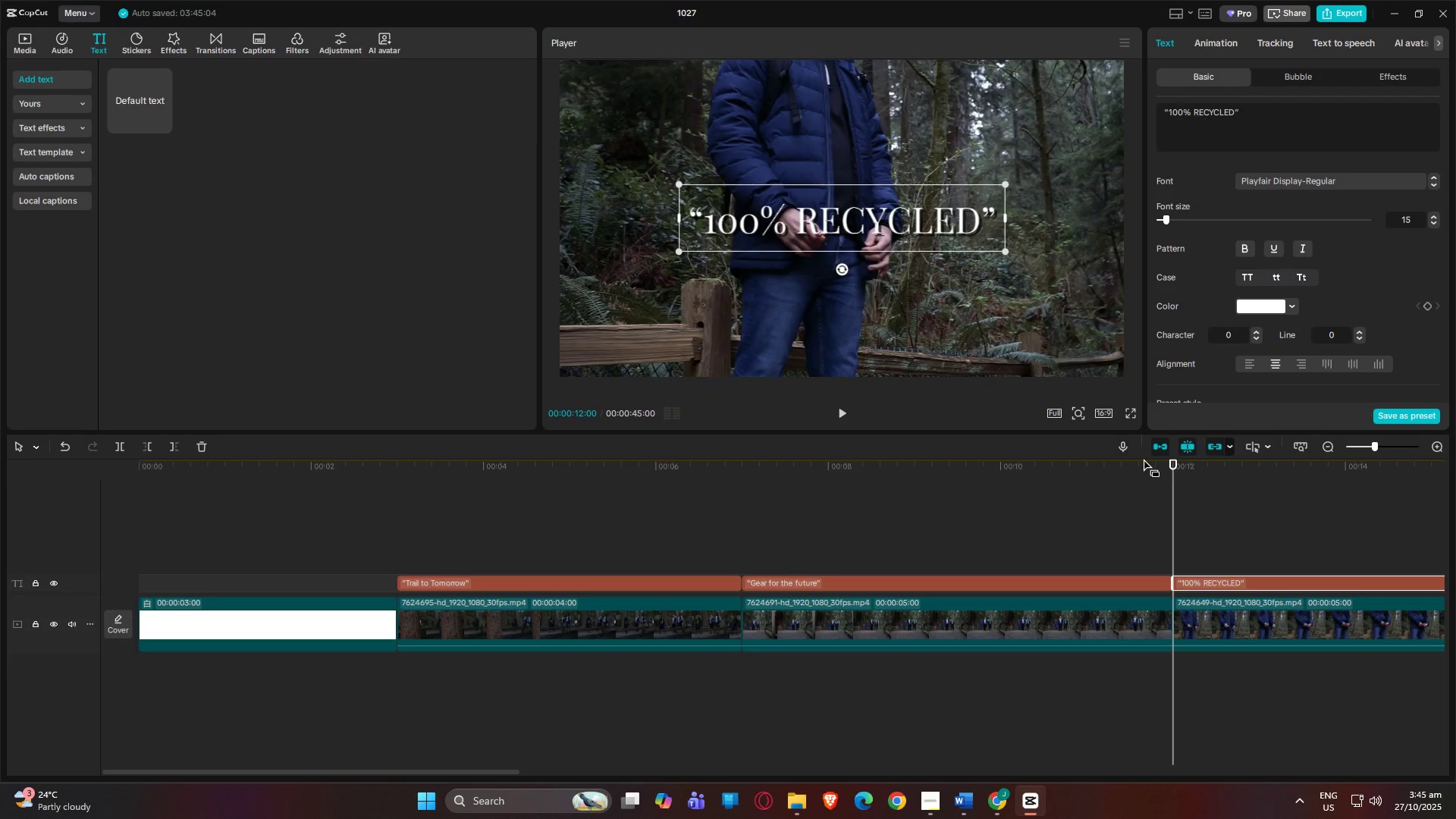 
left_click_drag(start_coordinate=[1172, 465], to_coordinate=[788, 498])
 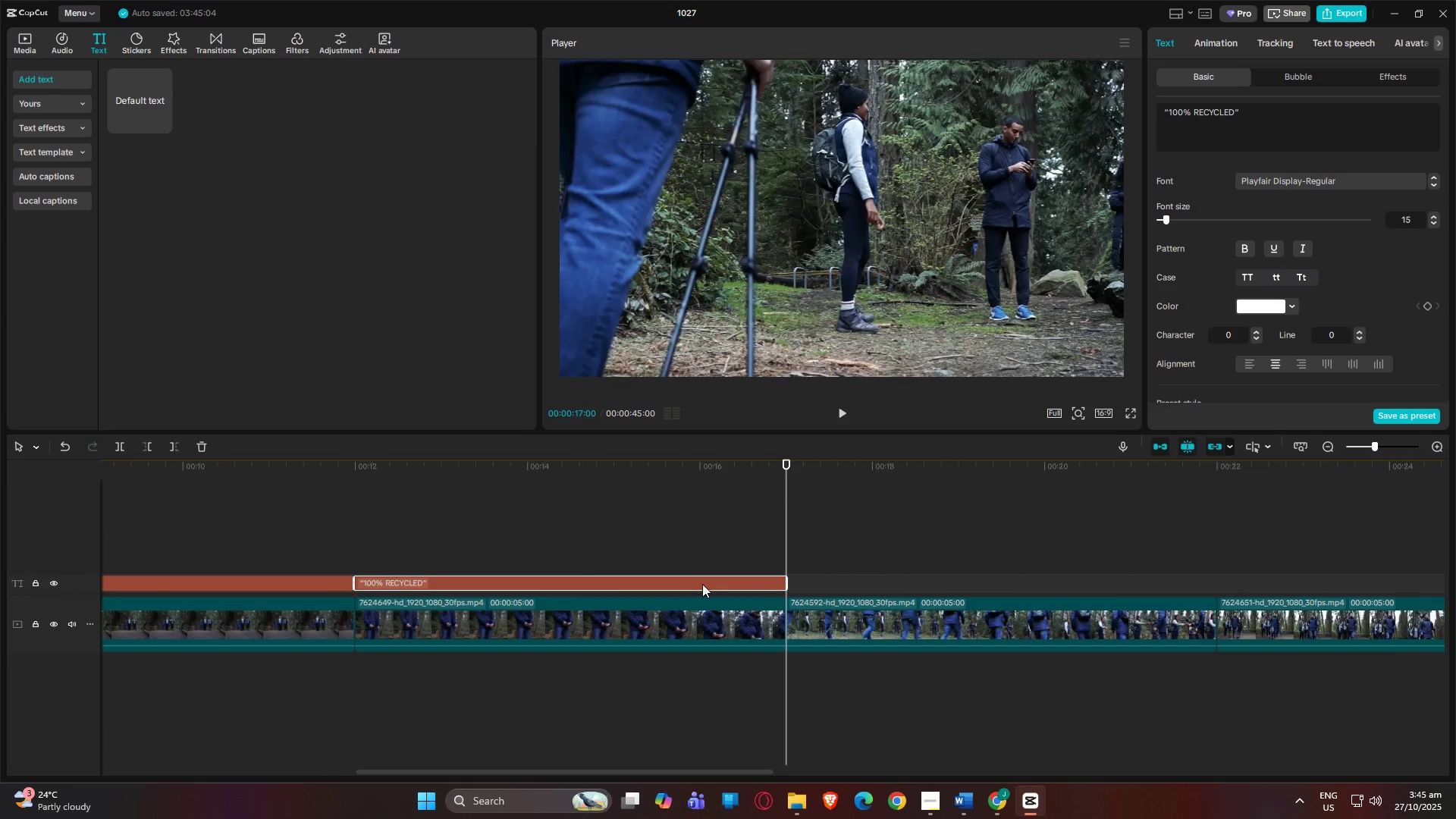 
left_click([701, 582])
 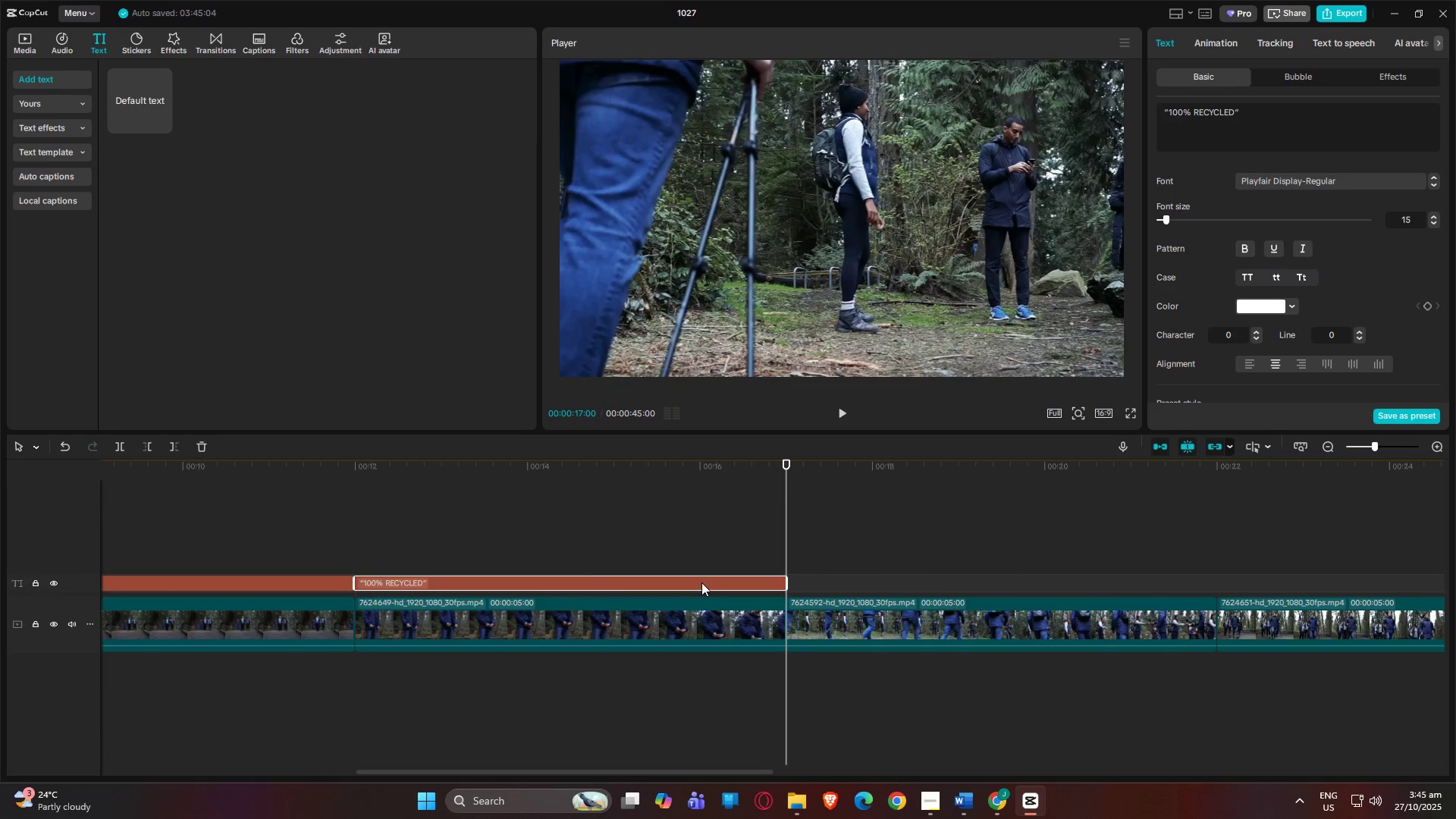 
key(Control+C)
 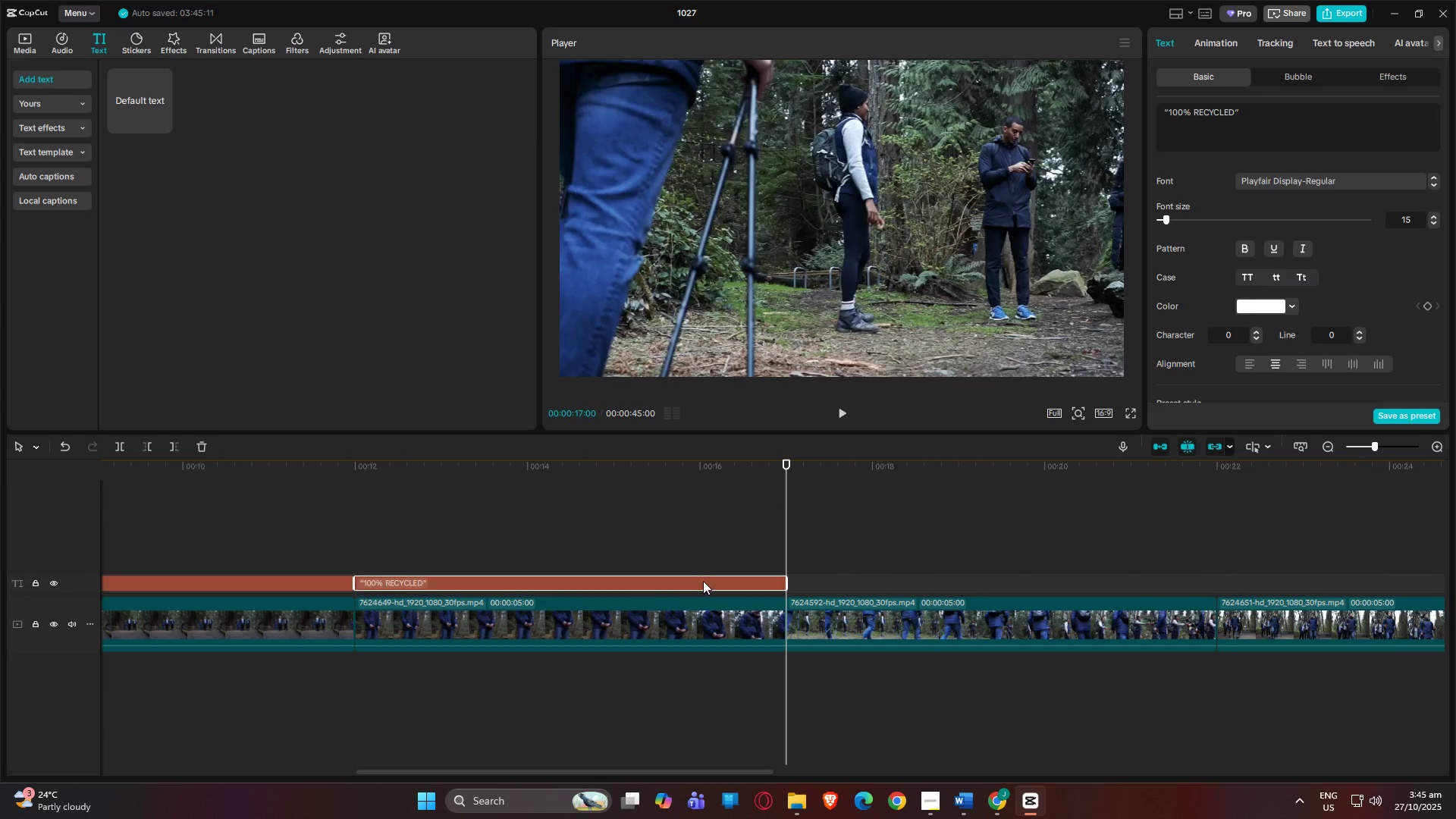 
key(Control+V)
 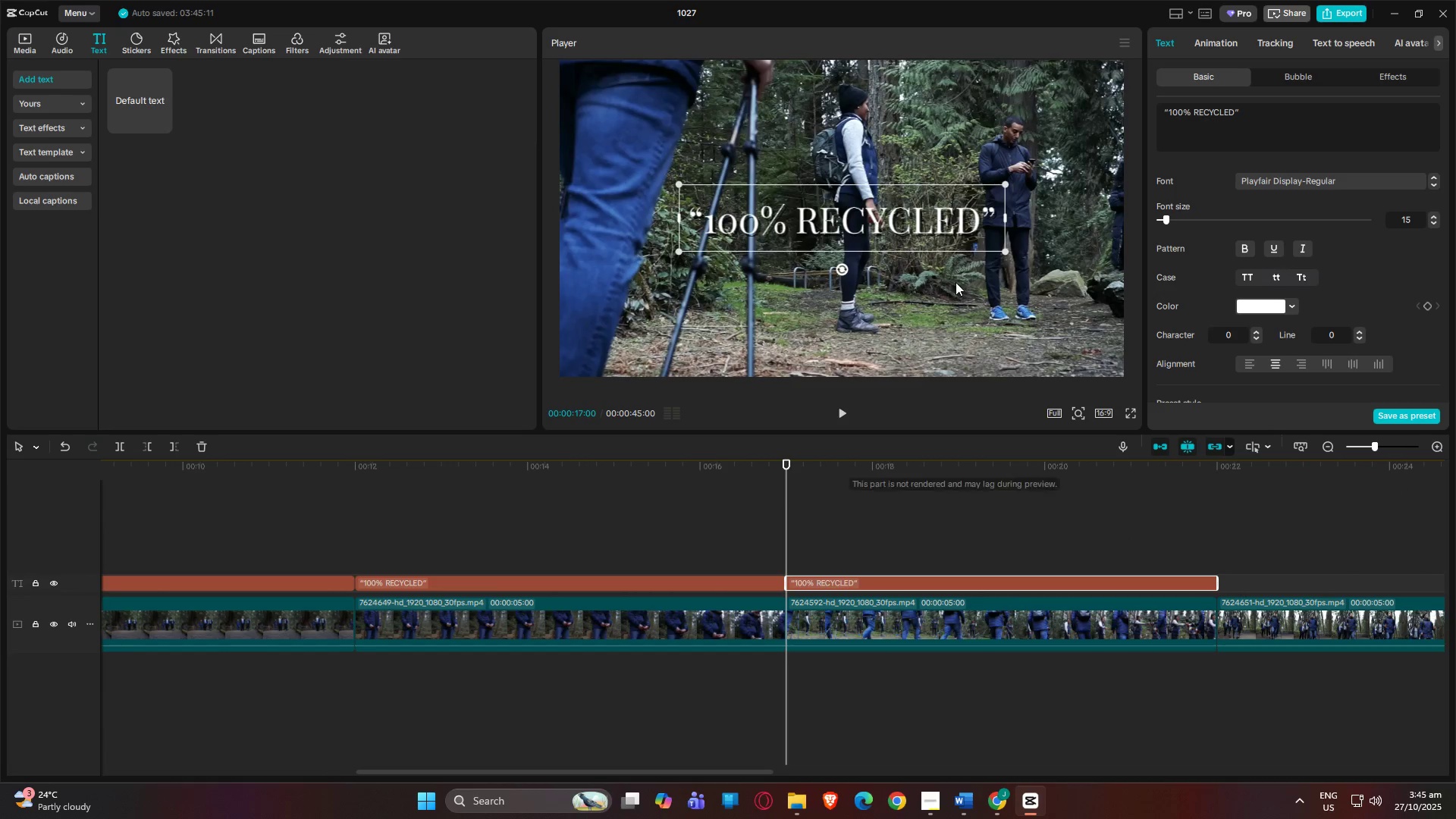 
key(Alt+AltLeft)
 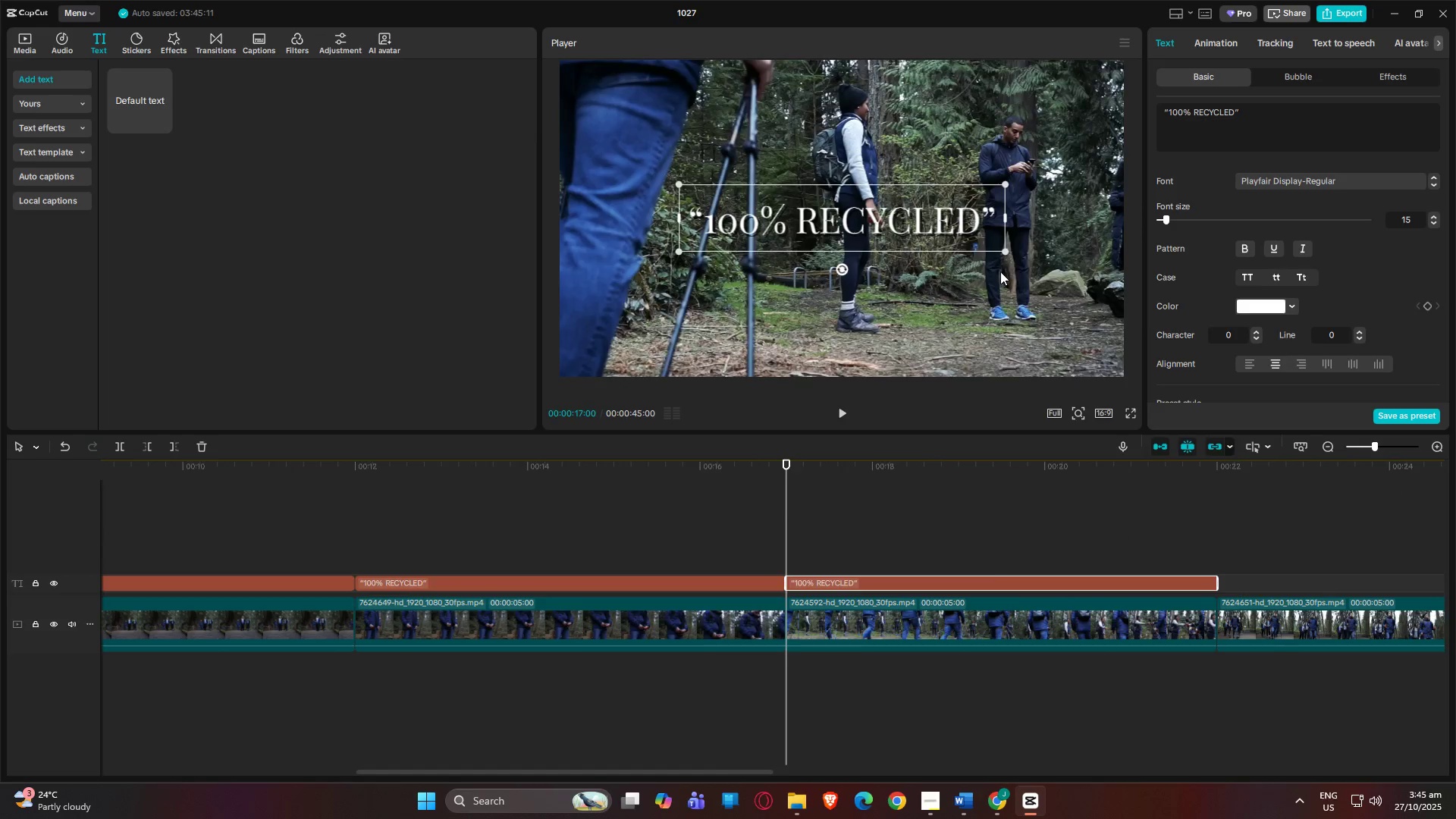 
key(Alt+Tab)
 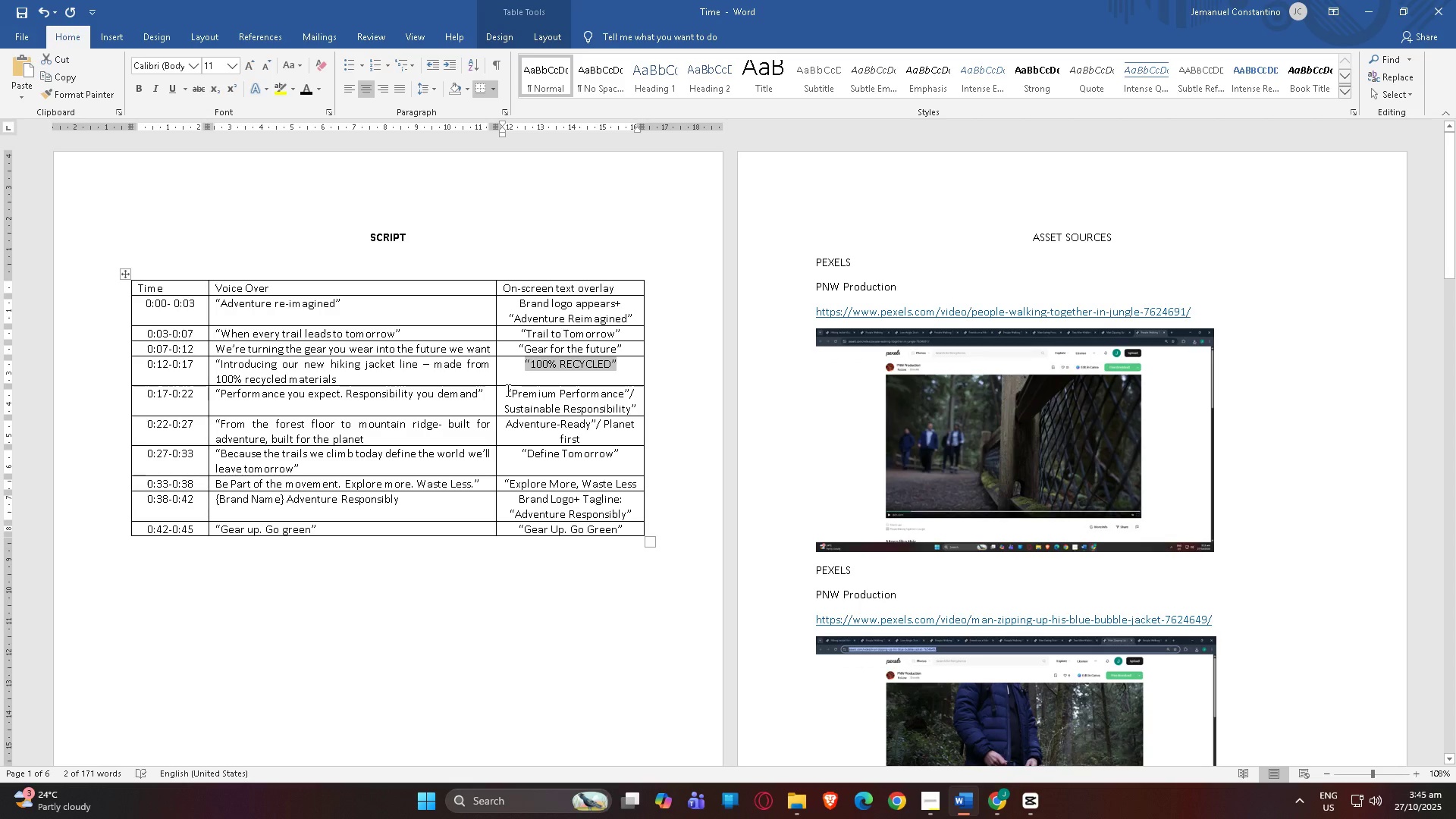 
left_click_drag(start_coordinate=[504, 391], to_coordinate=[627, 392])
 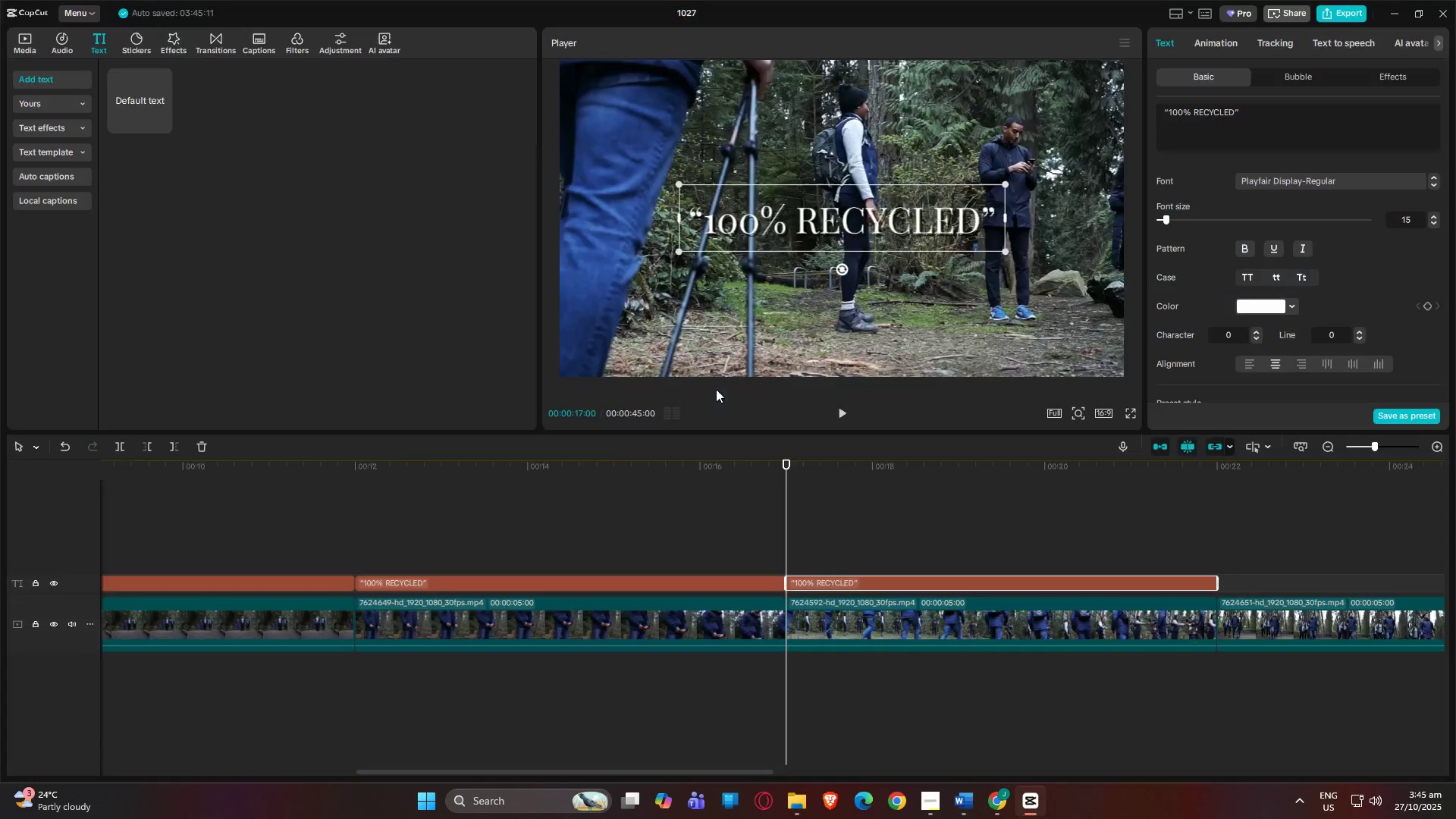 
key(Control+C)
 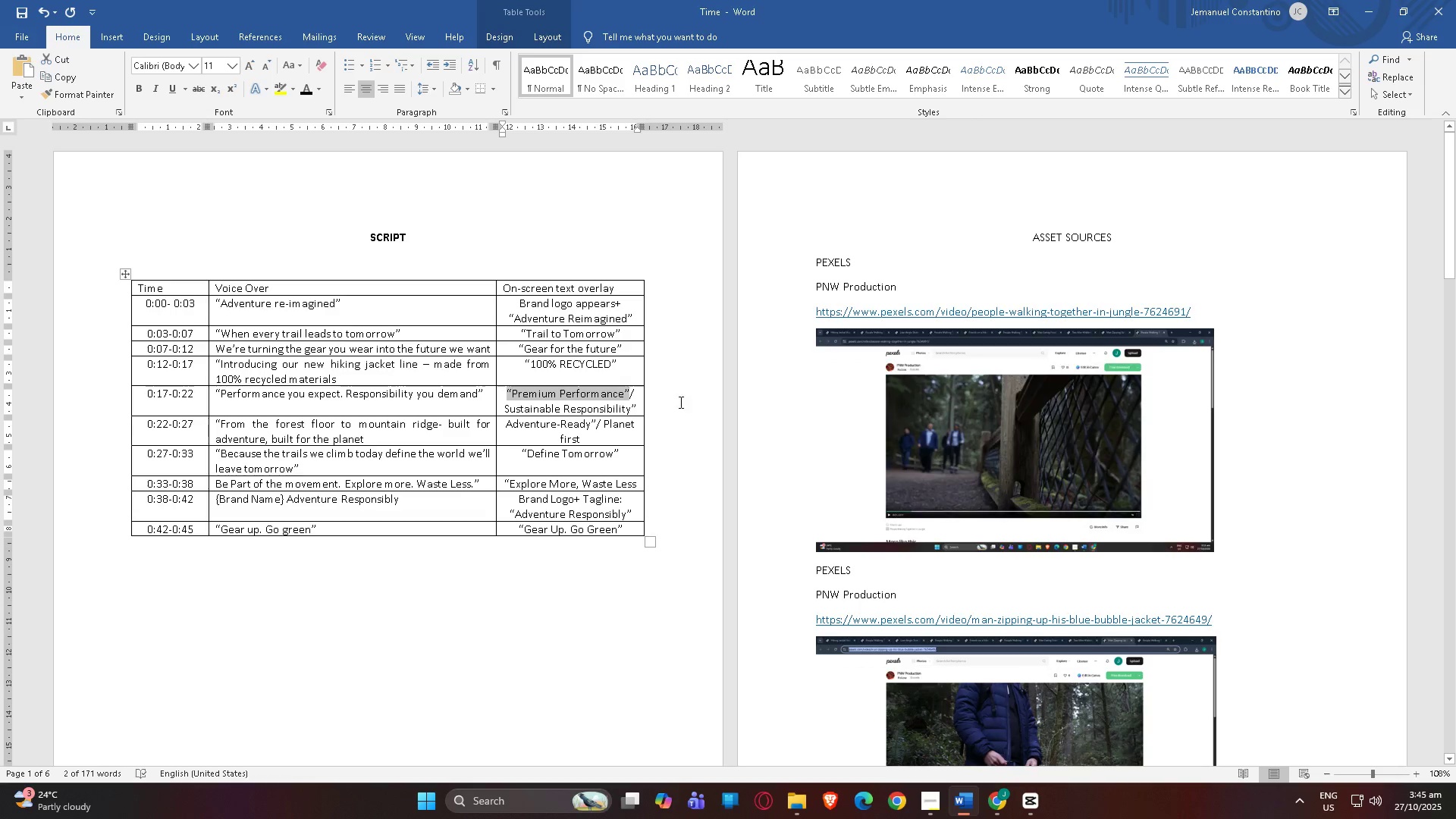 
key(Alt+AltLeft)
 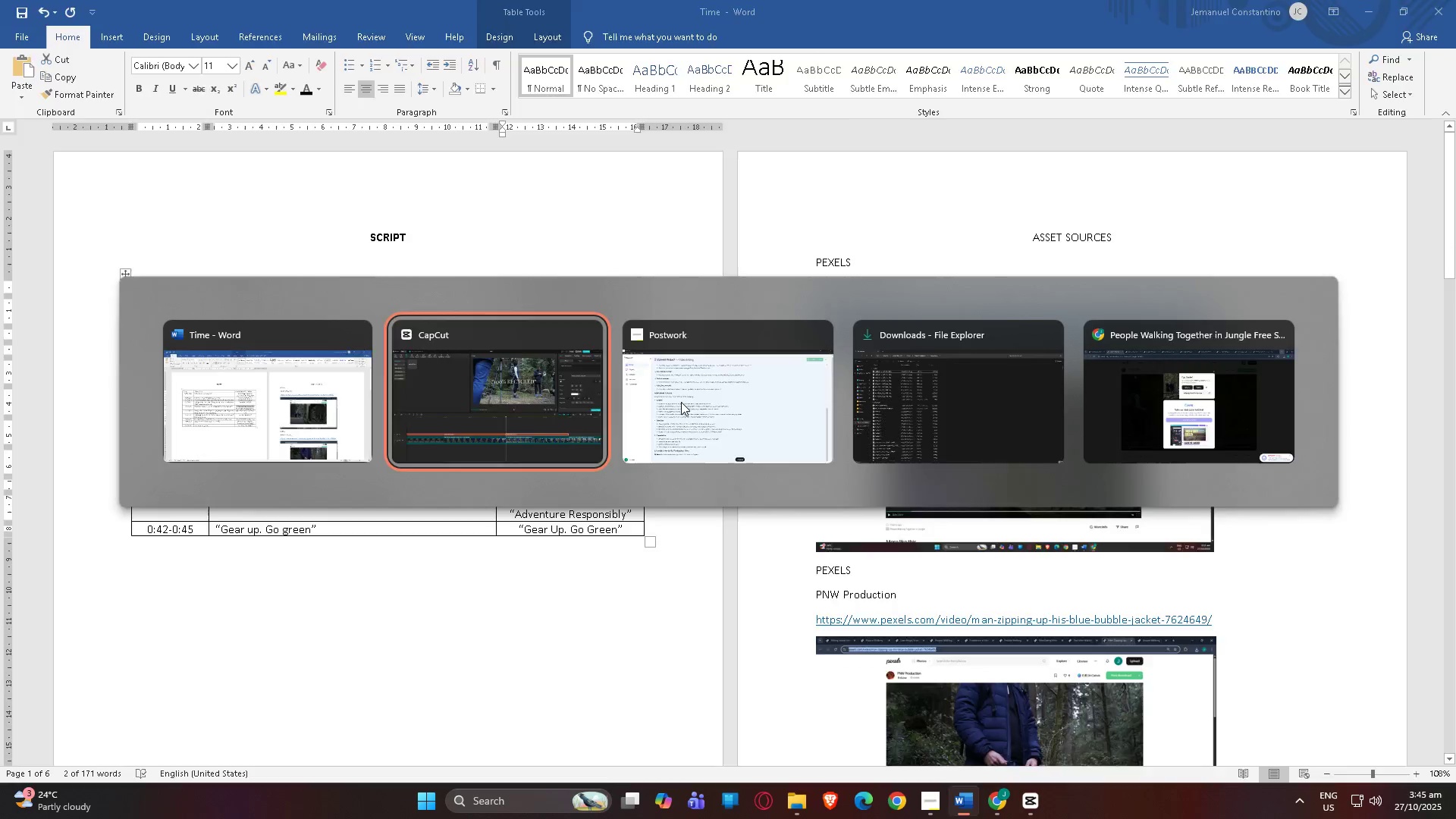 
key(Alt+Tab)
 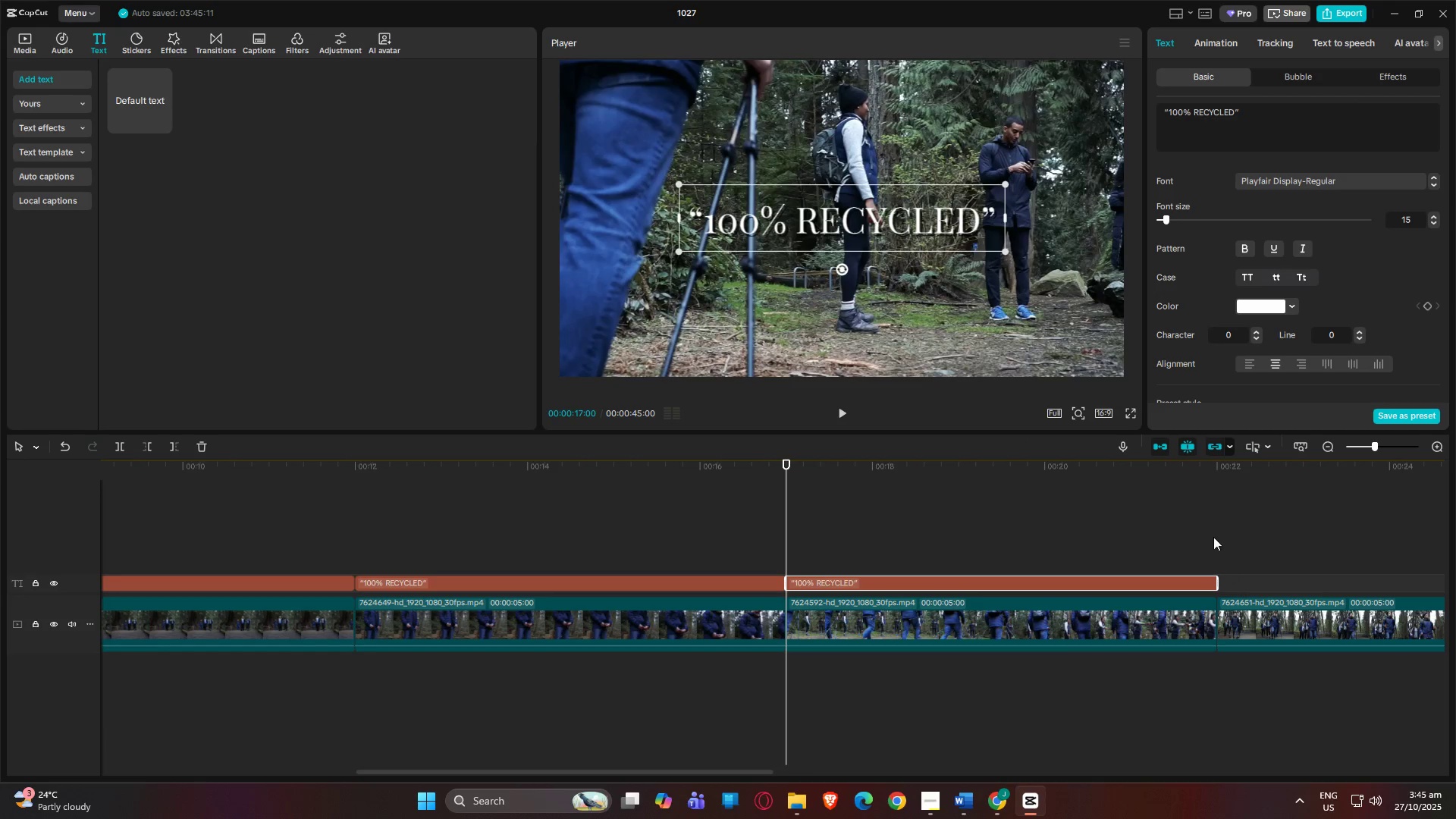 
left_click([1216, 475])
 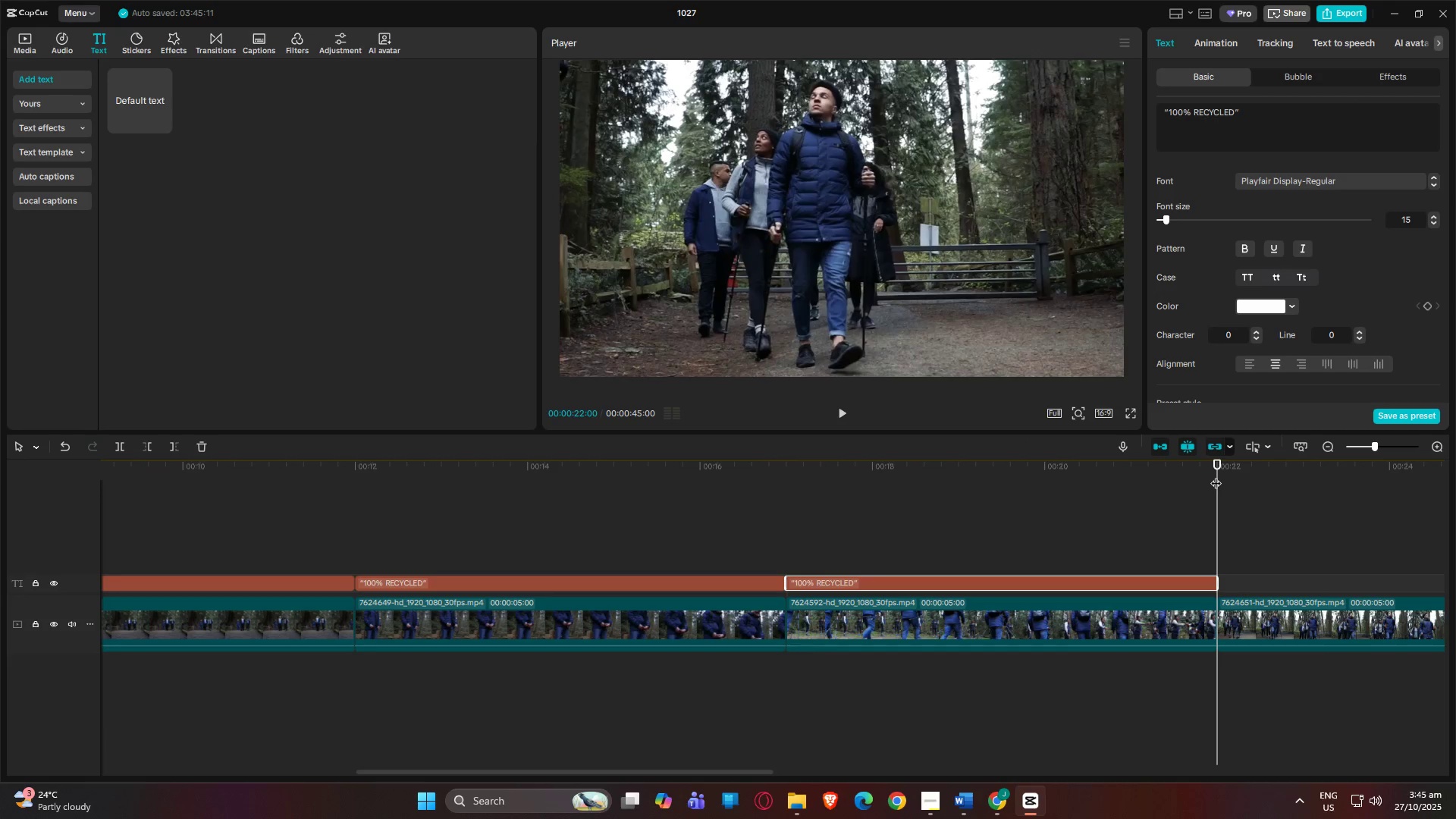 
key(Control+V)
 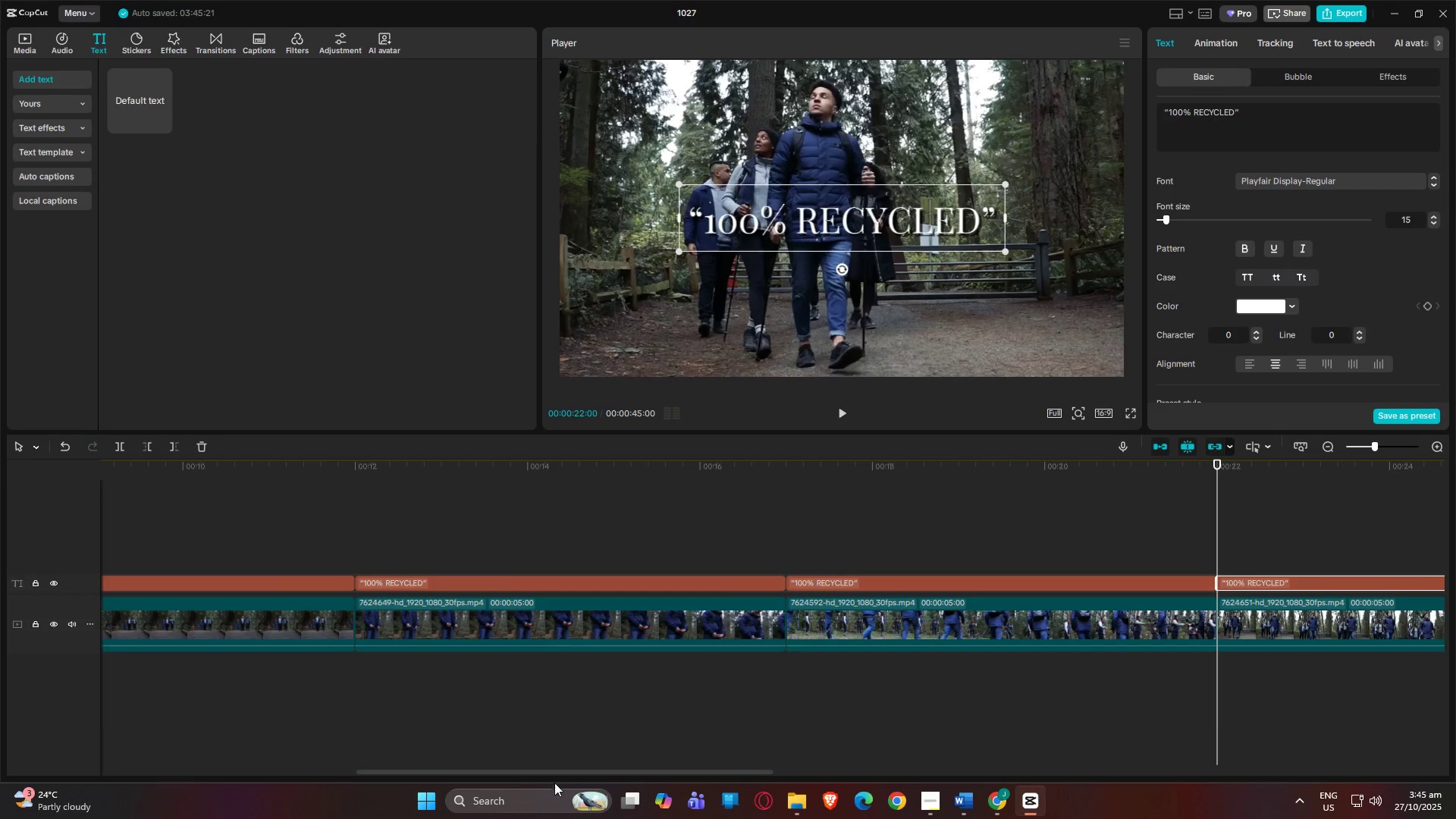 
left_click_drag(start_coordinate=[554, 772], to_coordinate=[734, 772])
 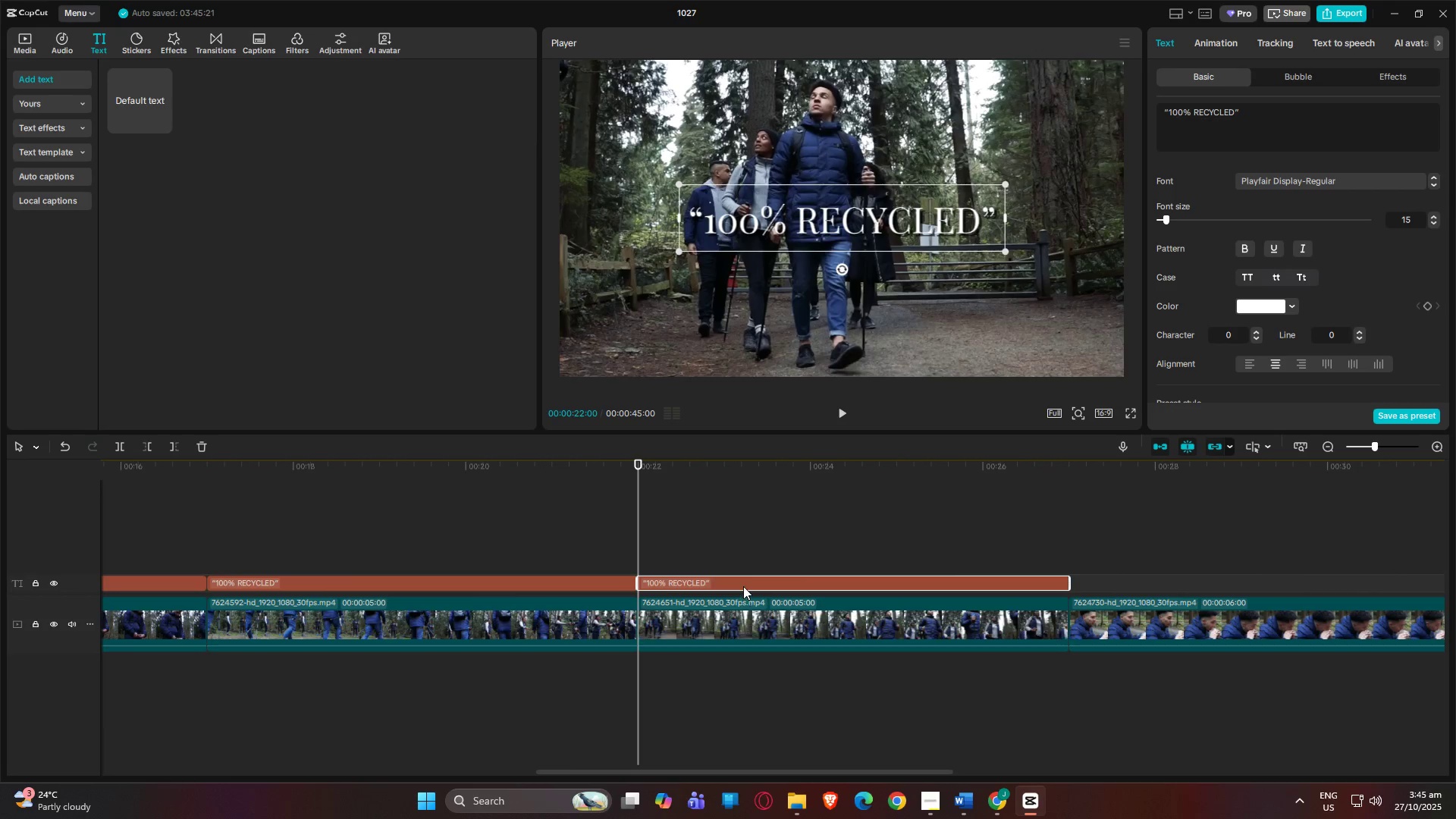 
key(Alt+AltLeft)
 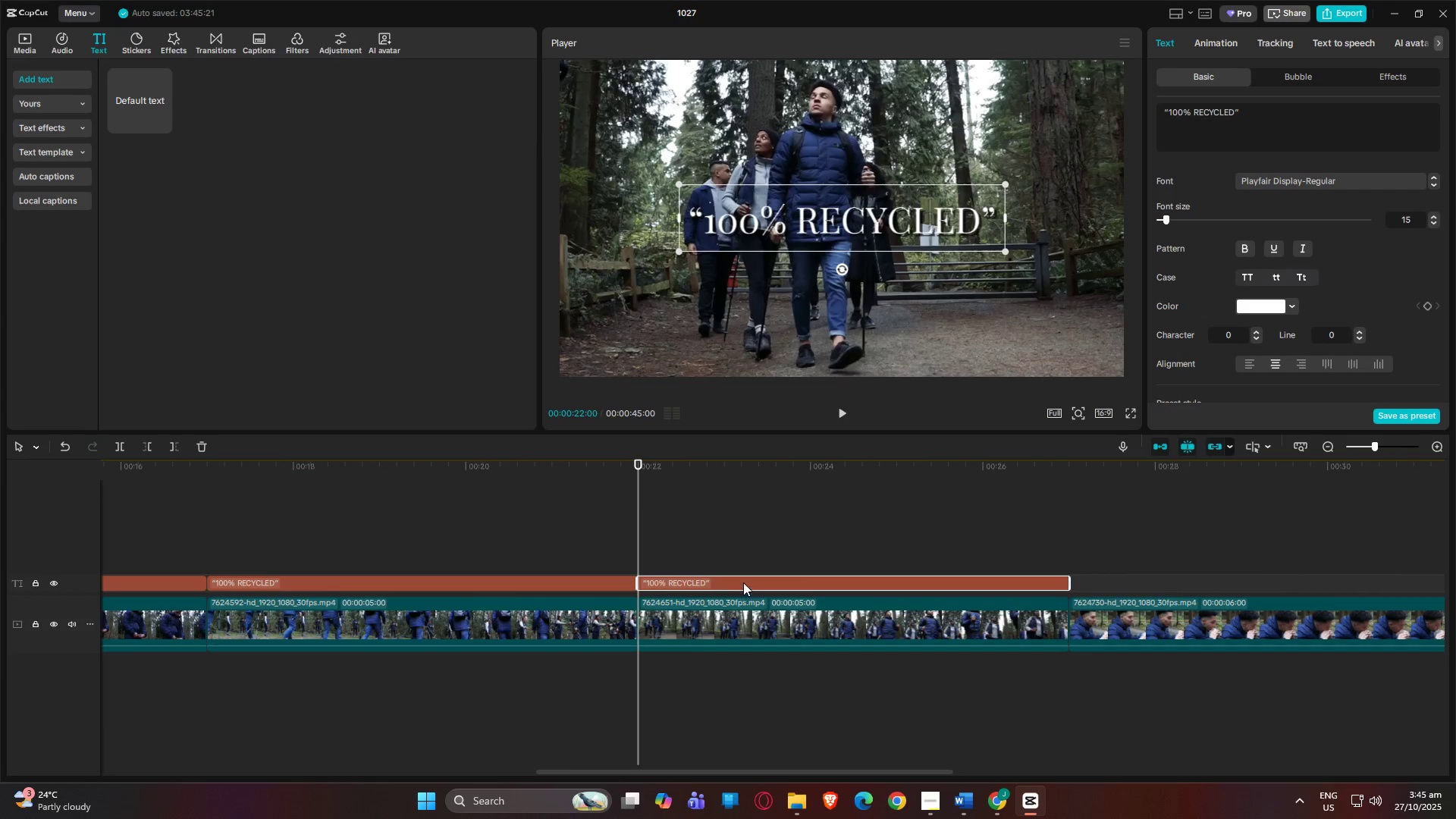 
key(Alt+Tab)
 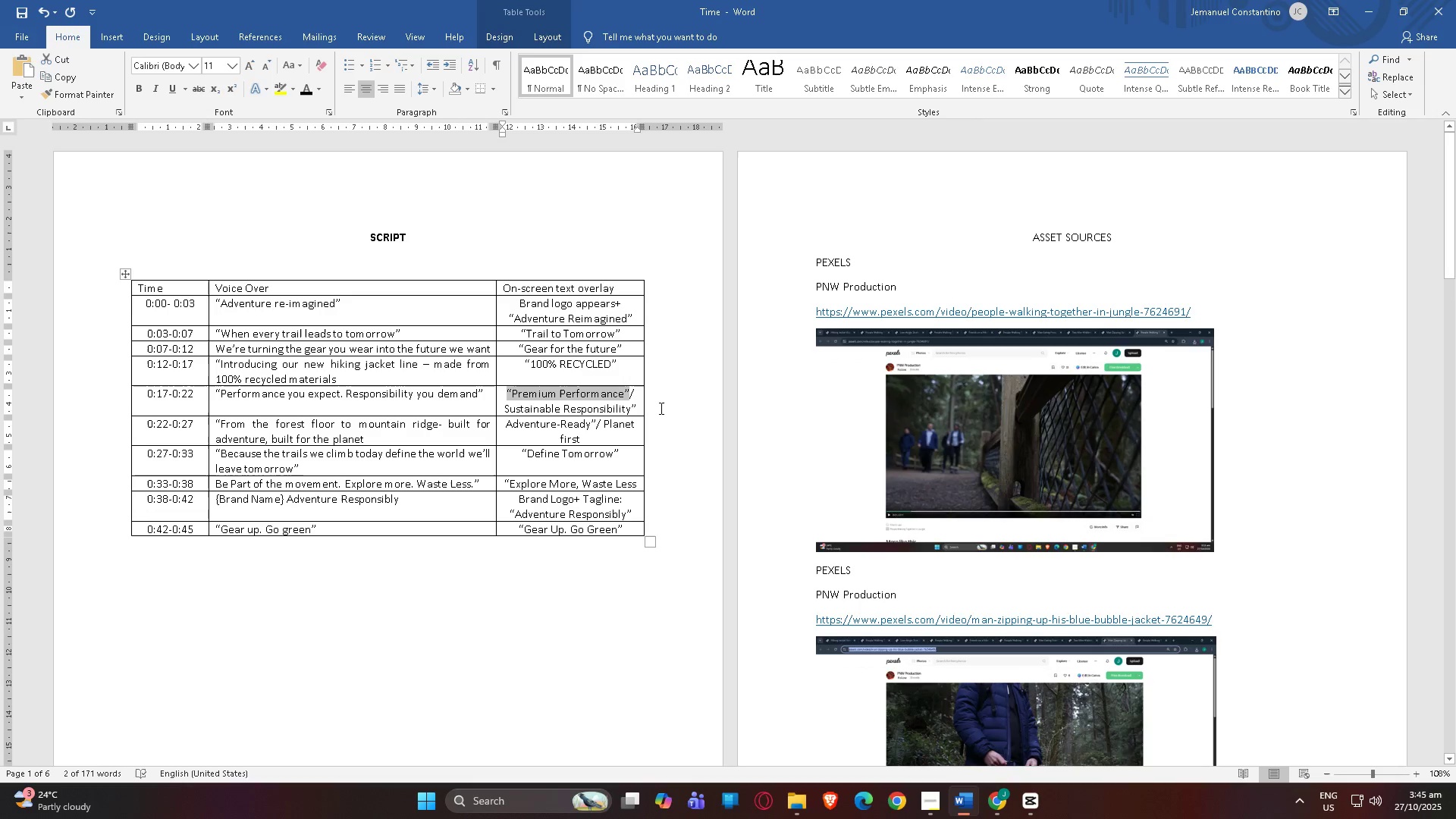 
key(Alt+AltLeft)
 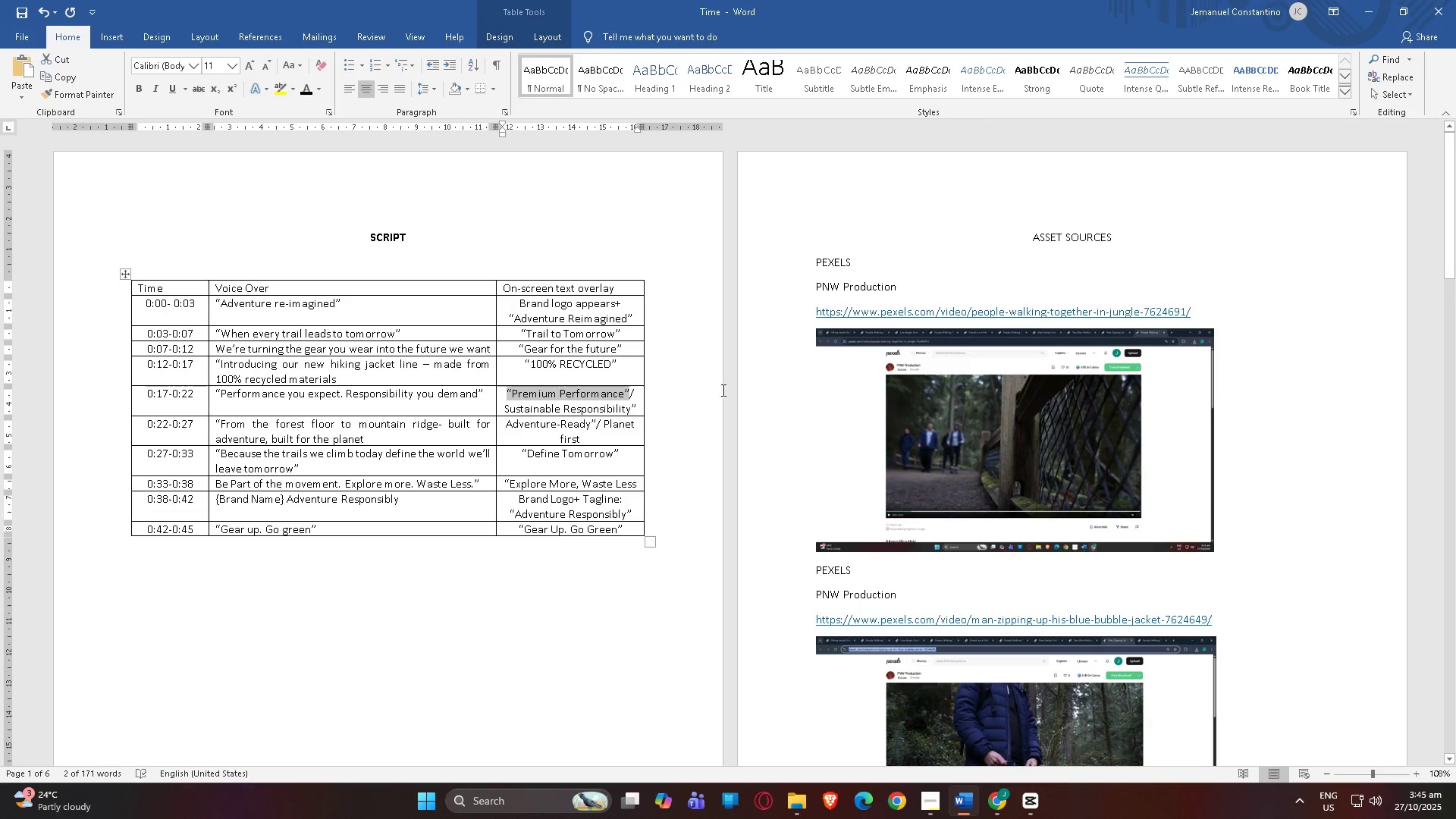 
key(Alt+Tab)
 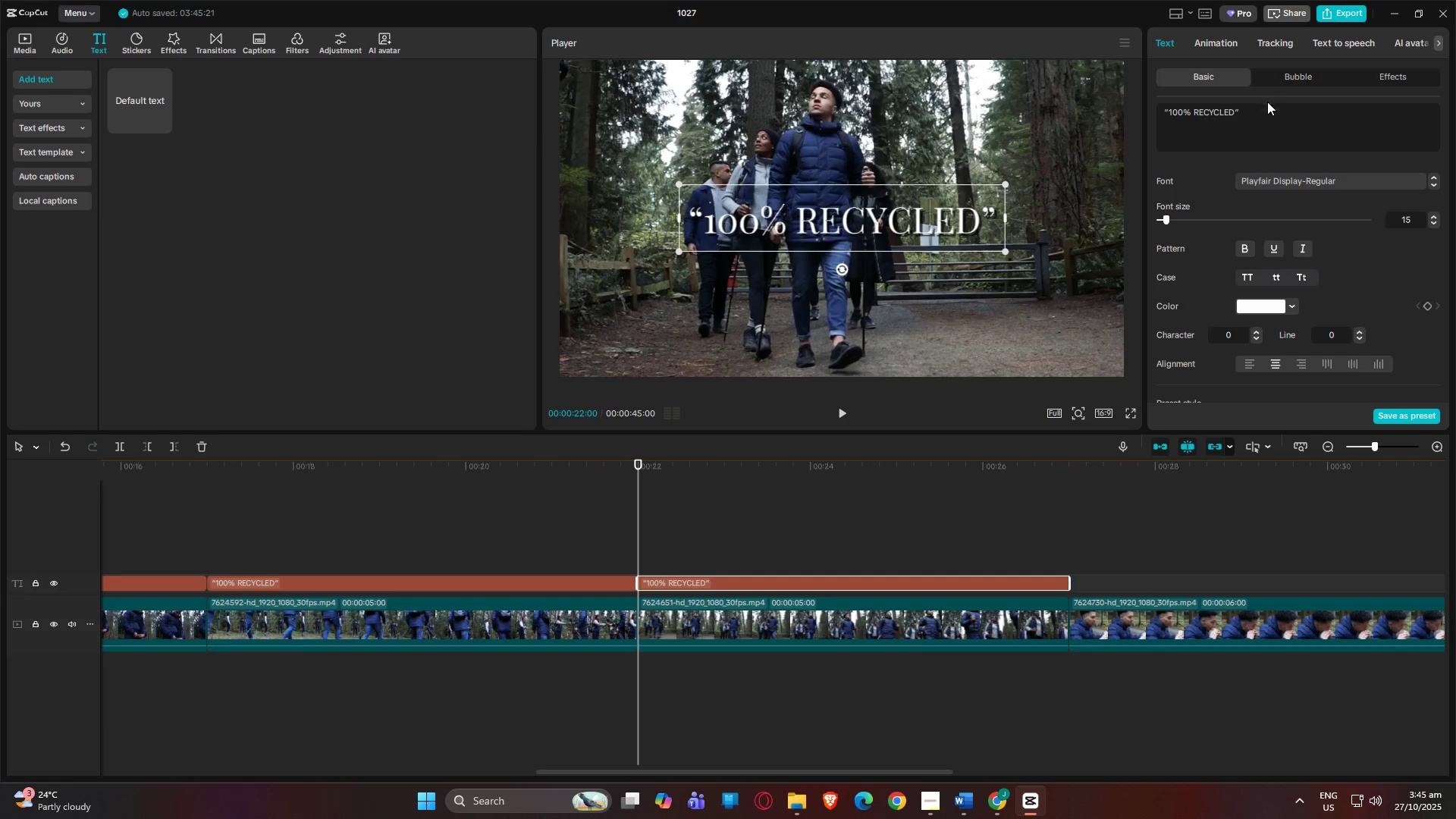 
left_click_drag(start_coordinate=[1269, 114], to_coordinate=[1119, 106])
 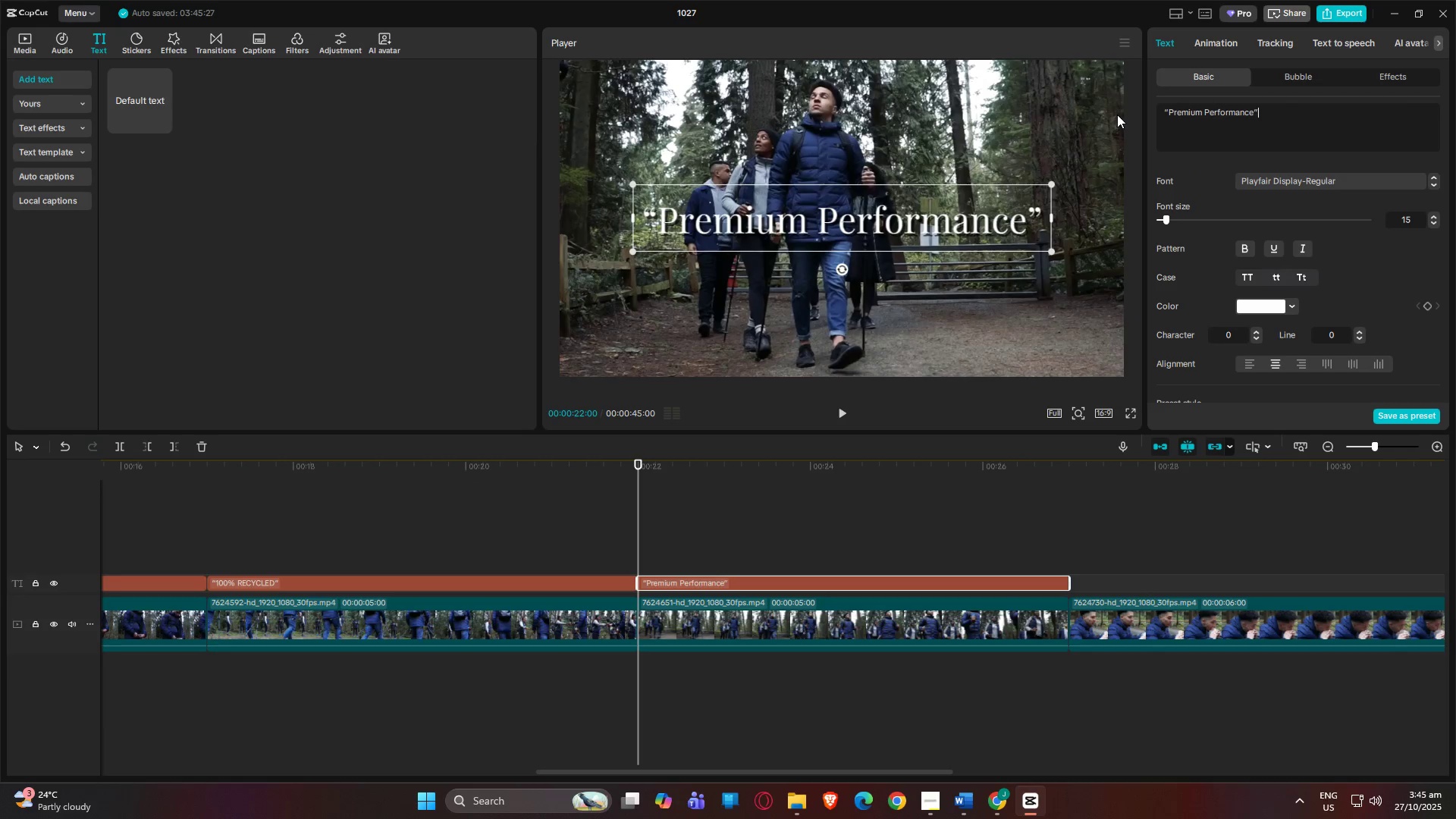 
key(Control+V)
 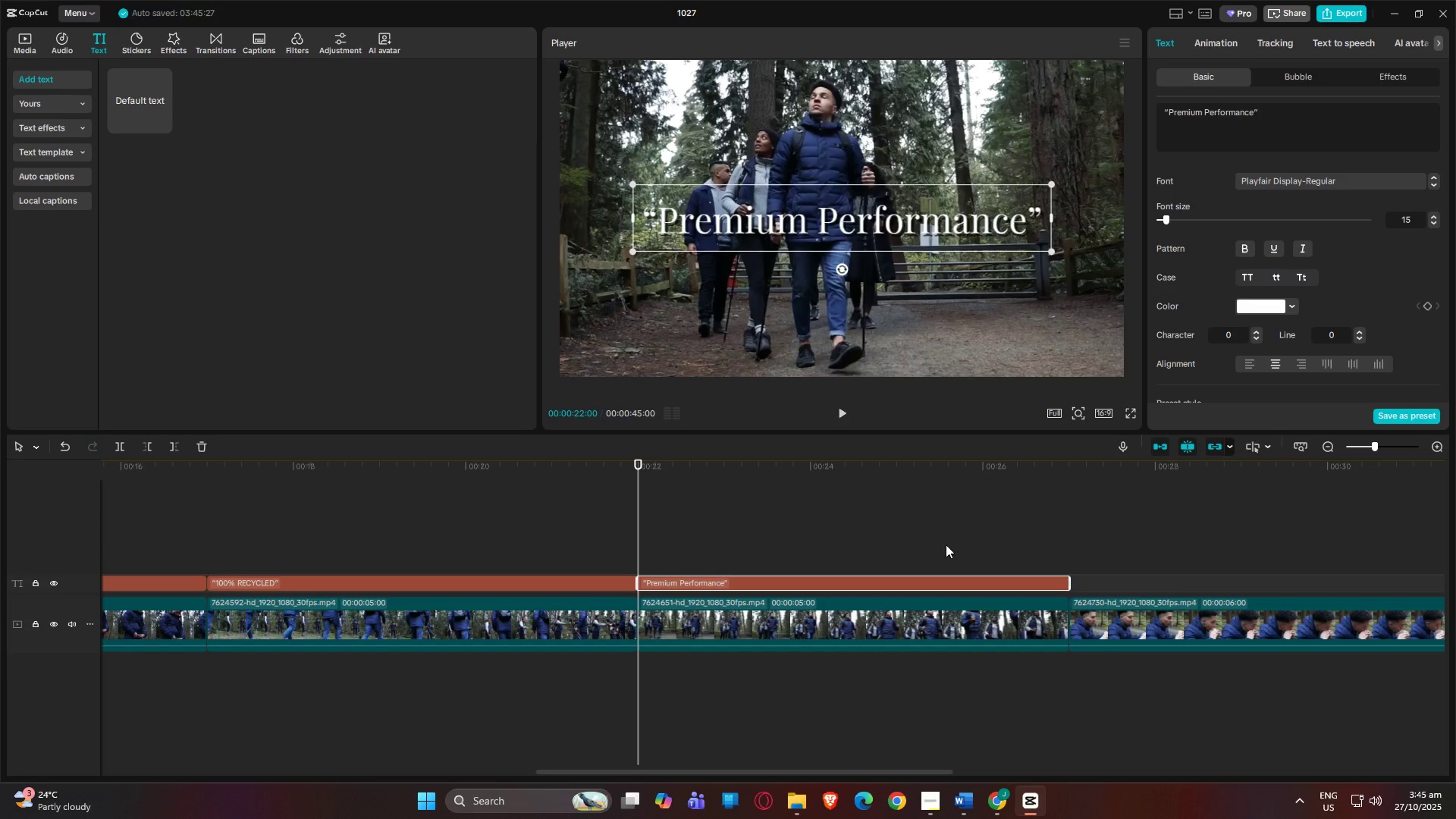 
left_click_drag(start_coordinate=[635, 469], to_coordinate=[809, 488])
 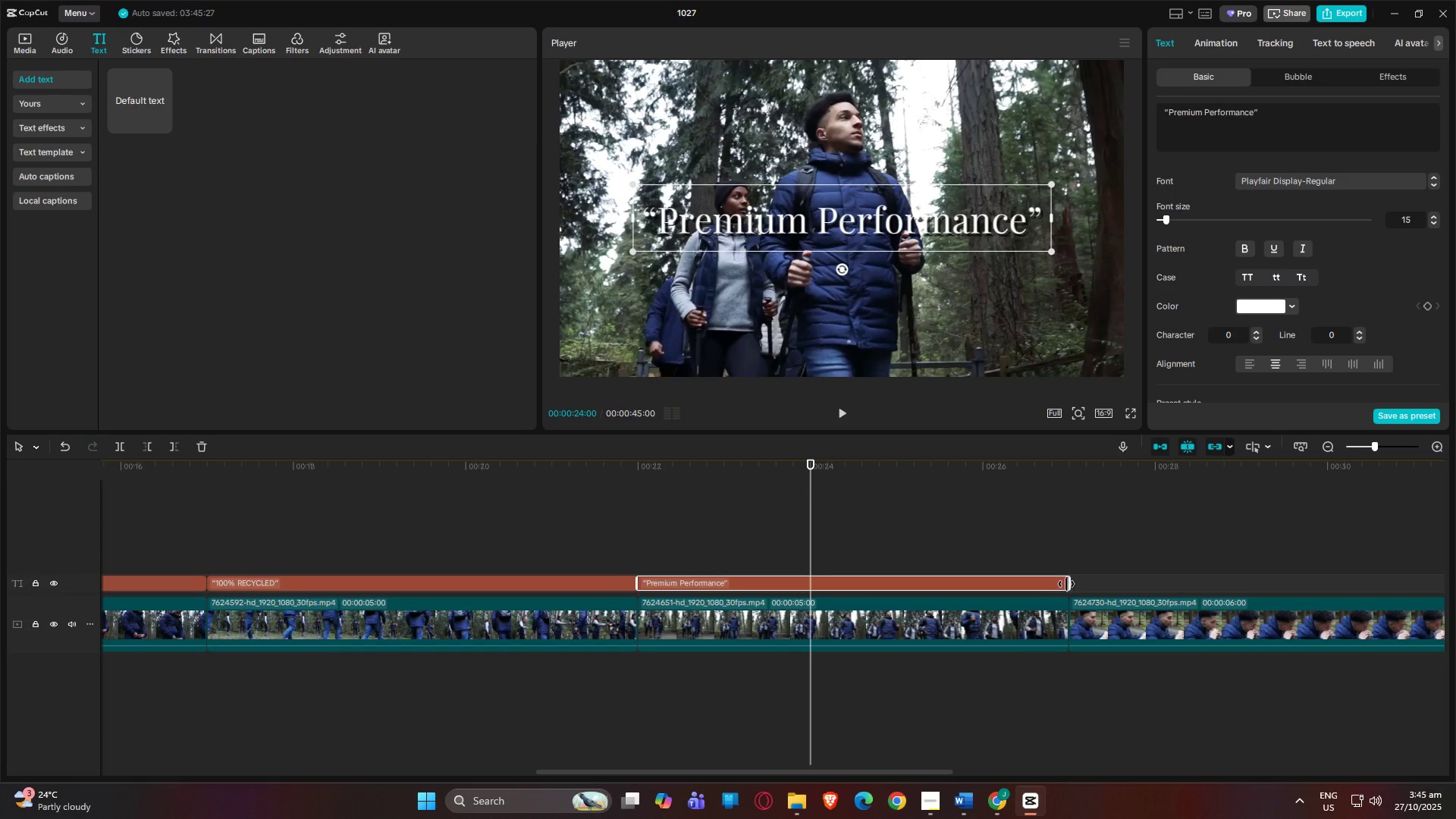 
left_click_drag(start_coordinate=[1067, 583], to_coordinate=[805, 589])
 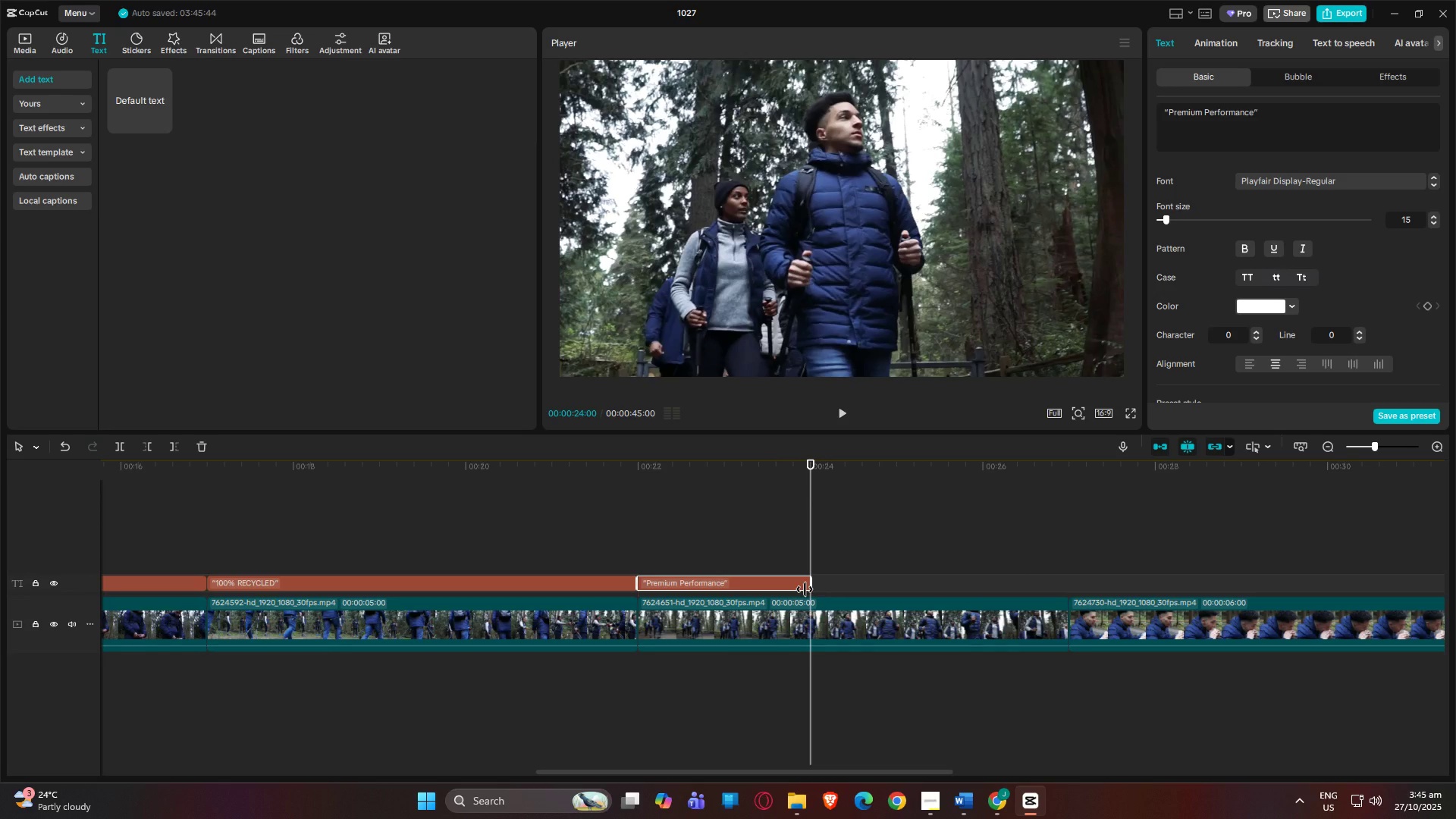 
key(Alt+AltLeft)
 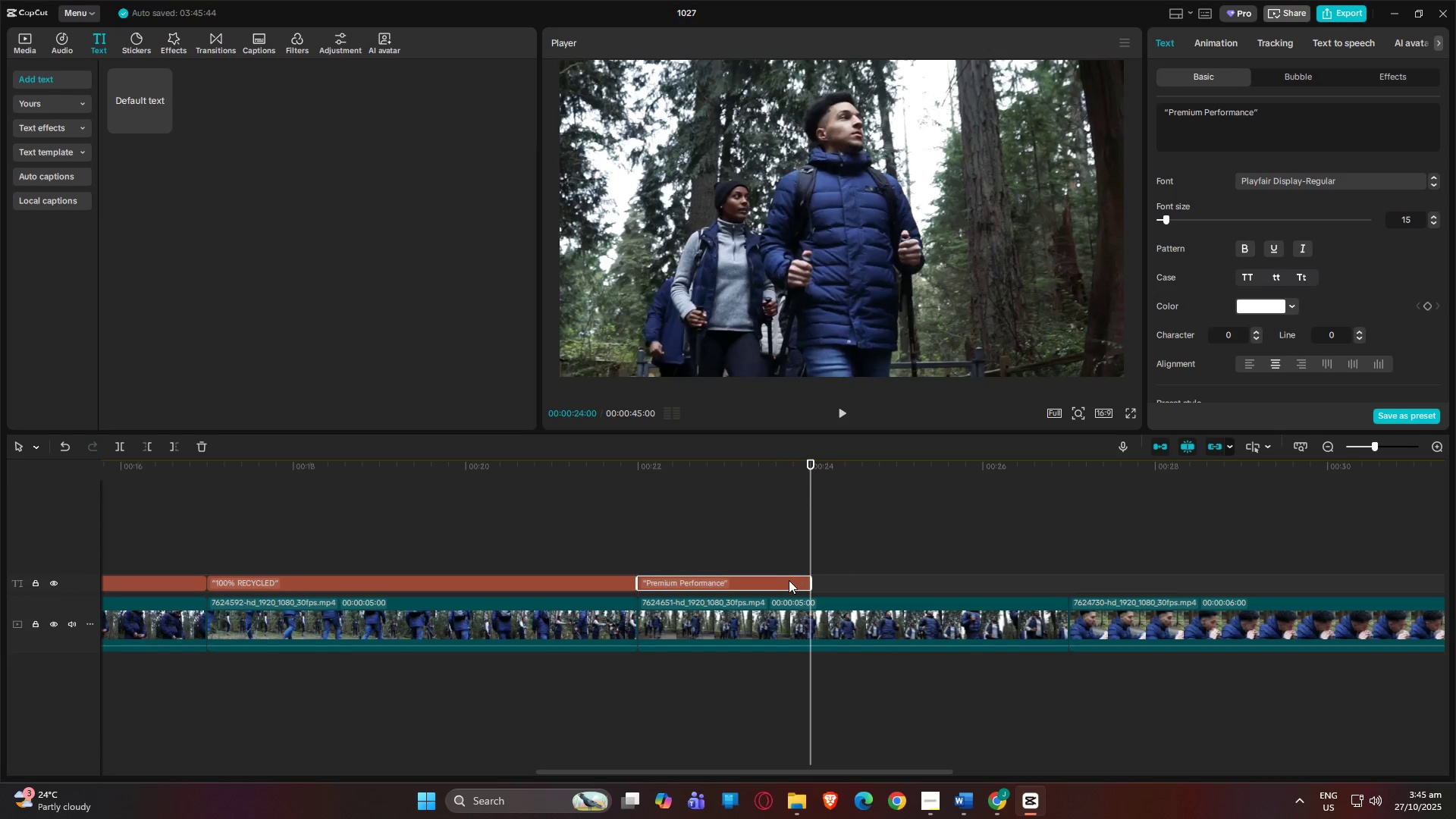 
left_click([788, 581])
 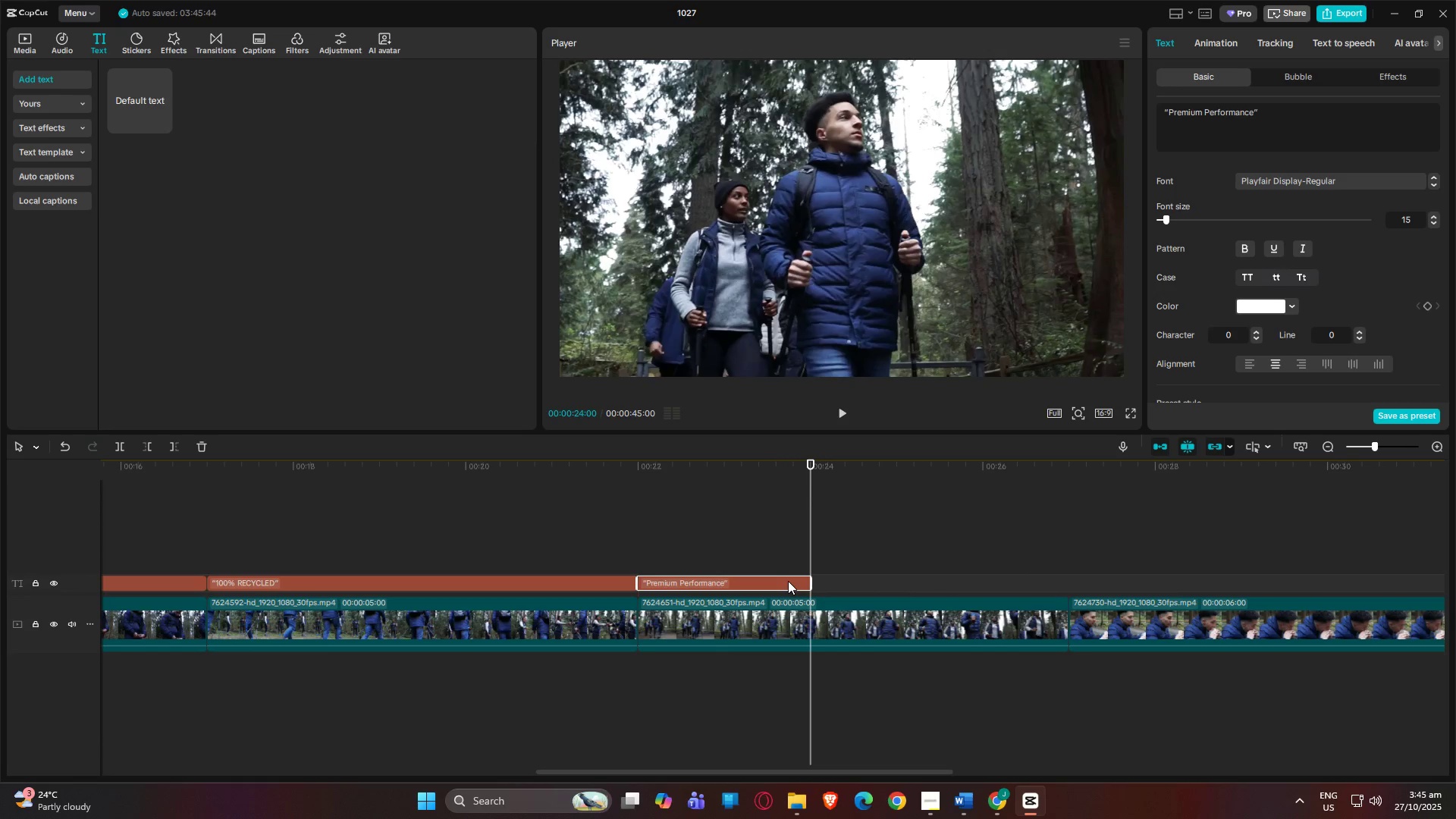 
key(Control+C)
 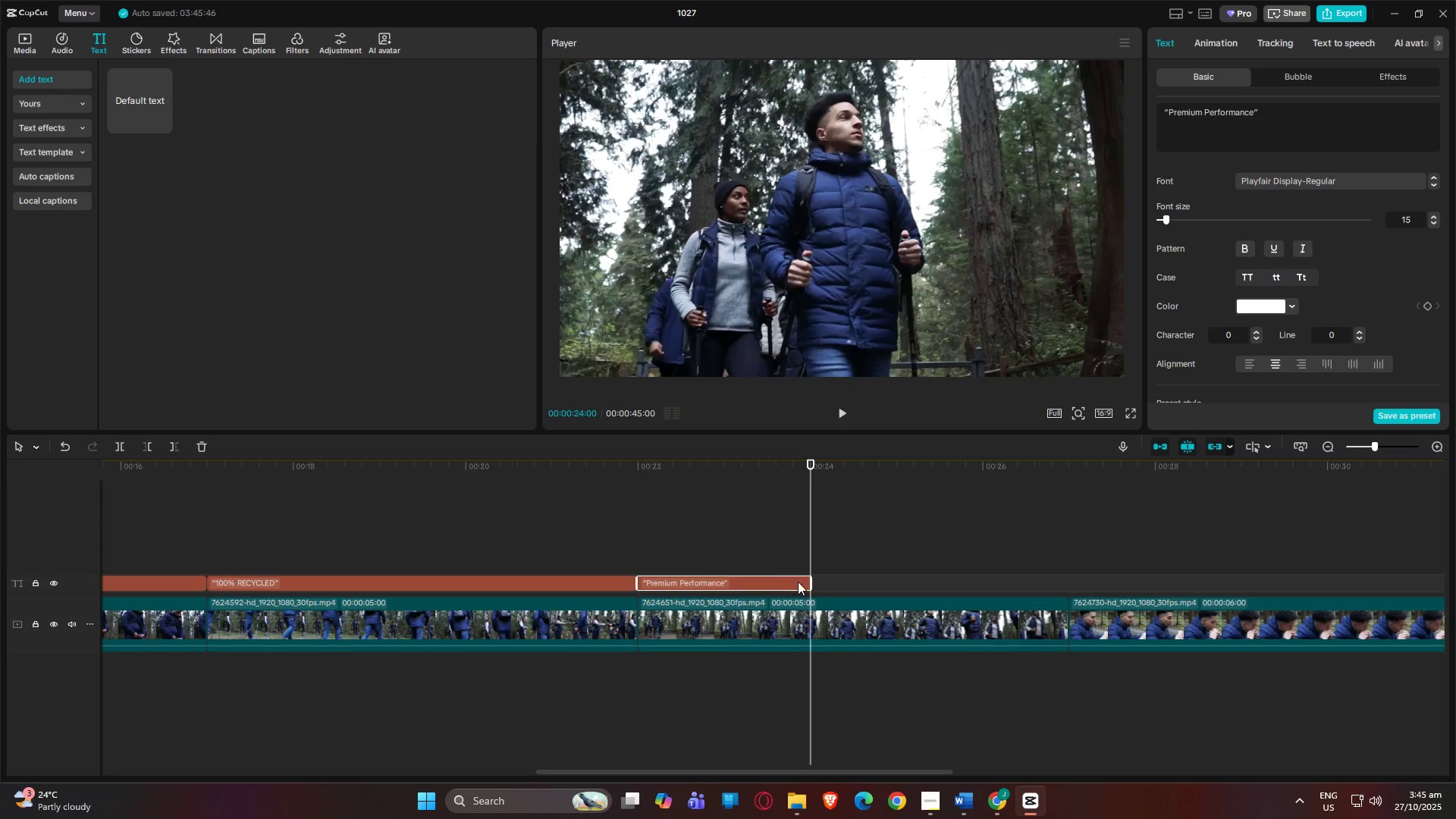 
key(Control+V)
 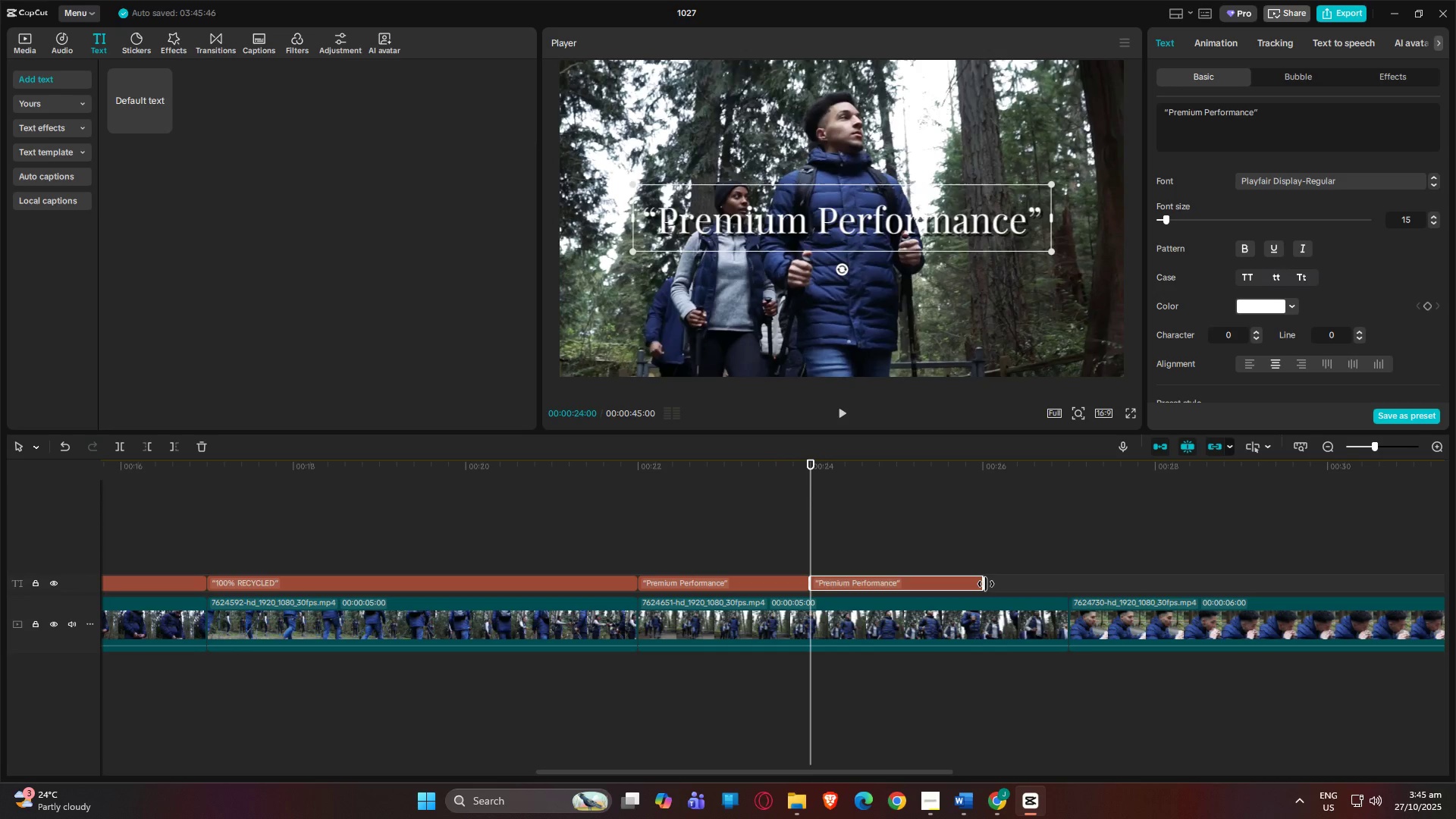 
left_click_drag(start_coordinate=[986, 584], to_coordinate=[1066, 584])
 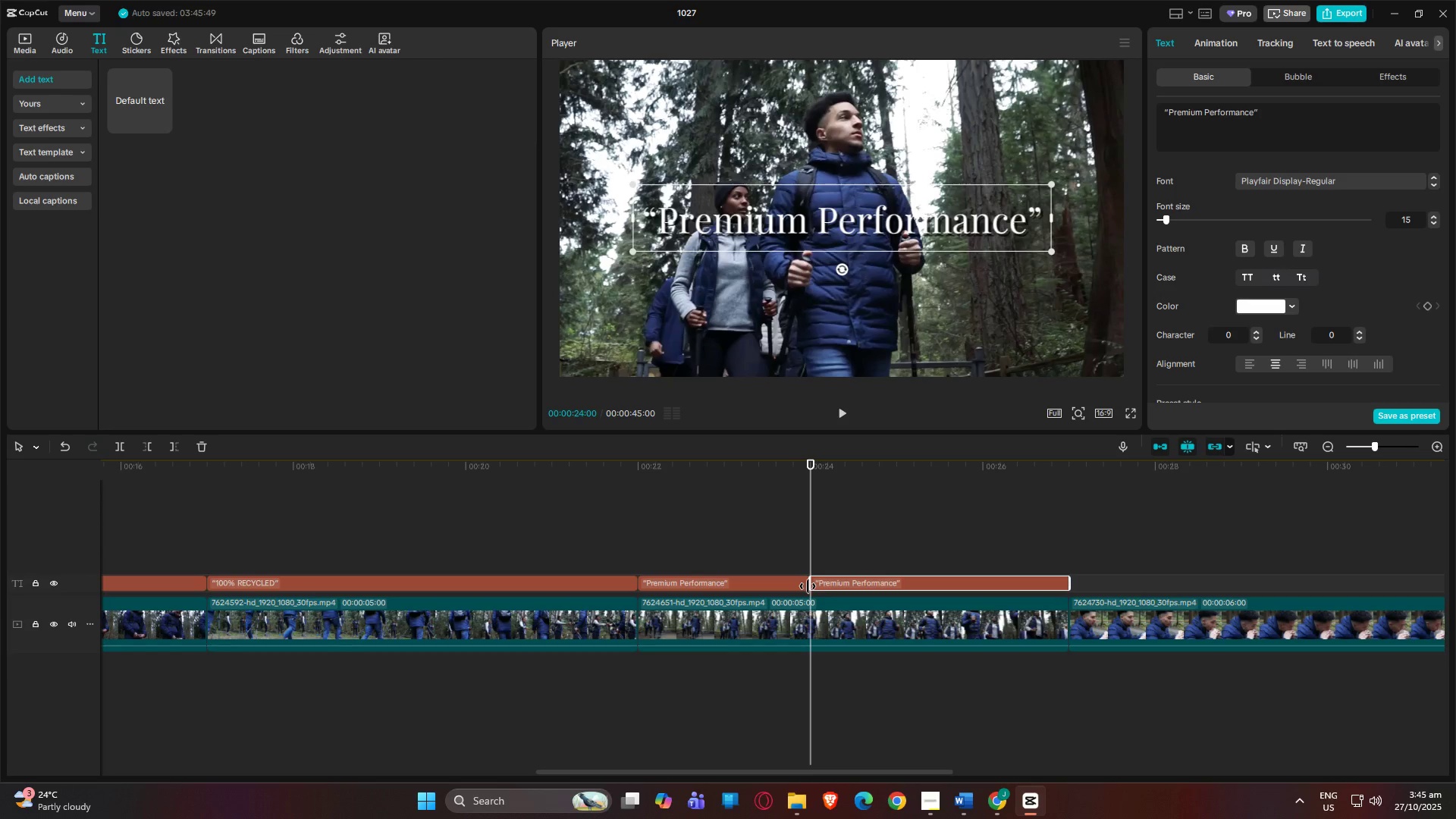 
left_click_drag(start_coordinate=[812, 586], to_coordinate=[839, 586])
 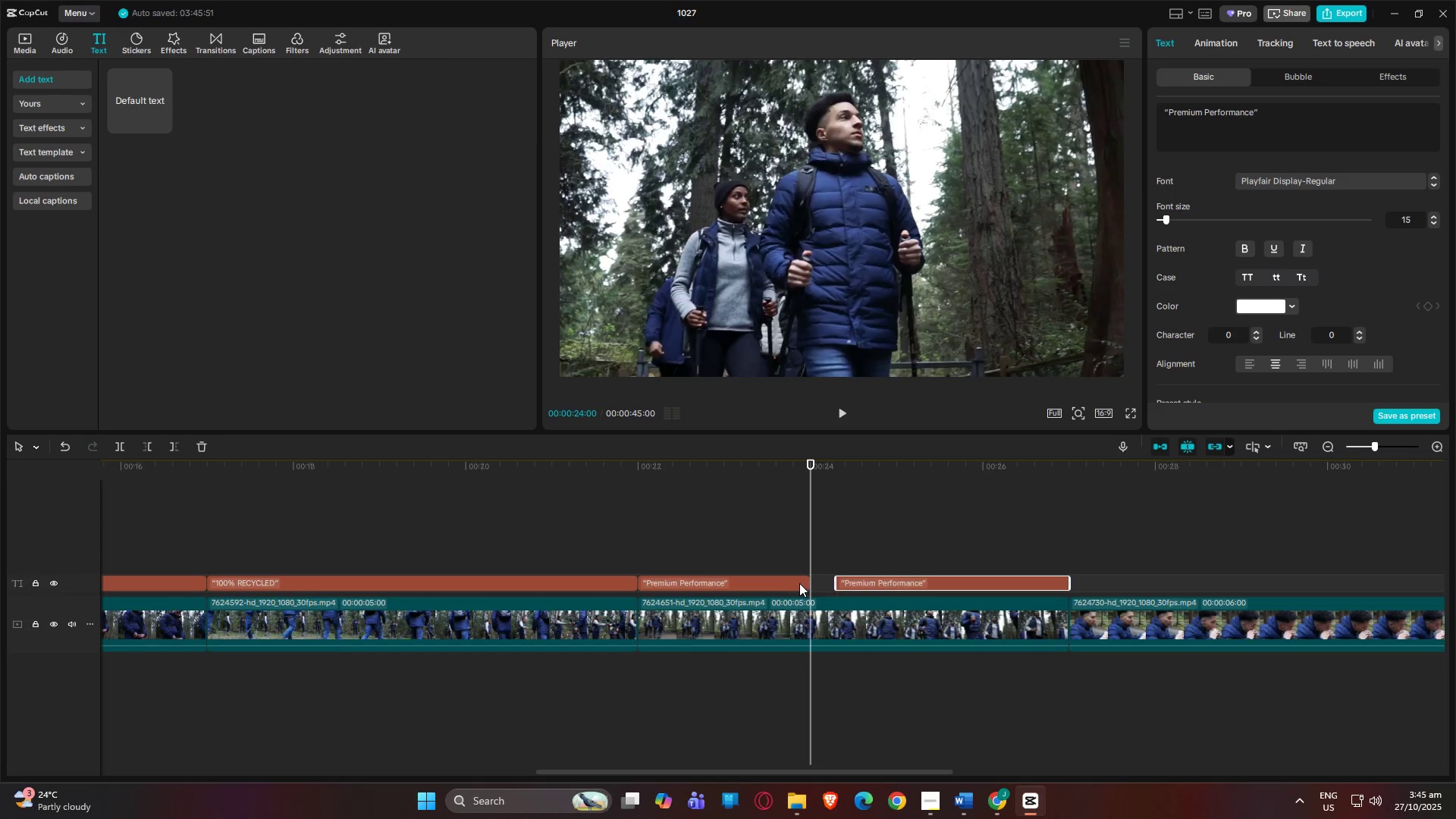 
left_click([799, 583])
 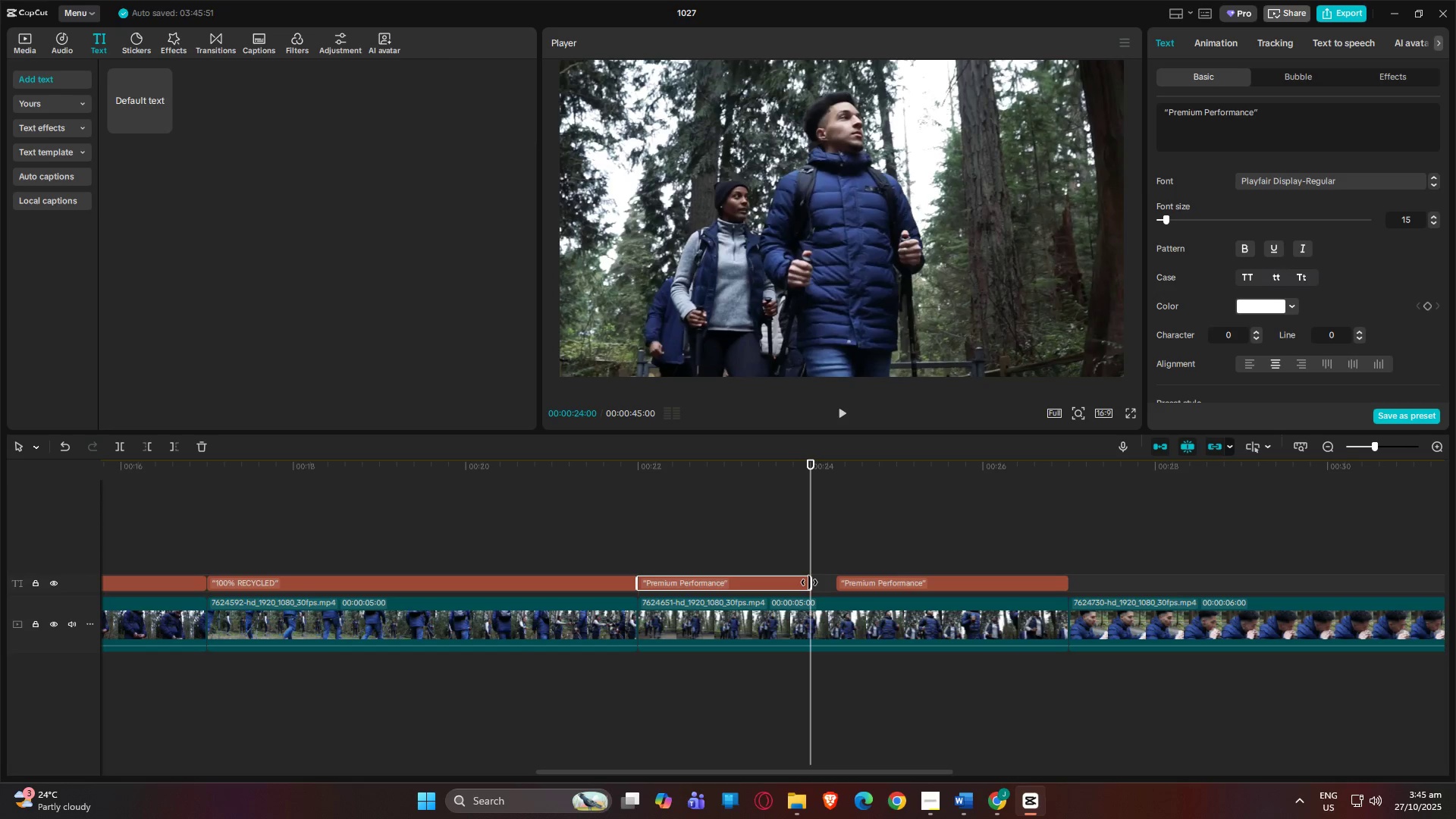 
left_click_drag(start_coordinate=[809, 582], to_coordinate=[836, 582])
 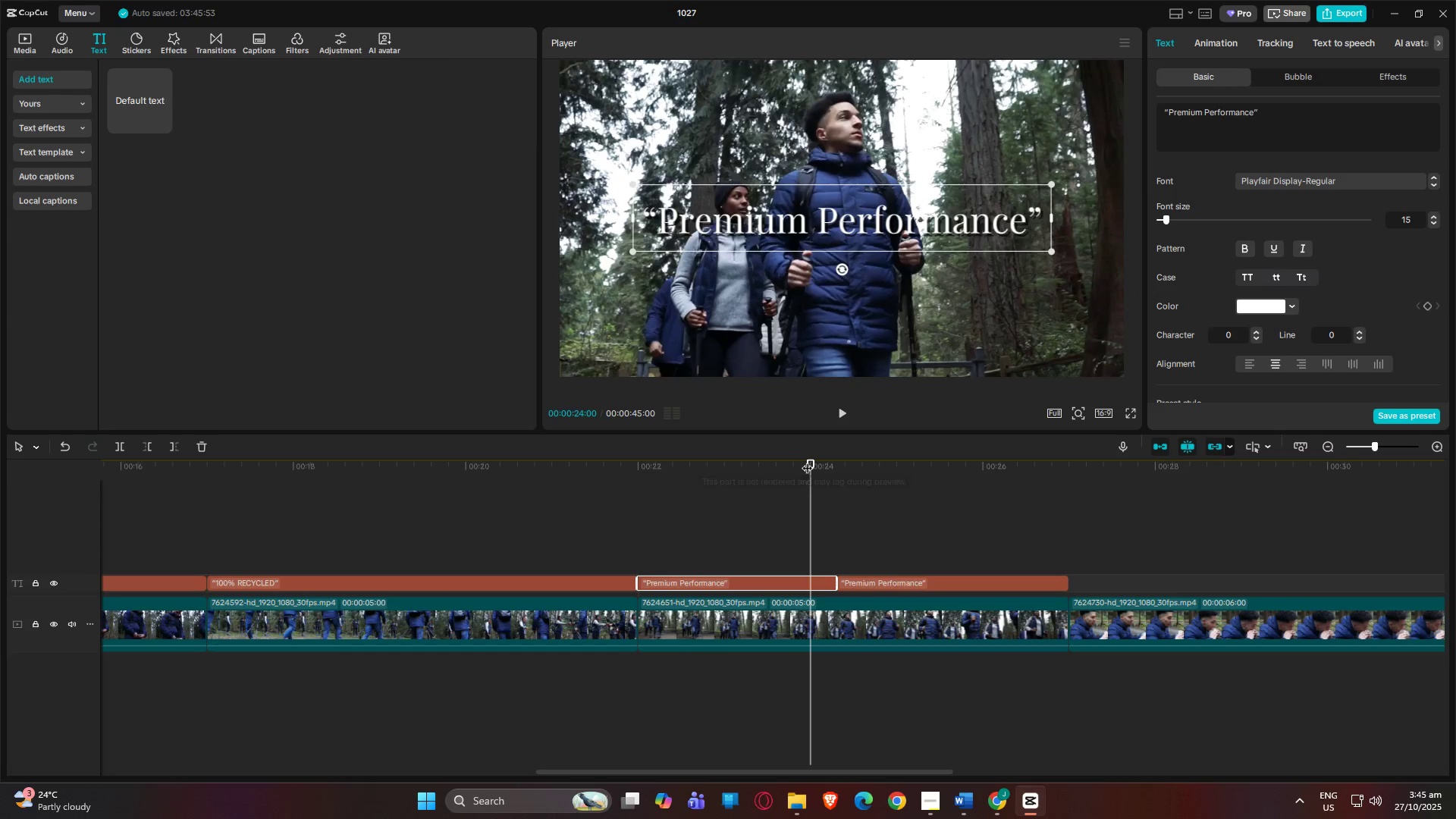 
left_click_drag(start_coordinate=[811, 460], to_coordinate=[833, 463])
 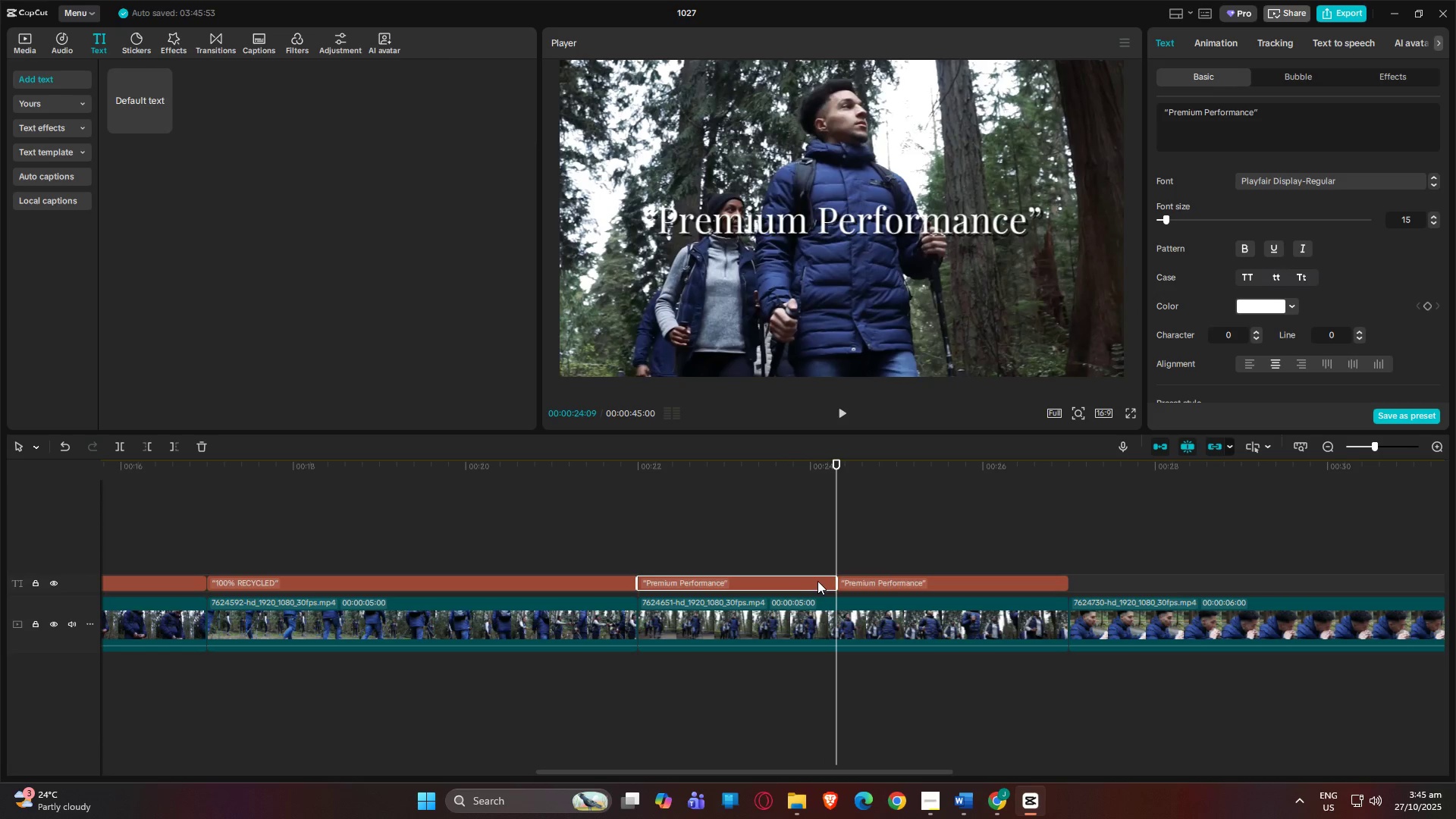 
left_click([822, 582])
 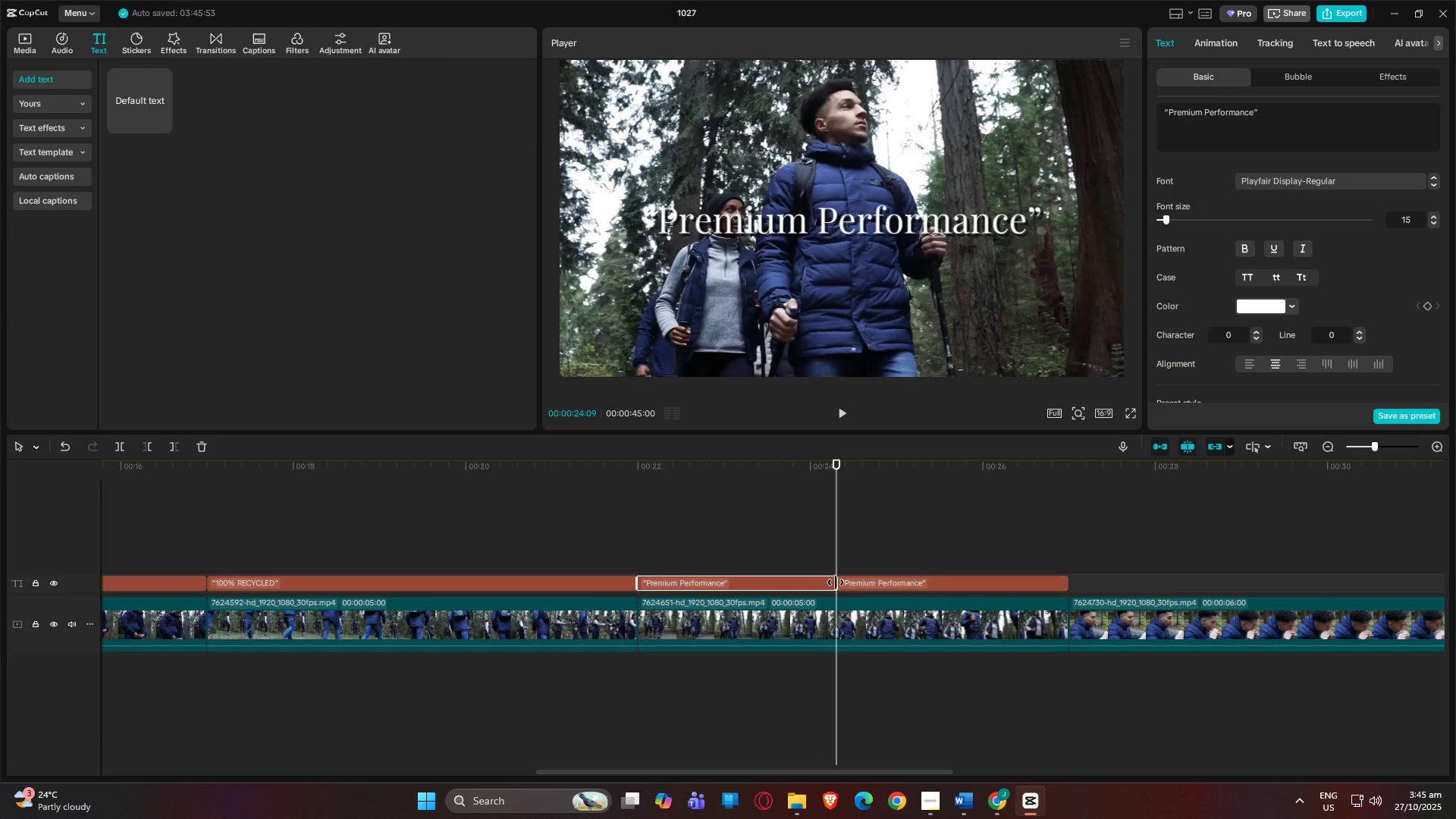 
left_click_drag(start_coordinate=[836, 582], to_coordinate=[825, 582])
 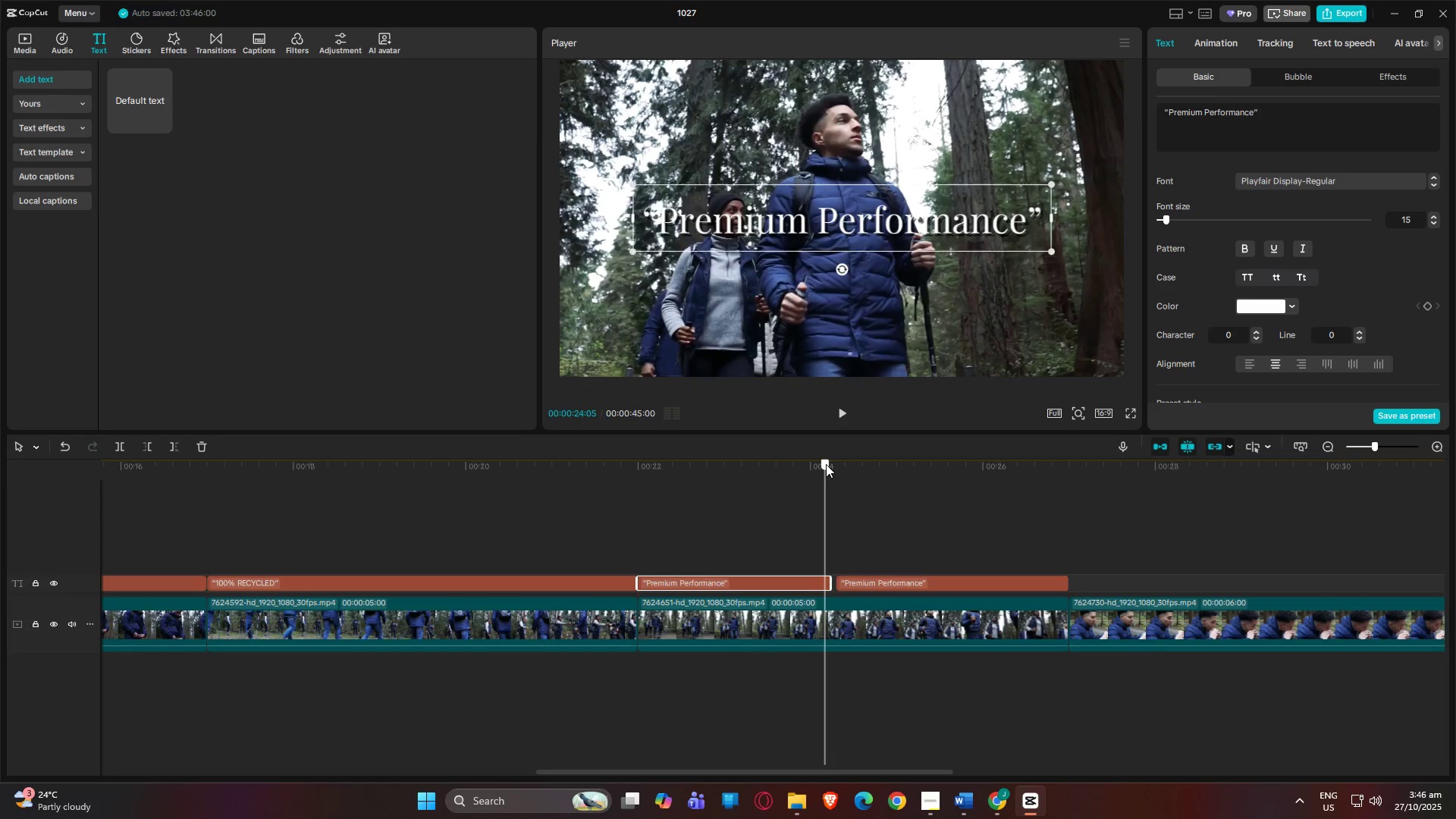 
left_click([826, 464])
 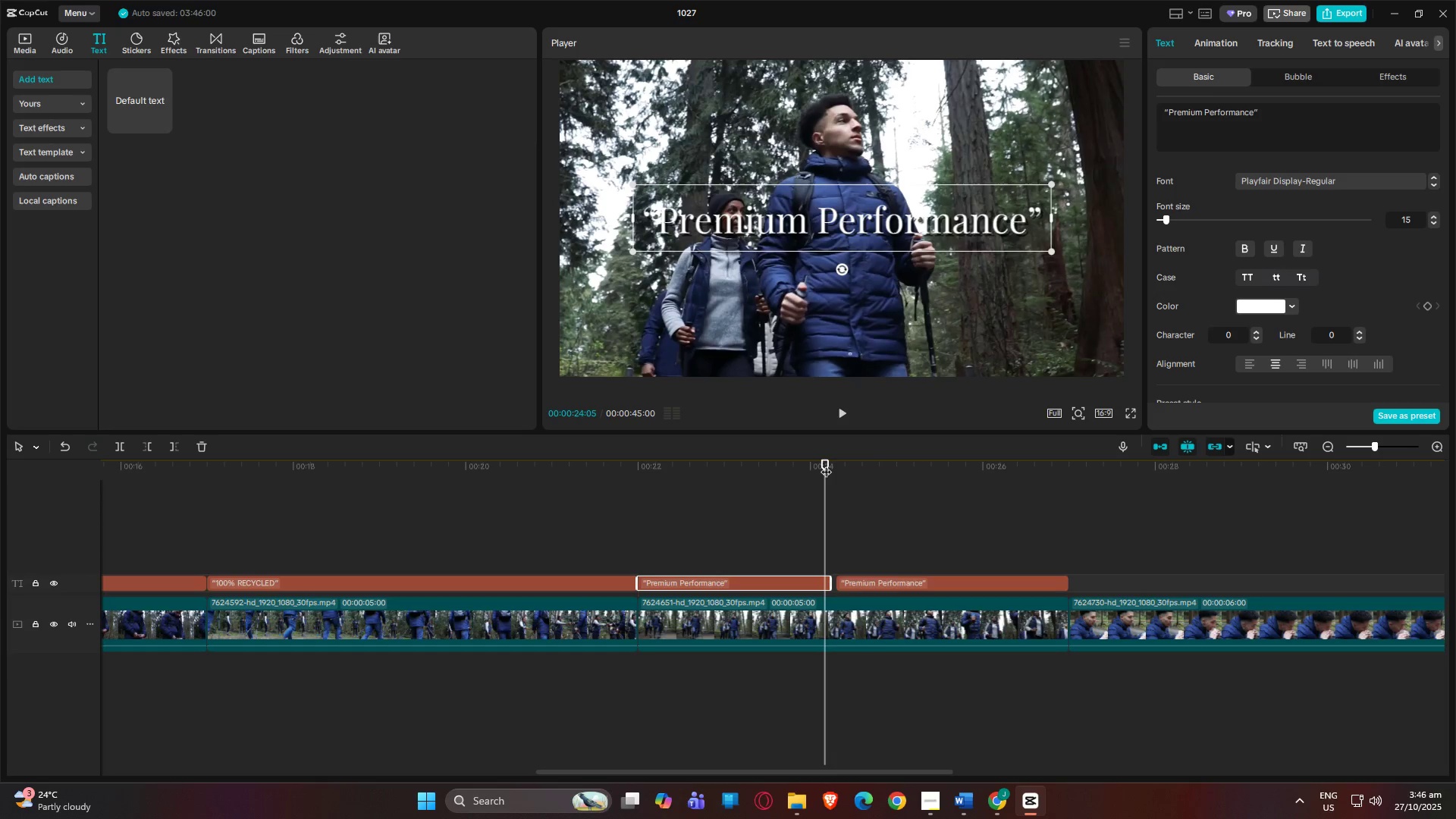 
left_click_drag(start_coordinate=[826, 464], to_coordinate=[810, 462])
 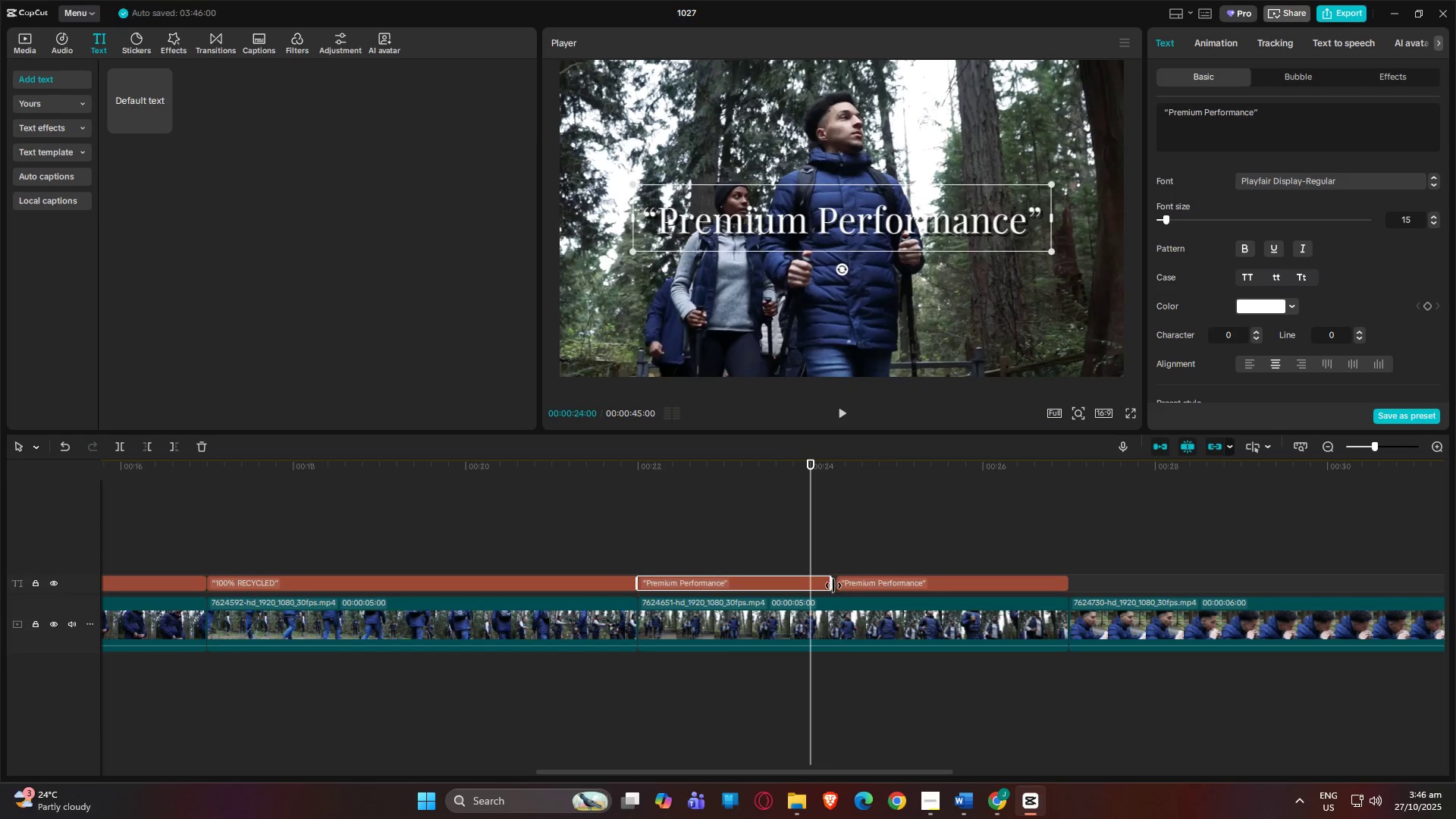 
left_click_drag(start_coordinate=[830, 582], to_coordinate=[811, 582])
 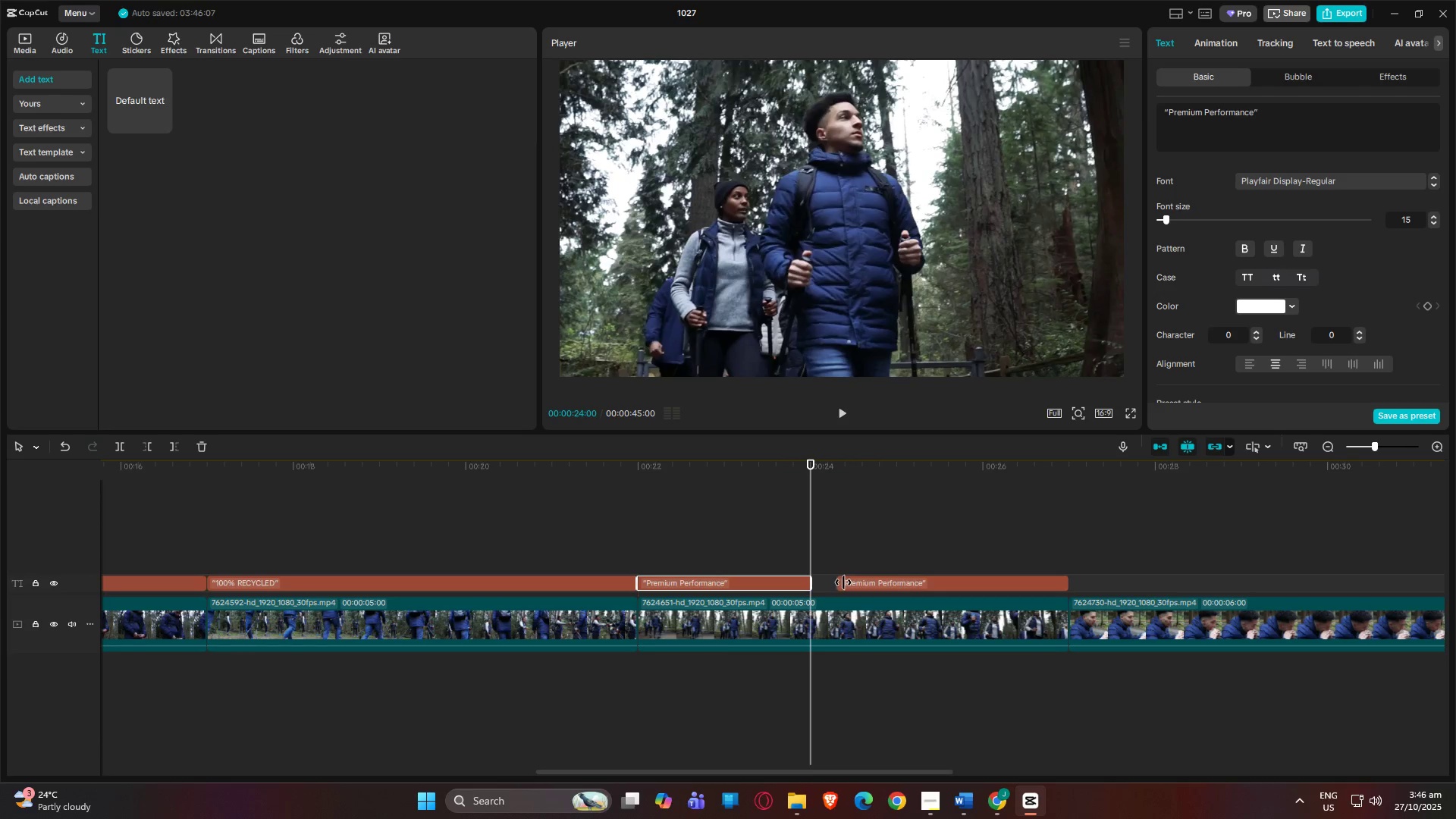 
left_click([843, 582])
 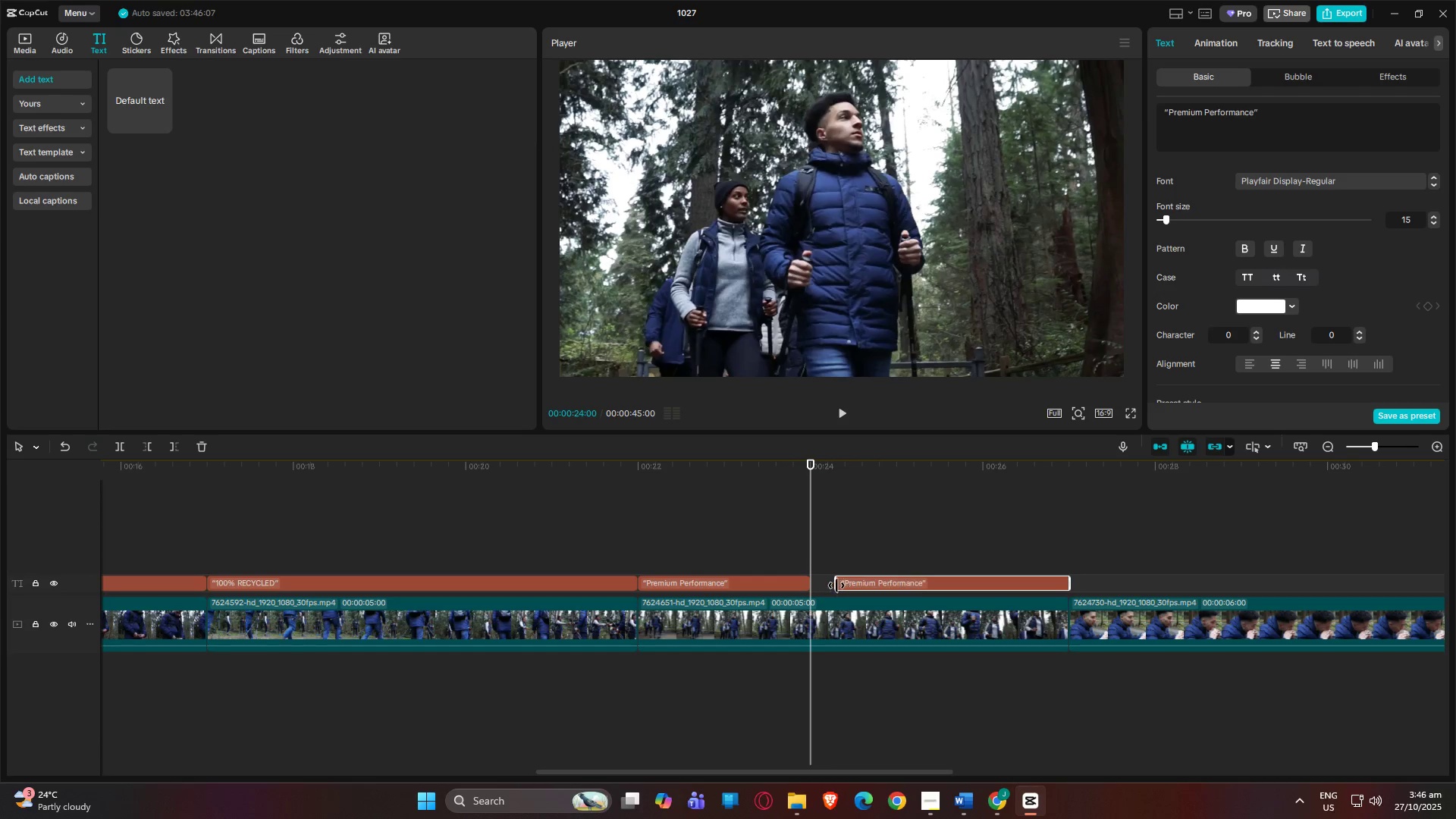 
left_click_drag(start_coordinate=[836, 585], to_coordinate=[812, 587])
 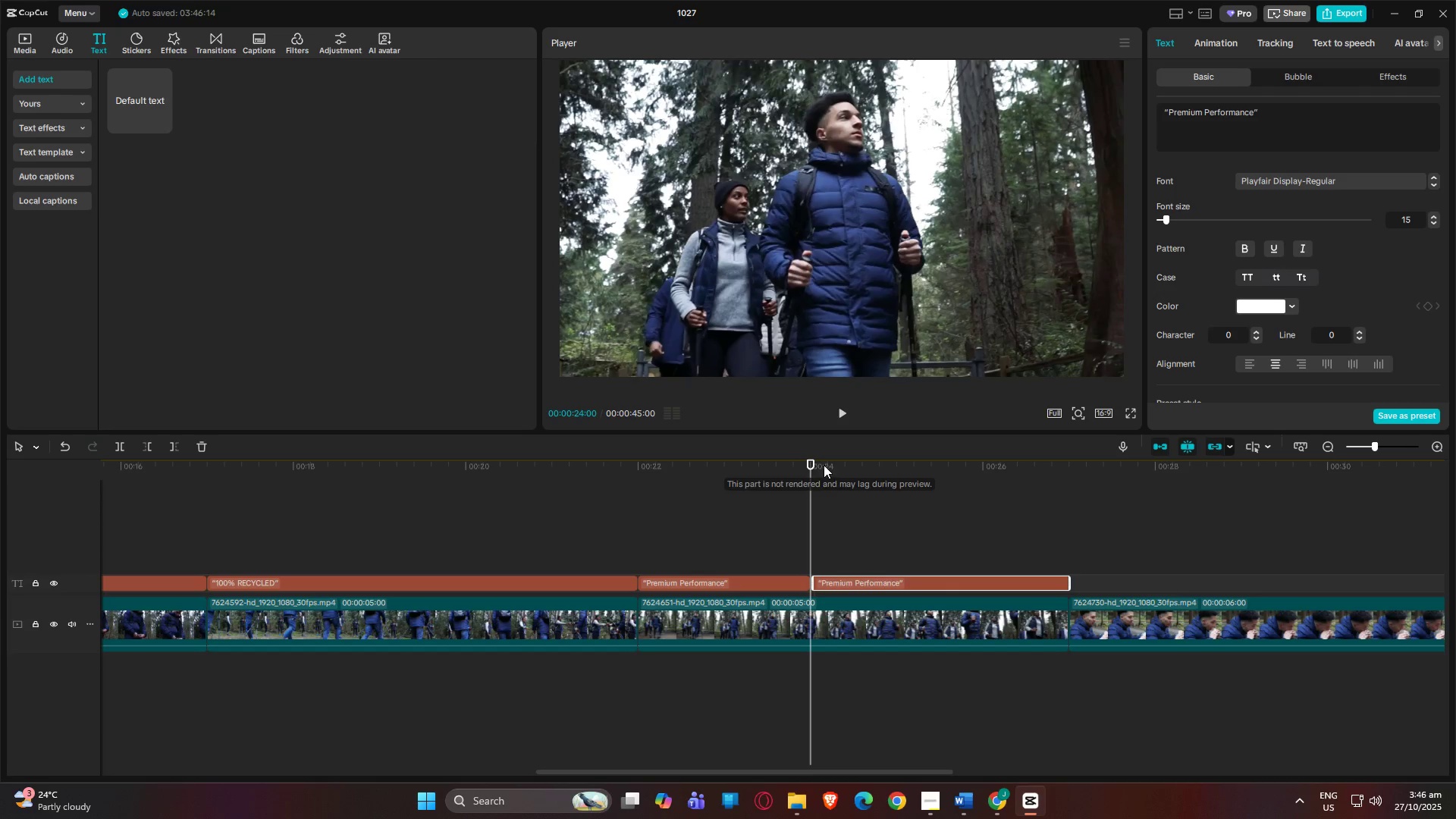 
left_click_drag(start_coordinate=[804, 462], to_coordinate=[772, 463])
 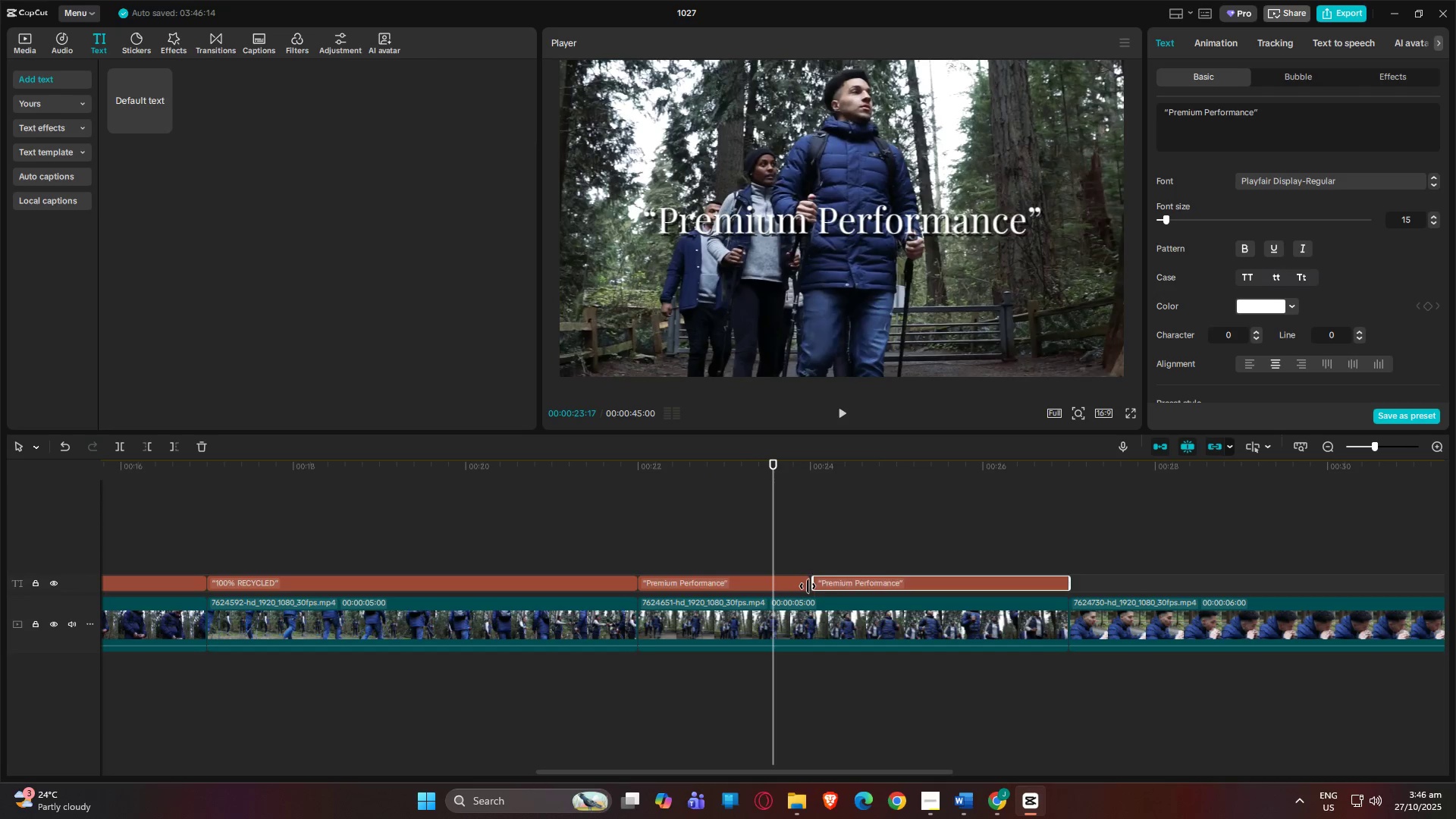 
left_click([808, 586])
 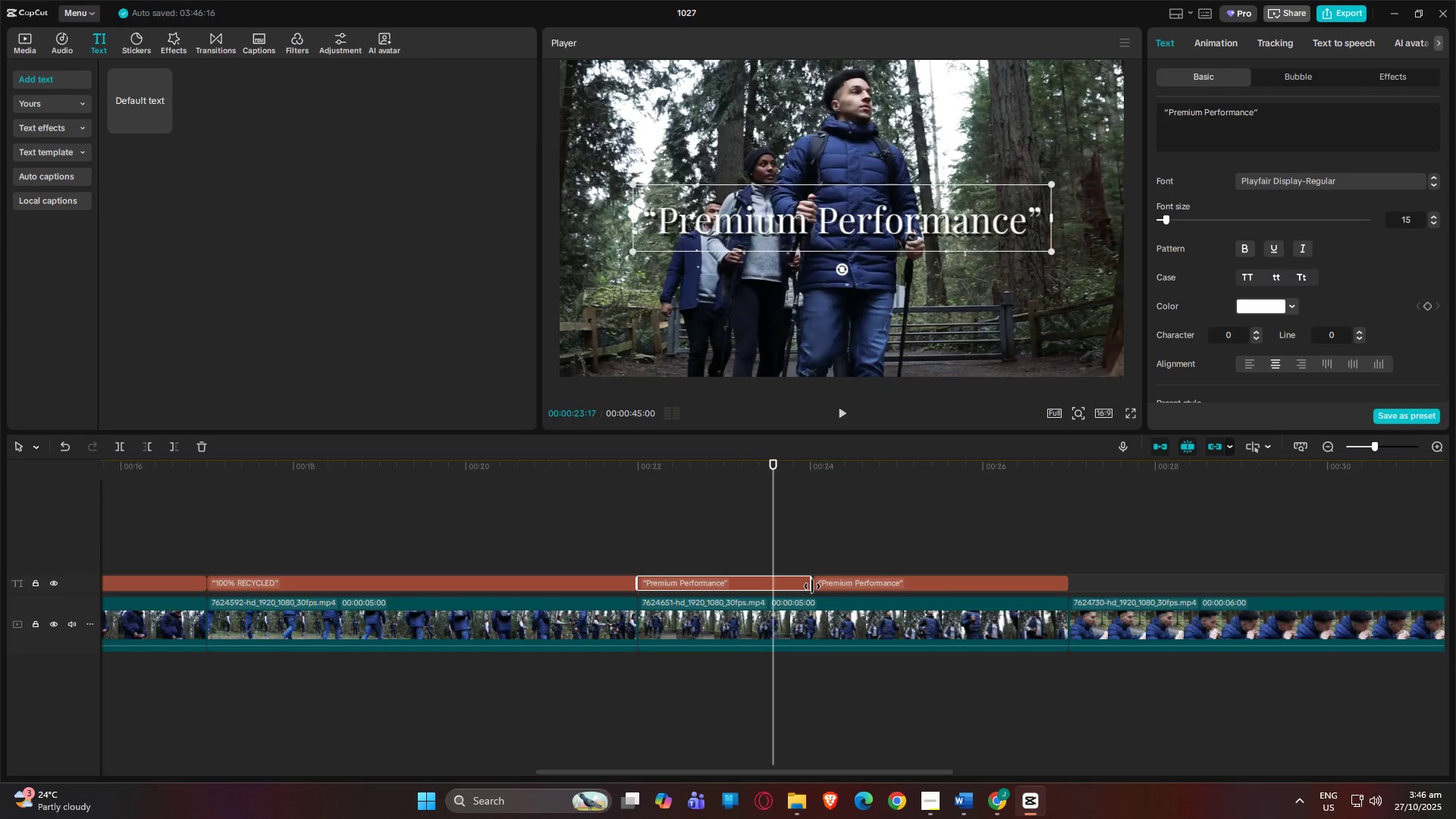 
left_click_drag(start_coordinate=[812, 586], to_coordinate=[822, 587])
 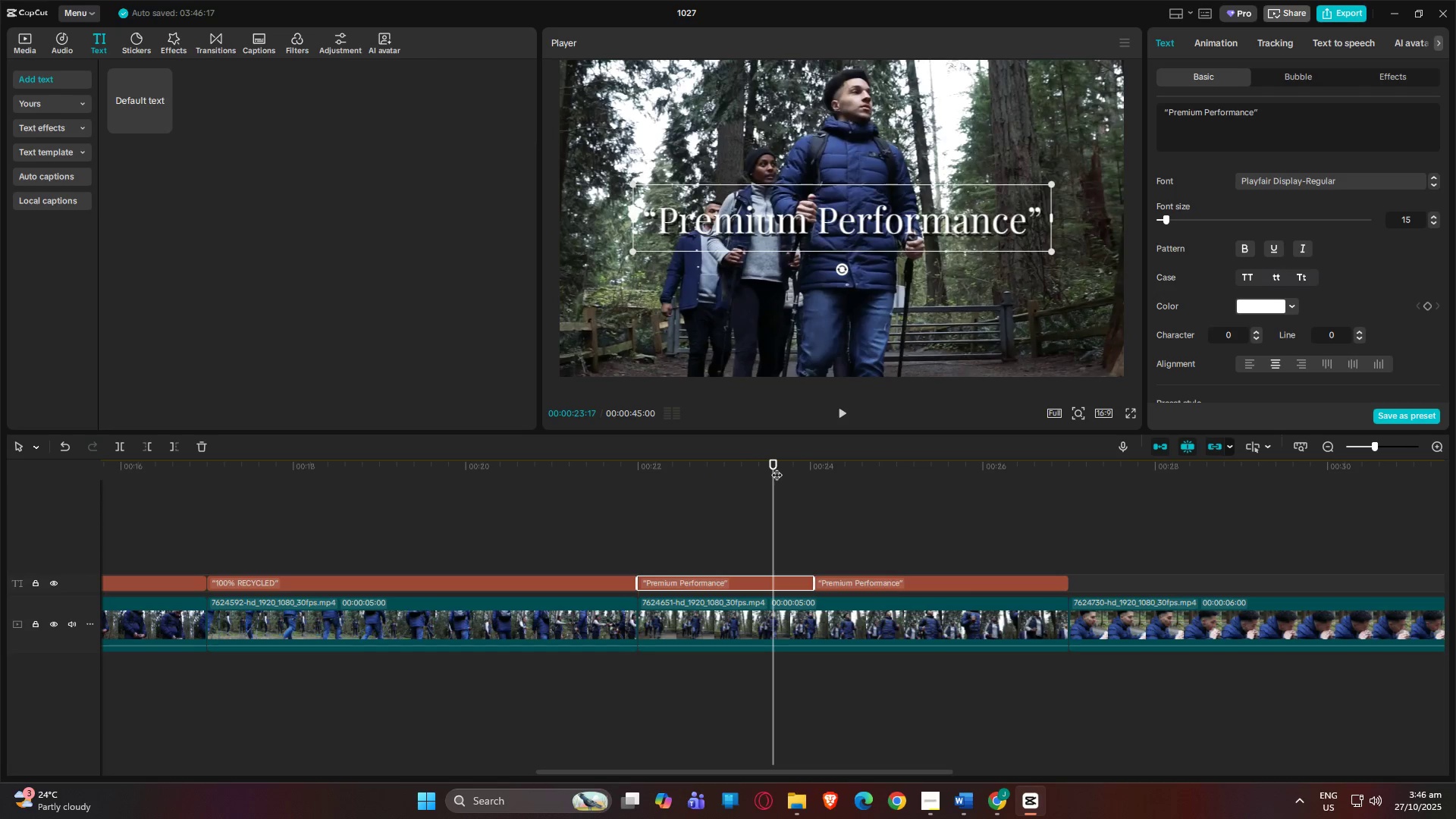 
left_click_drag(start_coordinate=[769, 463], to_coordinate=[906, 474])
 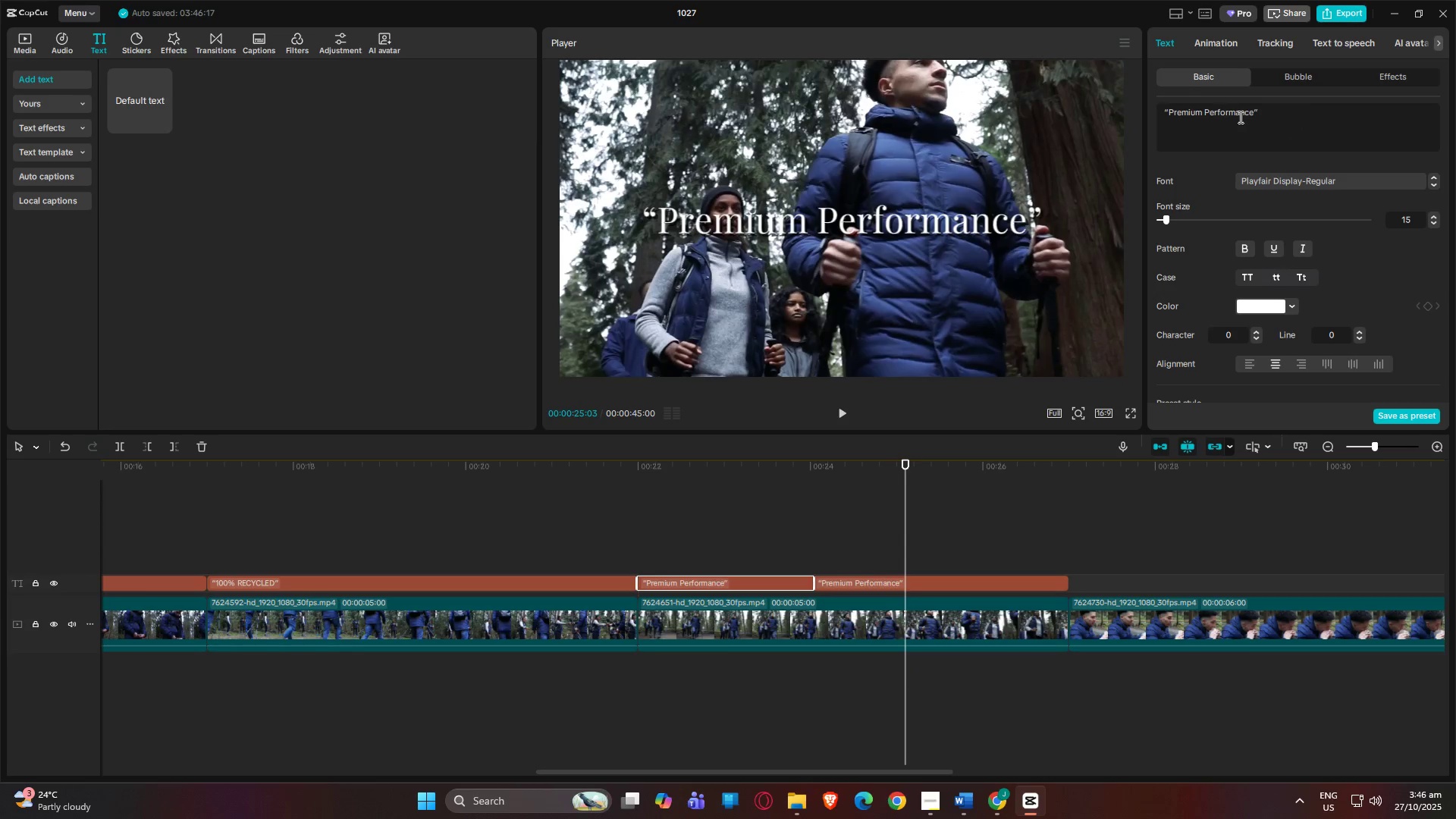 
key(Alt+AltLeft)
 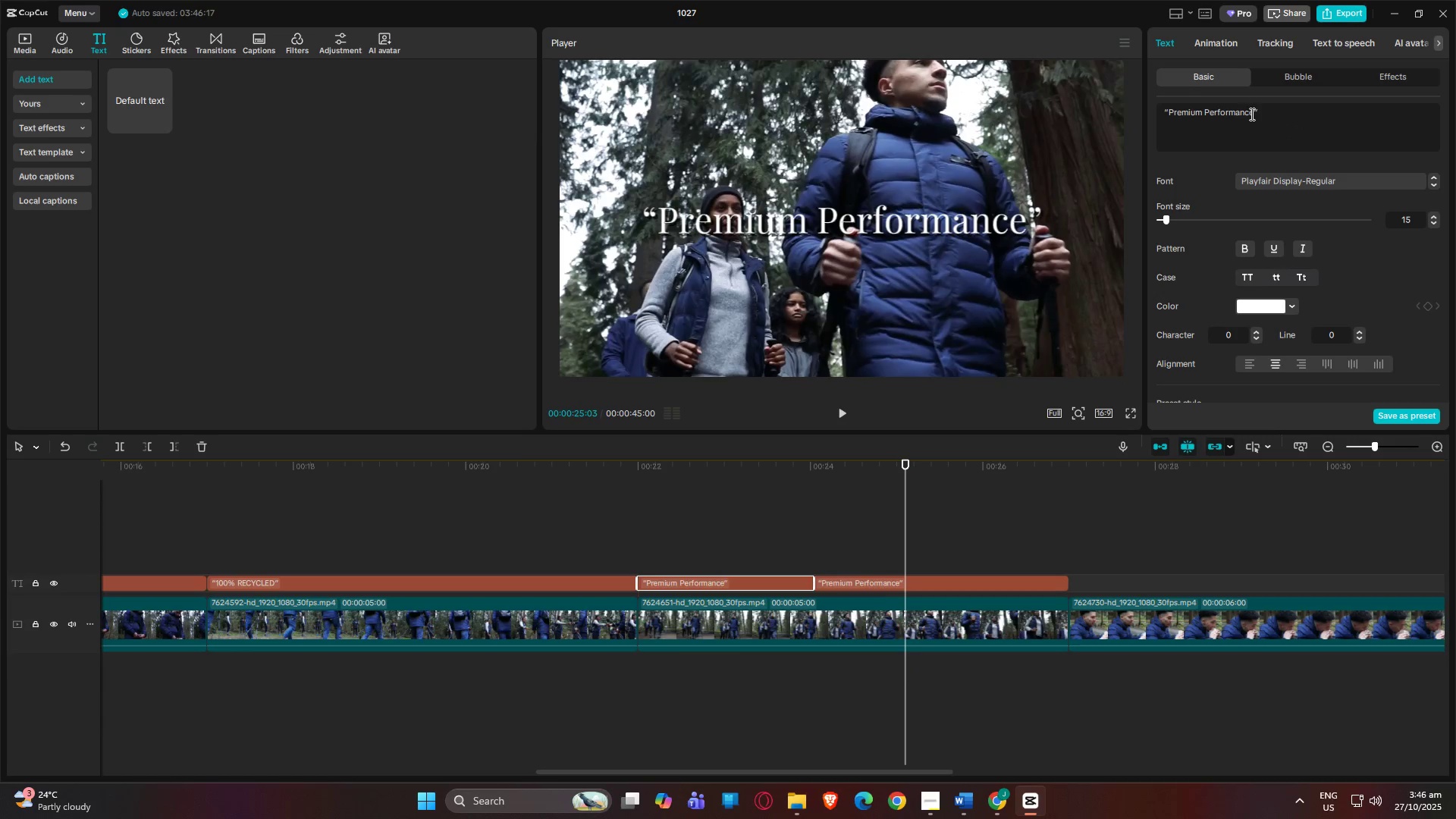 
key(Alt+Tab)
 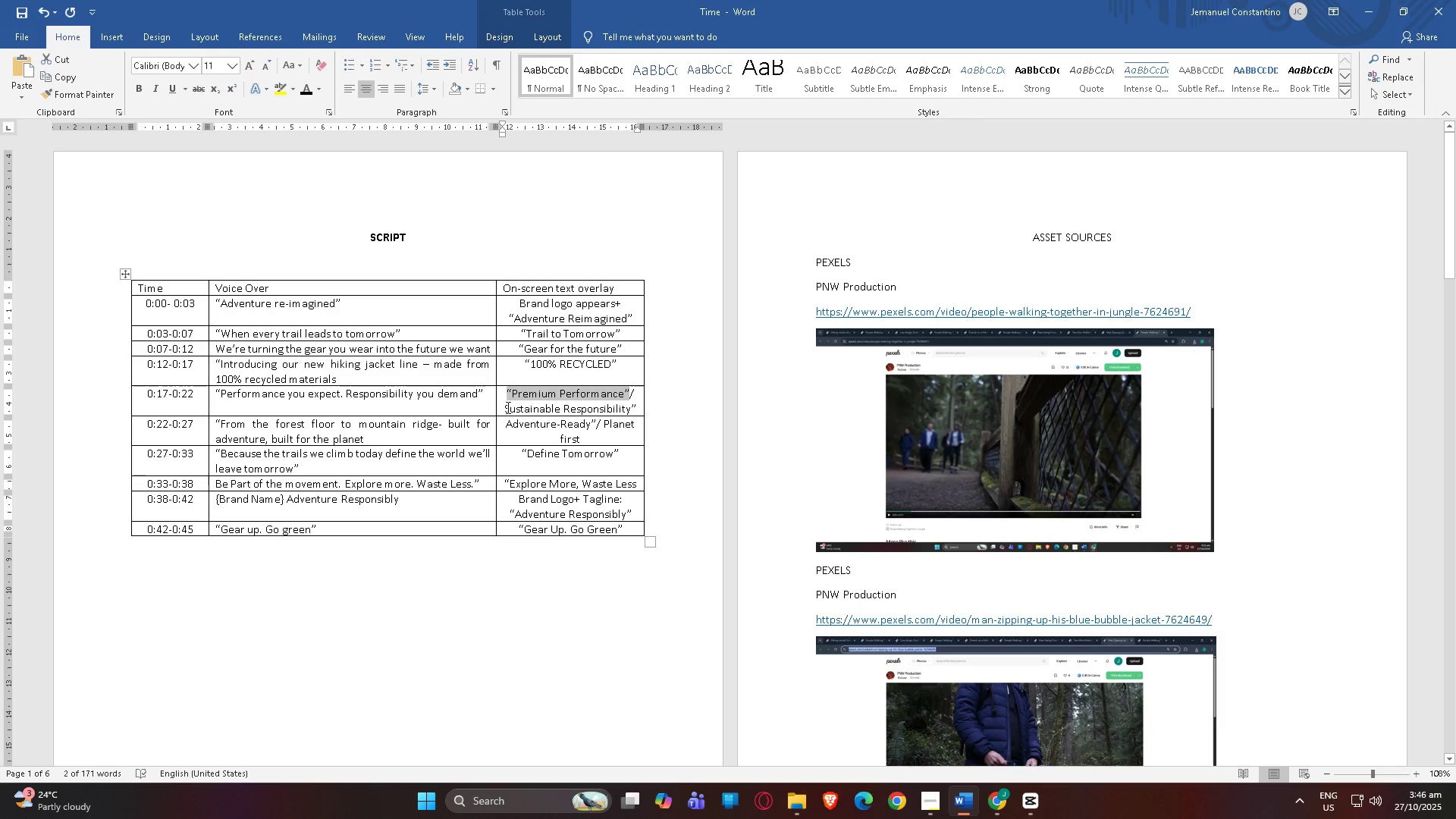 
left_click_drag(start_coordinate=[504, 406], to_coordinate=[630, 409])
 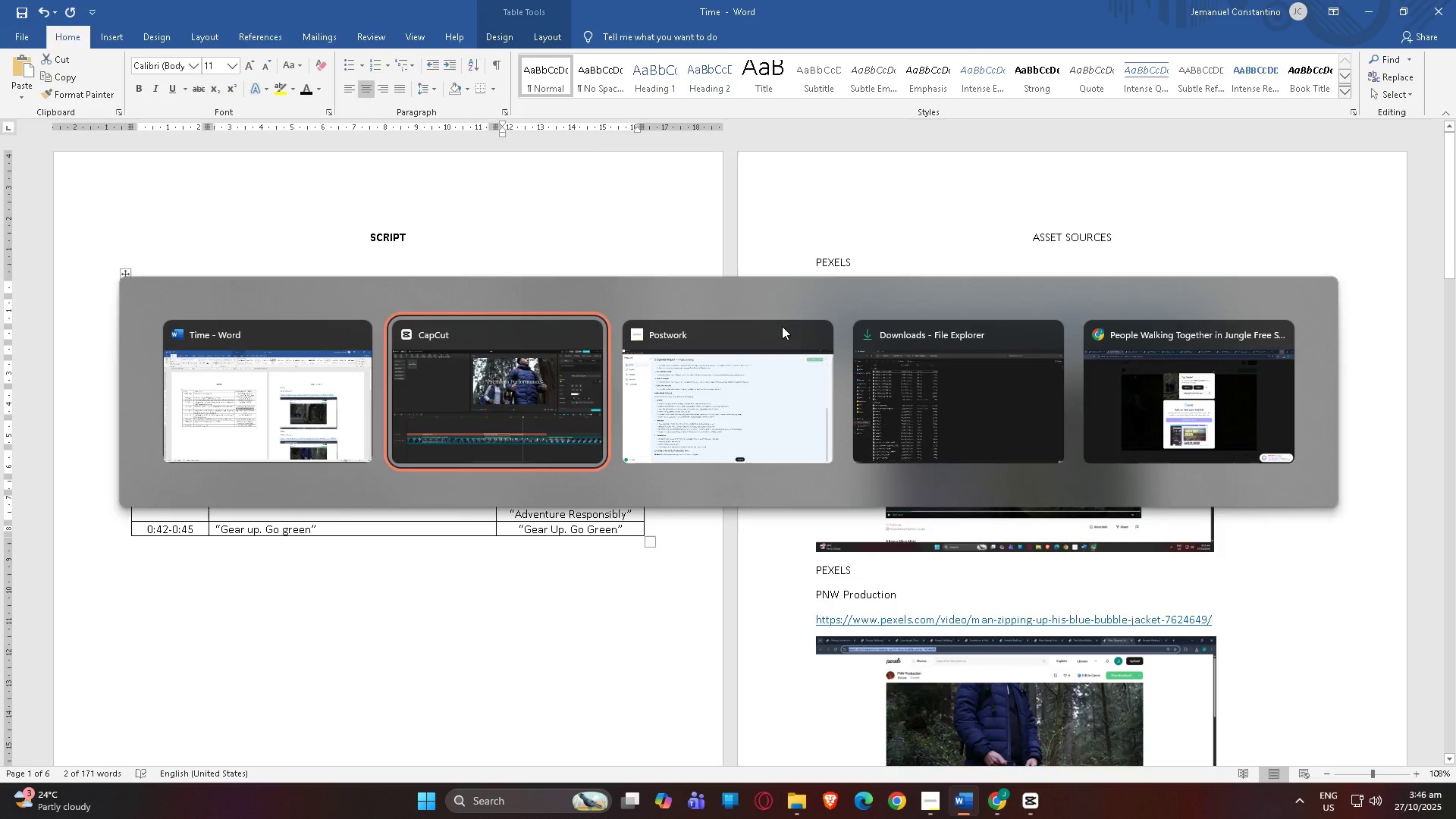 
key(Control+C)
 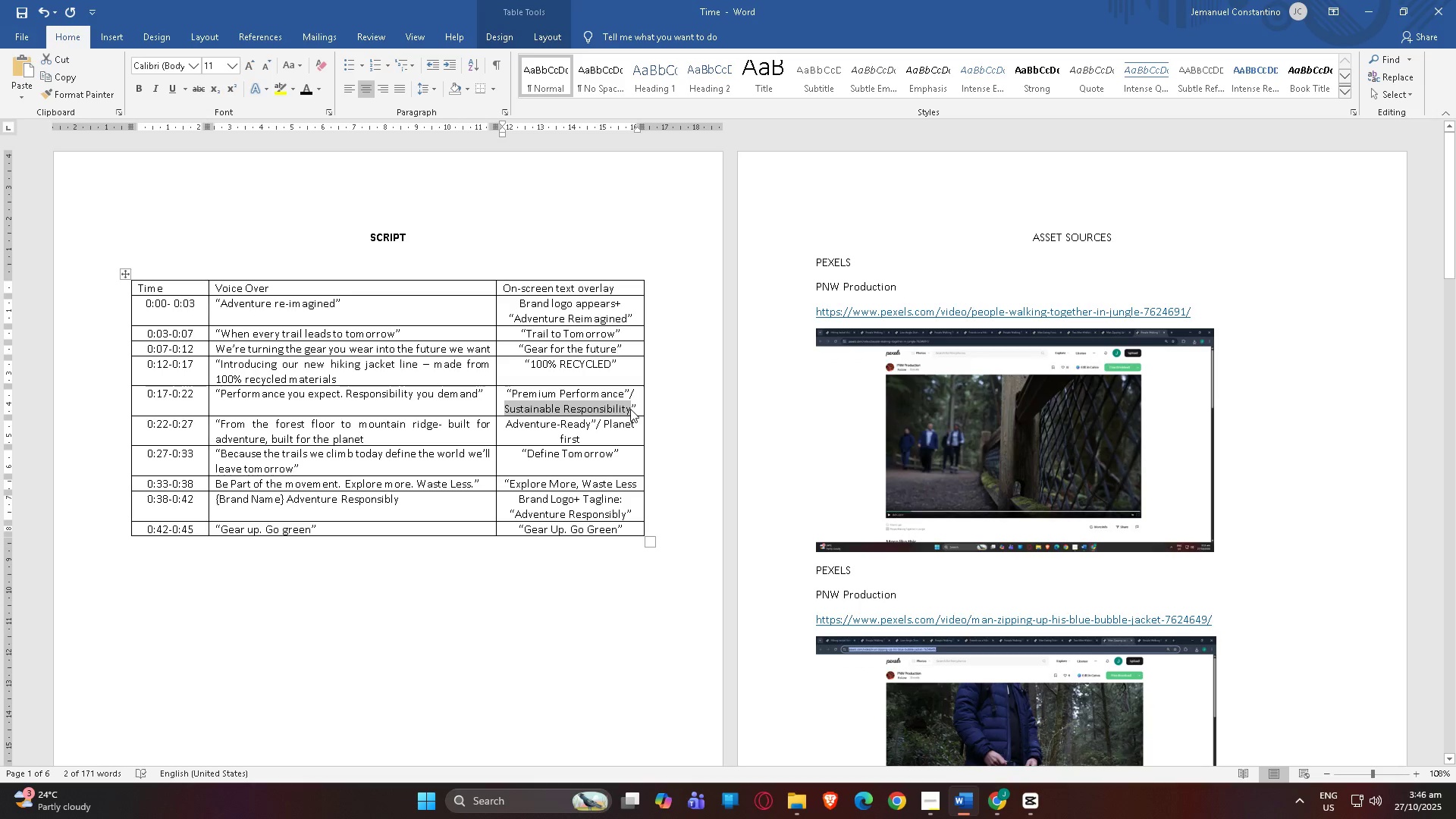 
key(Alt+Control+AltLeft)
 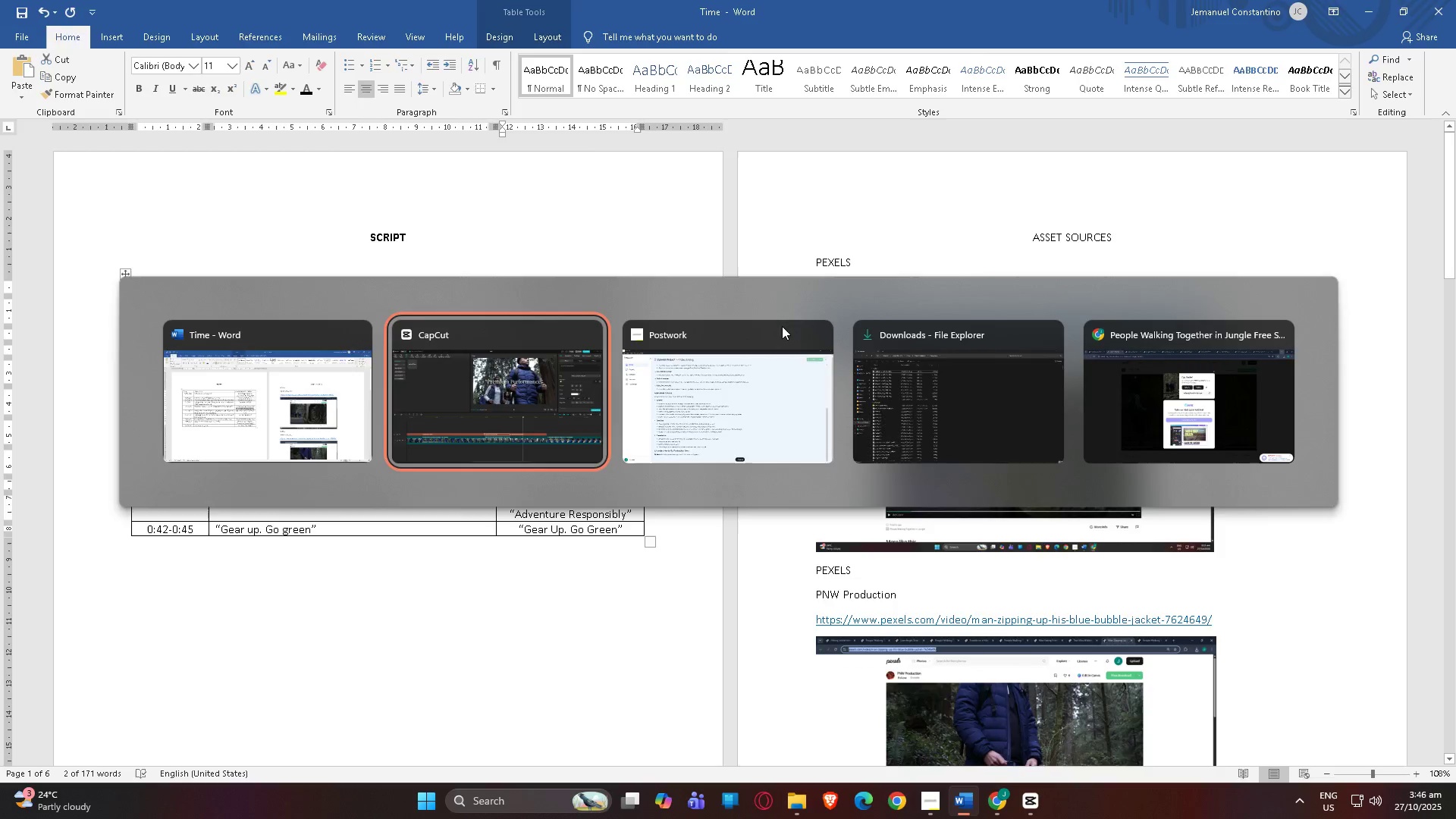 
key(Alt+Tab)
 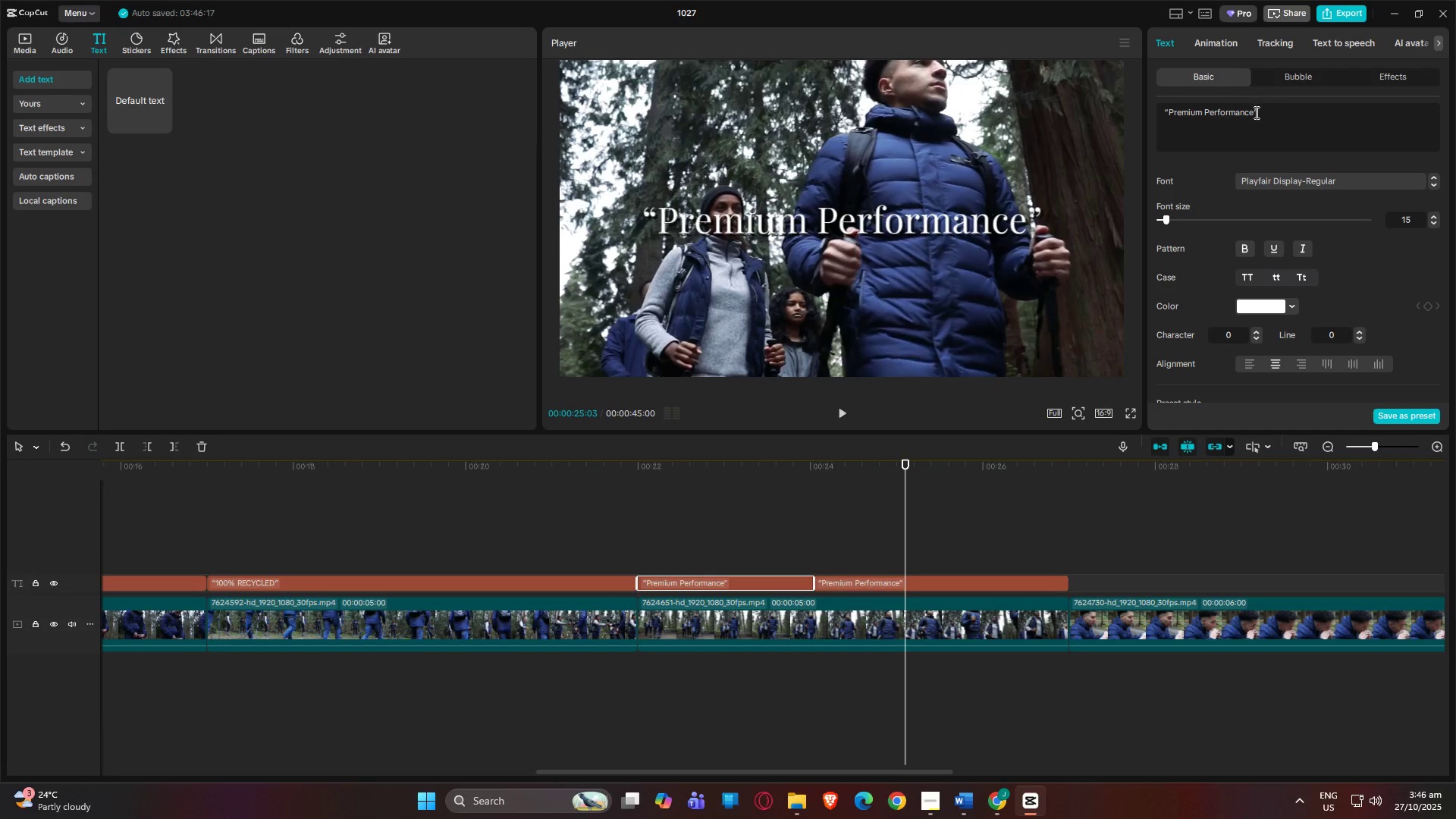 
left_click_drag(start_coordinate=[1254, 112], to_coordinate=[1172, 106])
 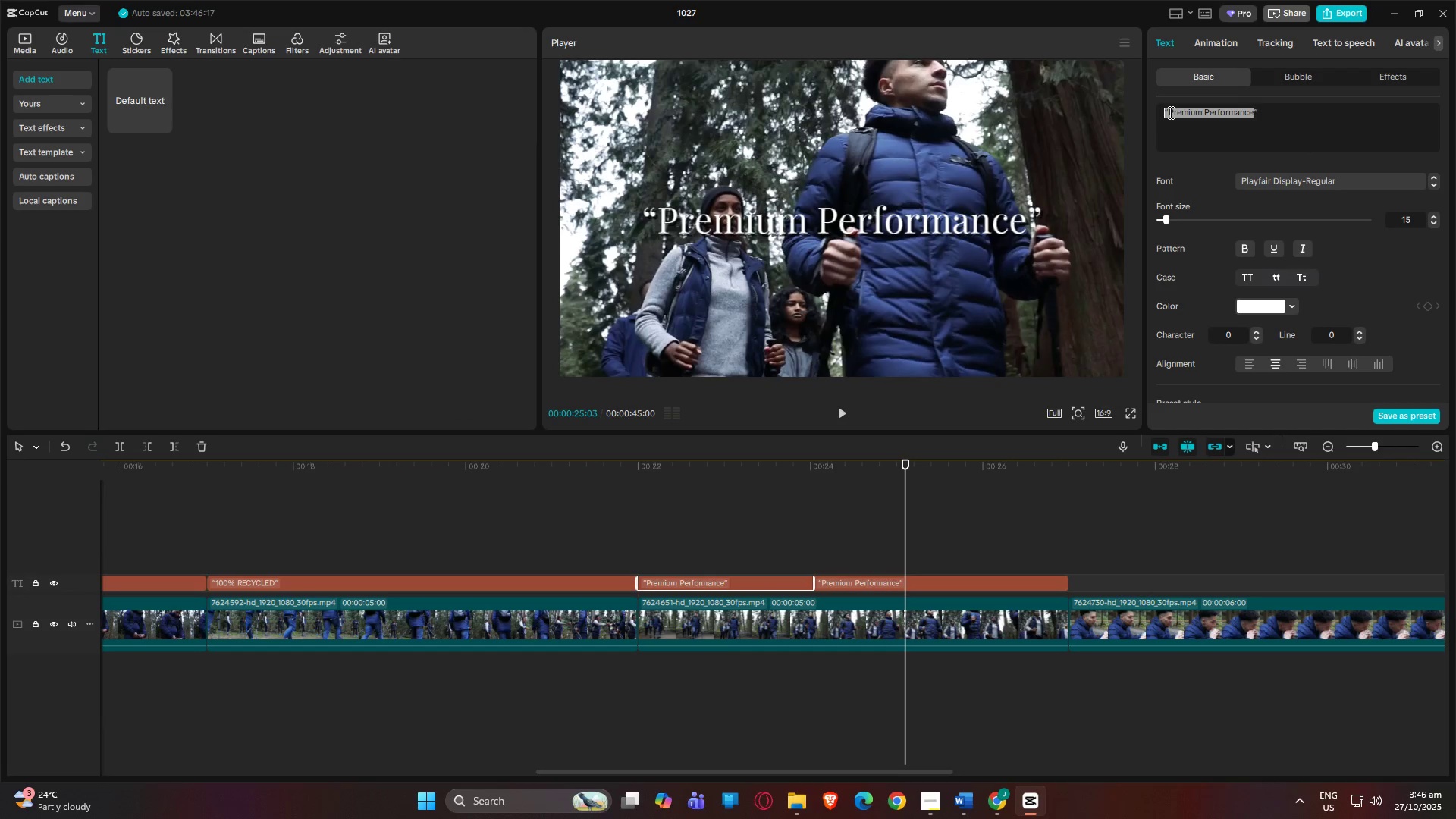 
left_click([1169, 112])
 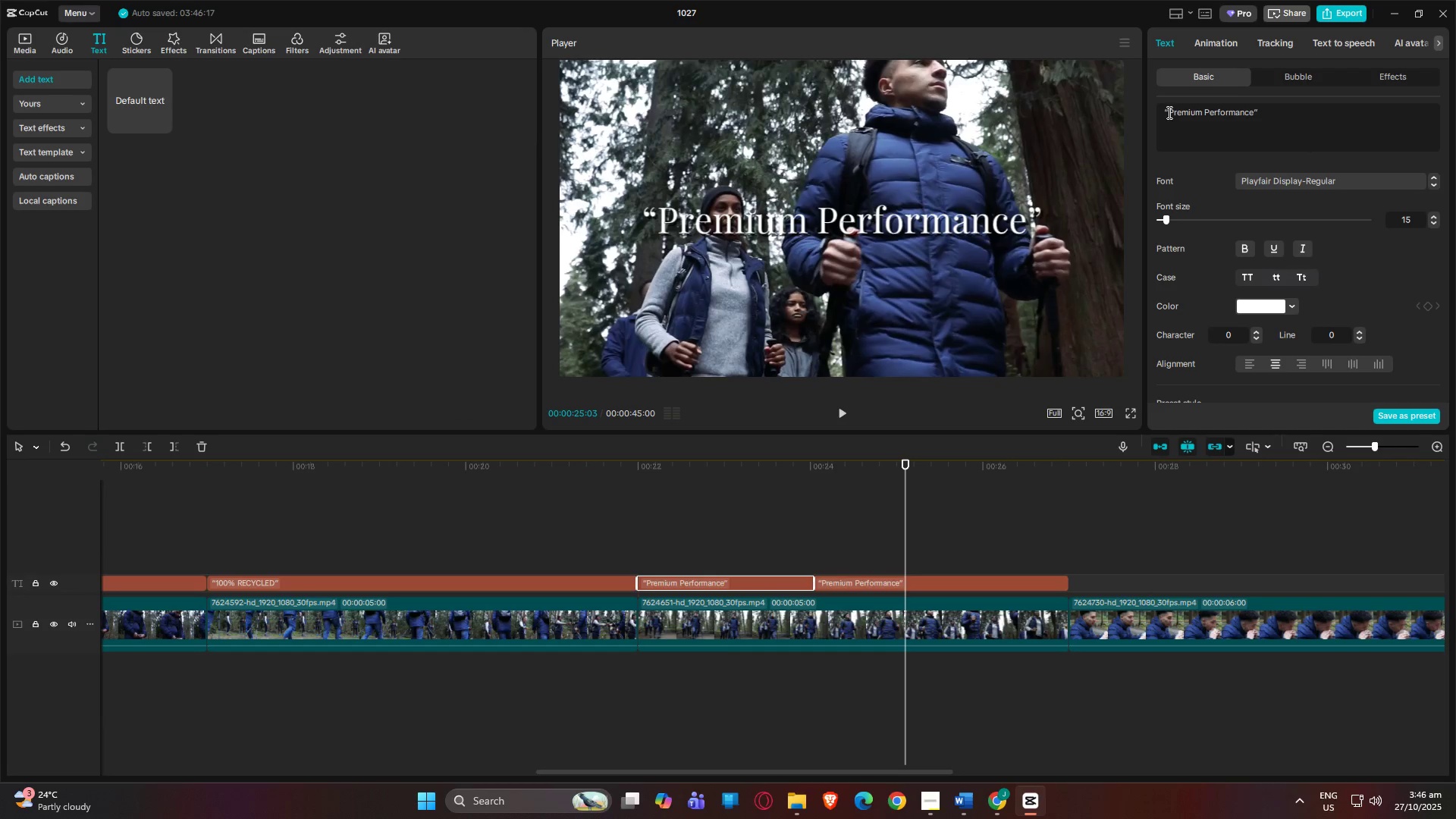 
left_click_drag(start_coordinate=[1168, 112], to_coordinate=[1213, 112])
 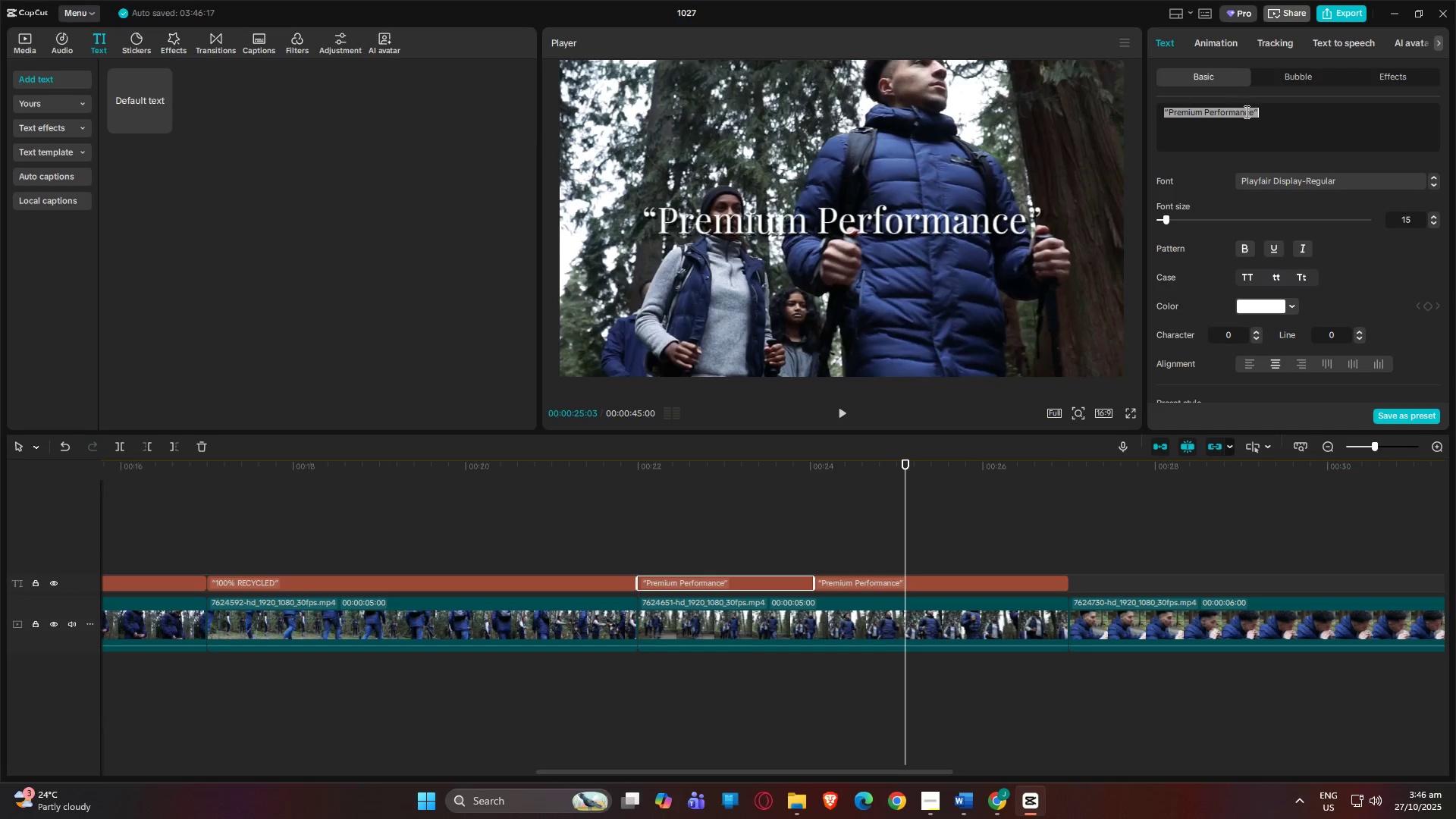 
left_click([1245, 111])
 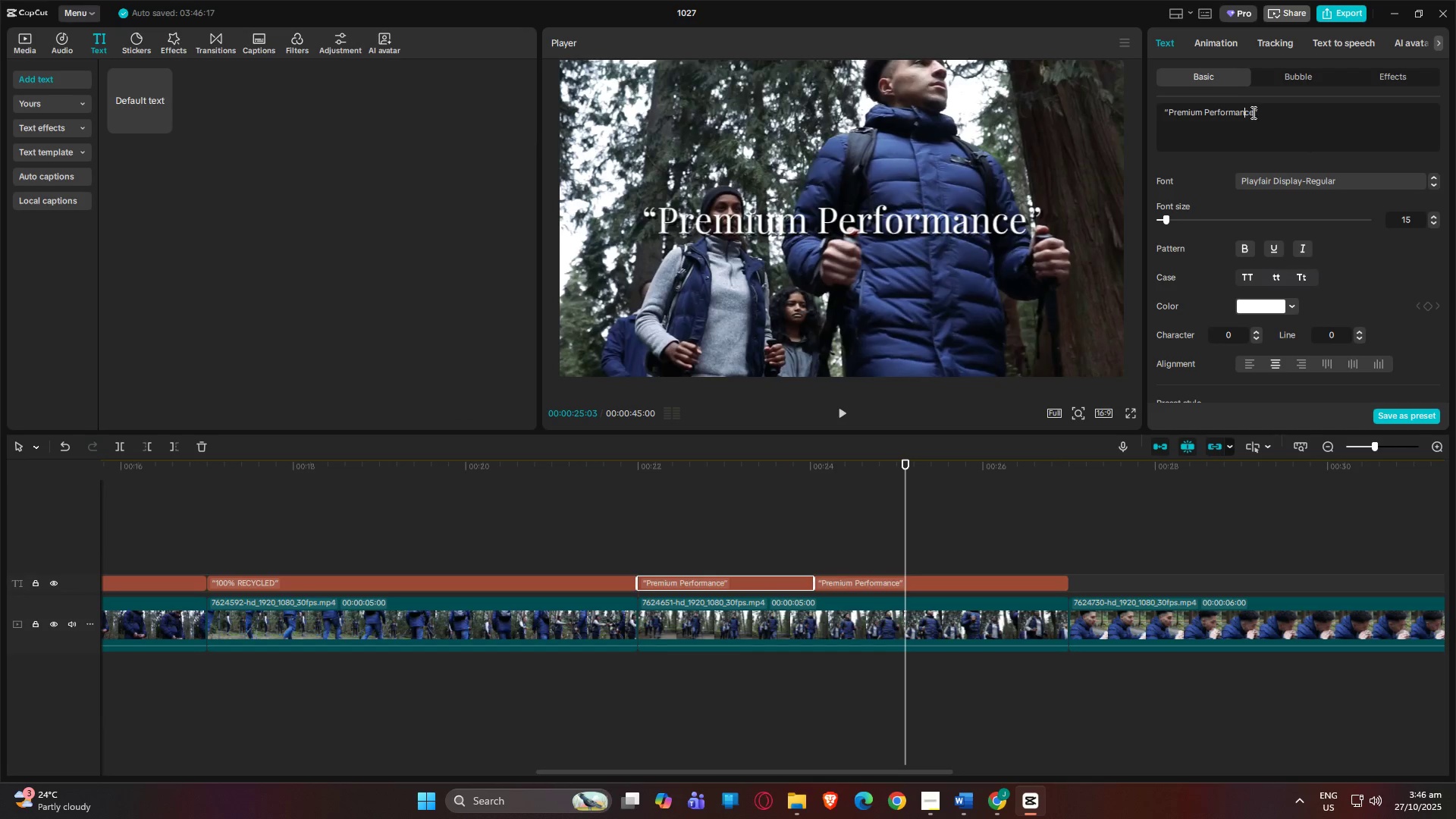 
left_click([1252, 112])
 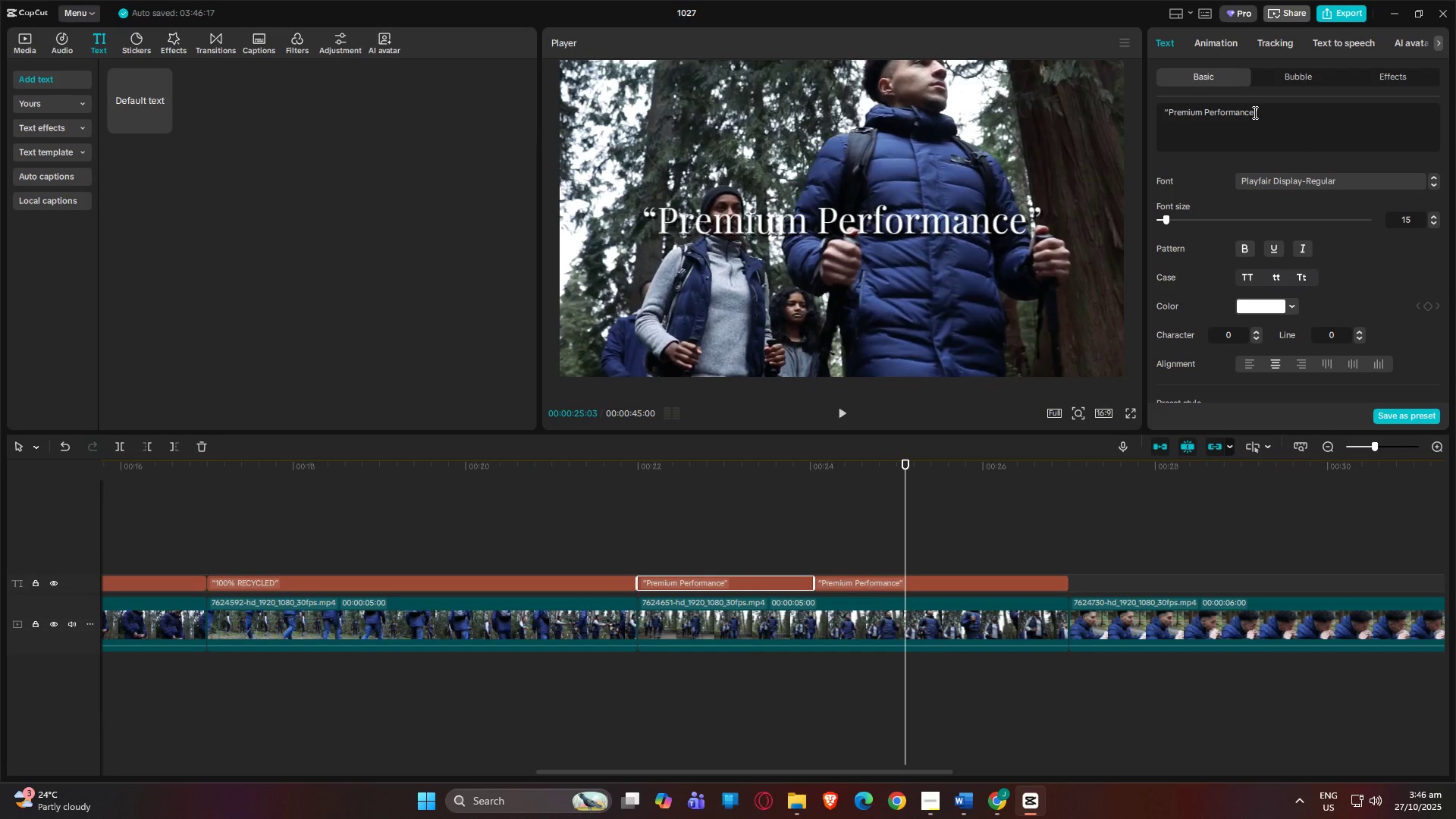 
left_click_drag(start_coordinate=[1254, 112], to_coordinate=[1168, 115])
 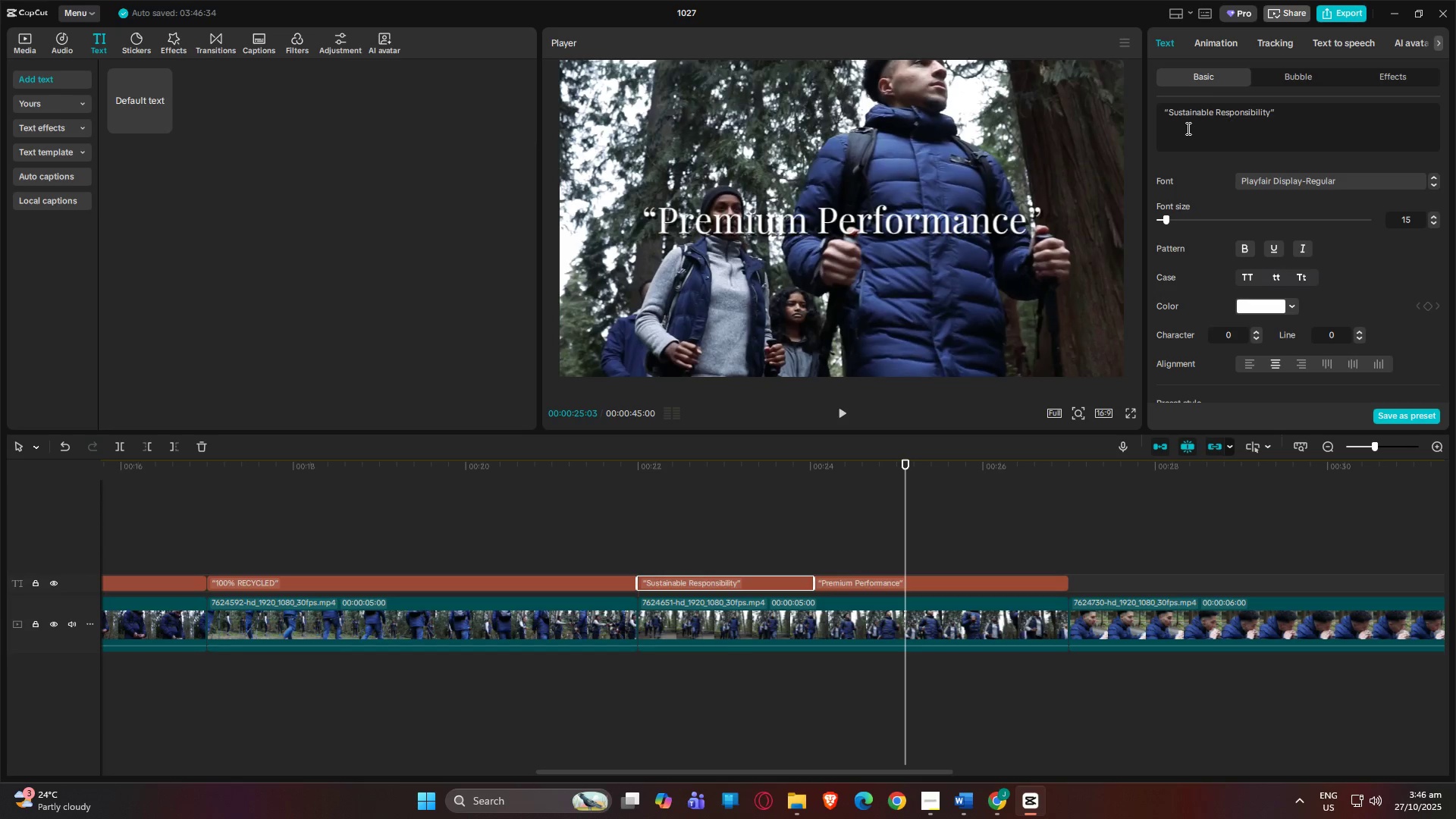 
key(Control+V)
 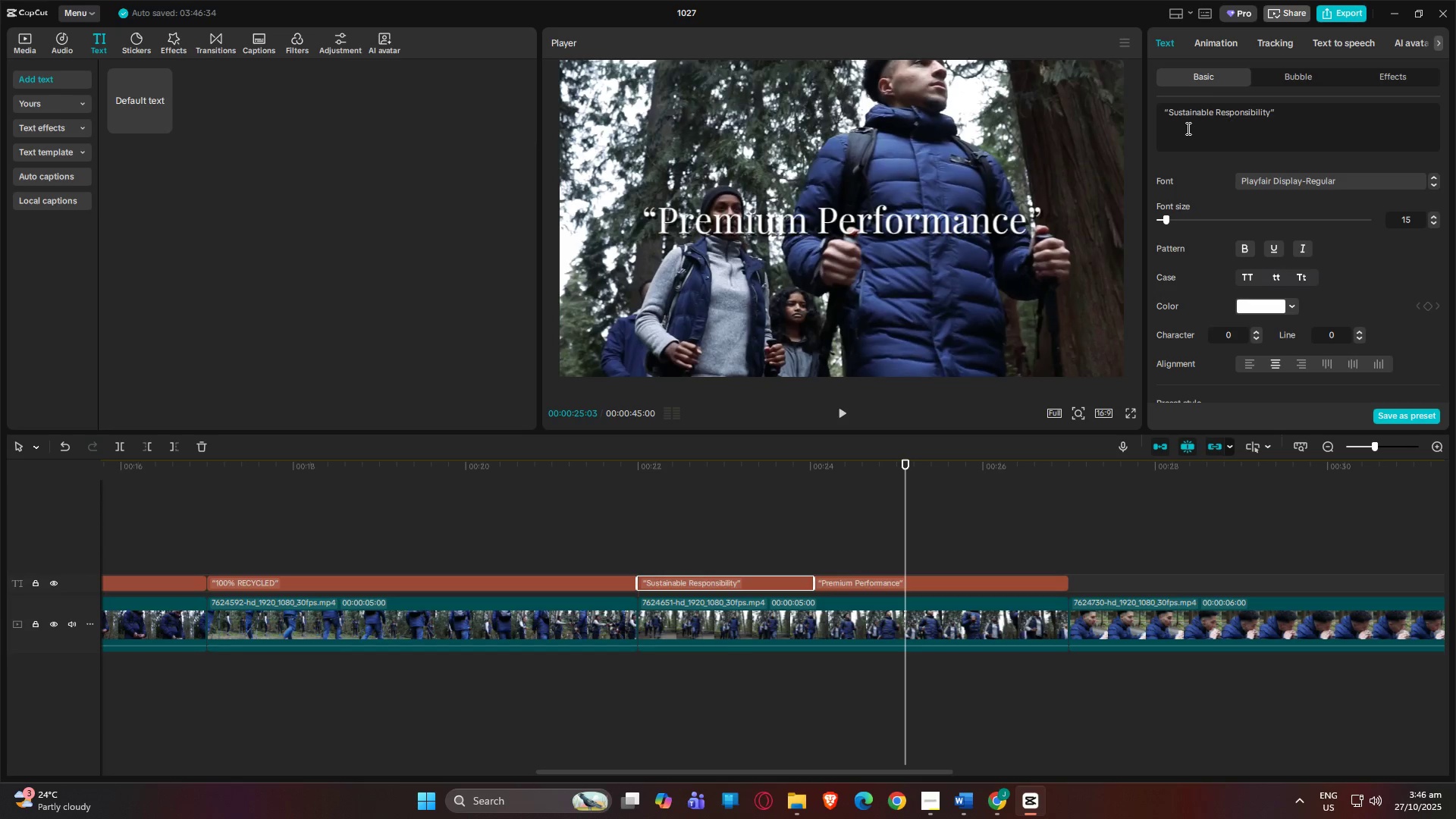 
key(Alt+AltLeft)
 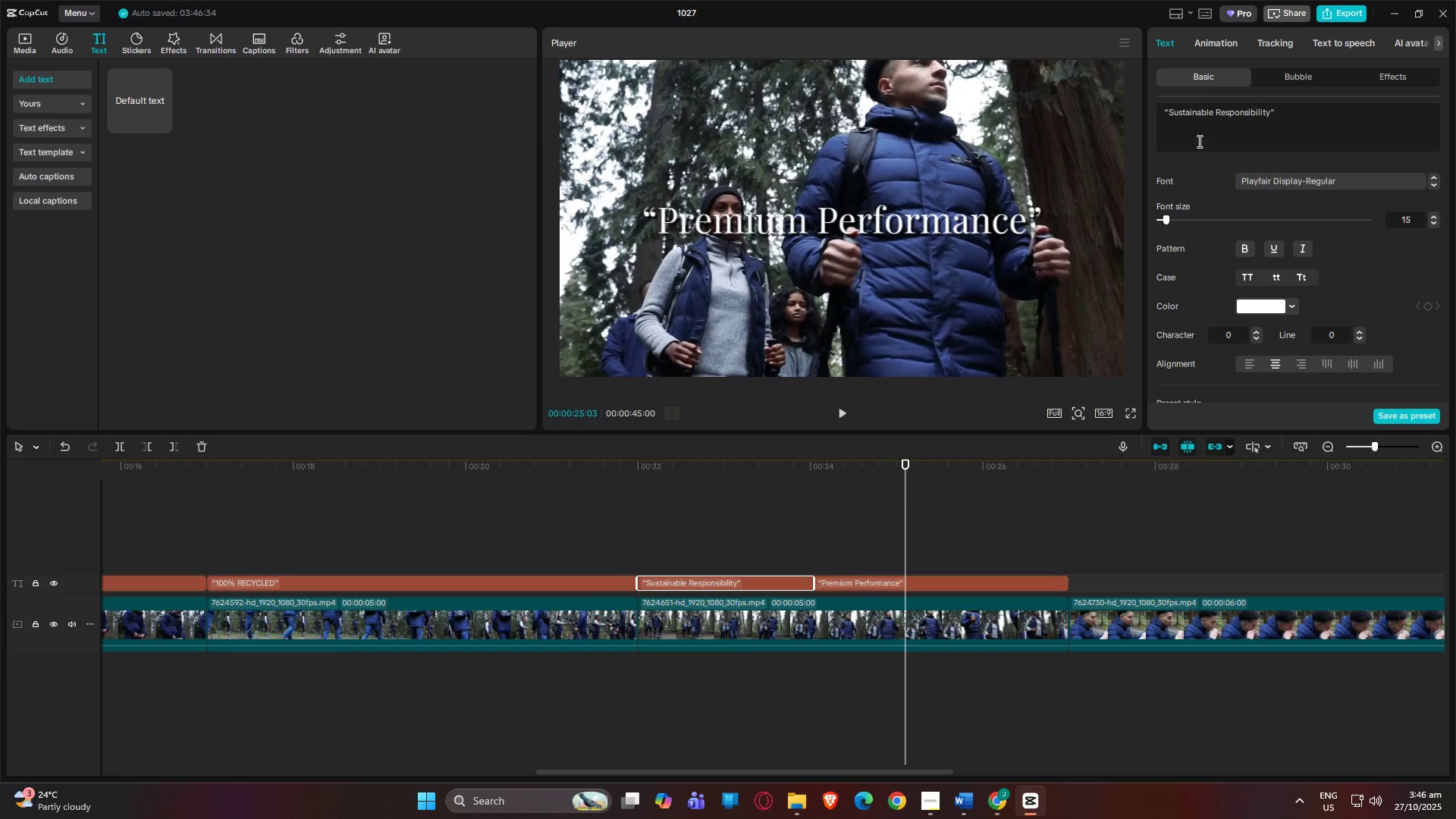 
key(Alt+Tab)
 